 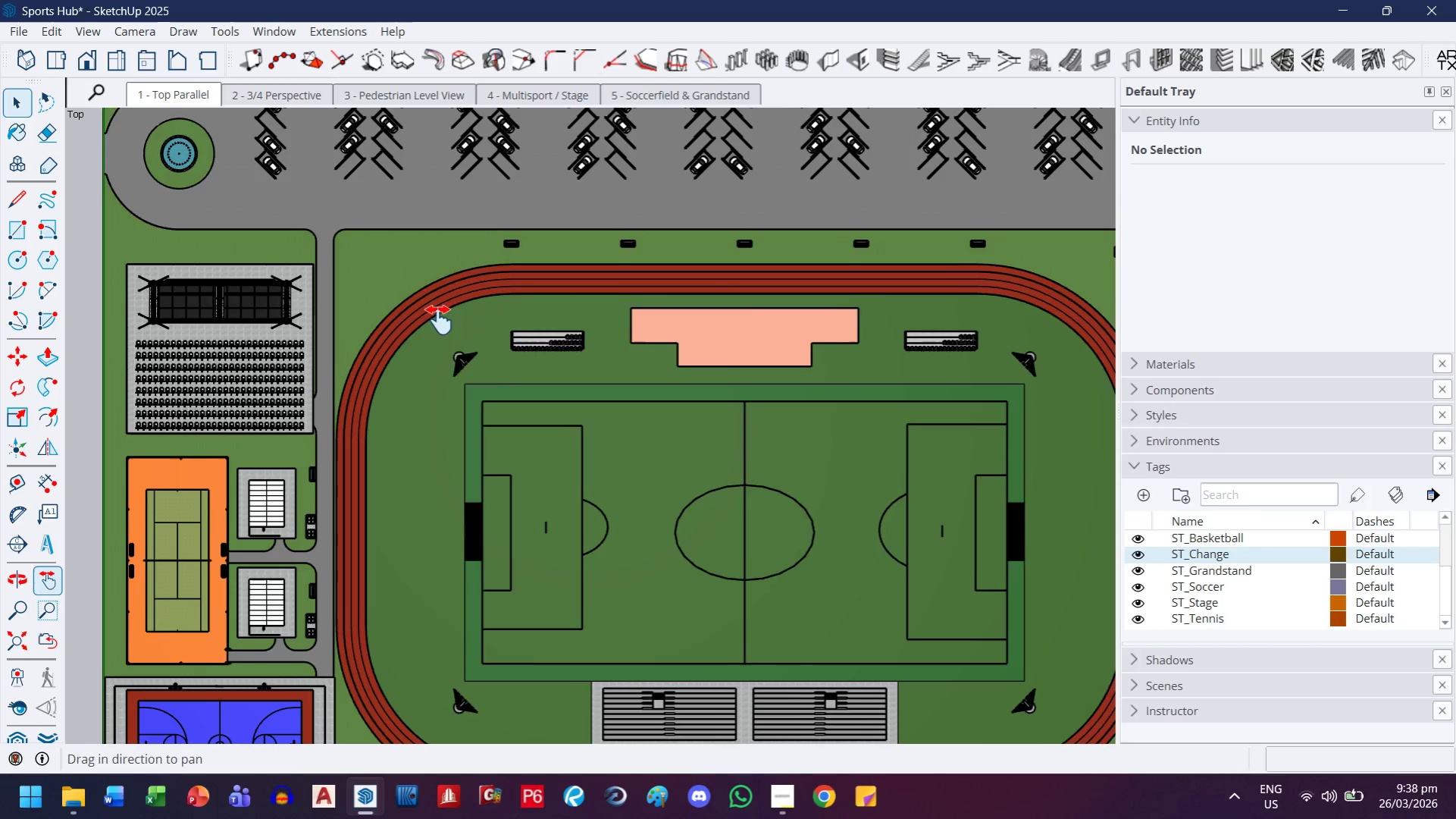 
left_click_drag(start_coordinate=[409, 284], to_coordinate=[541, 419])
 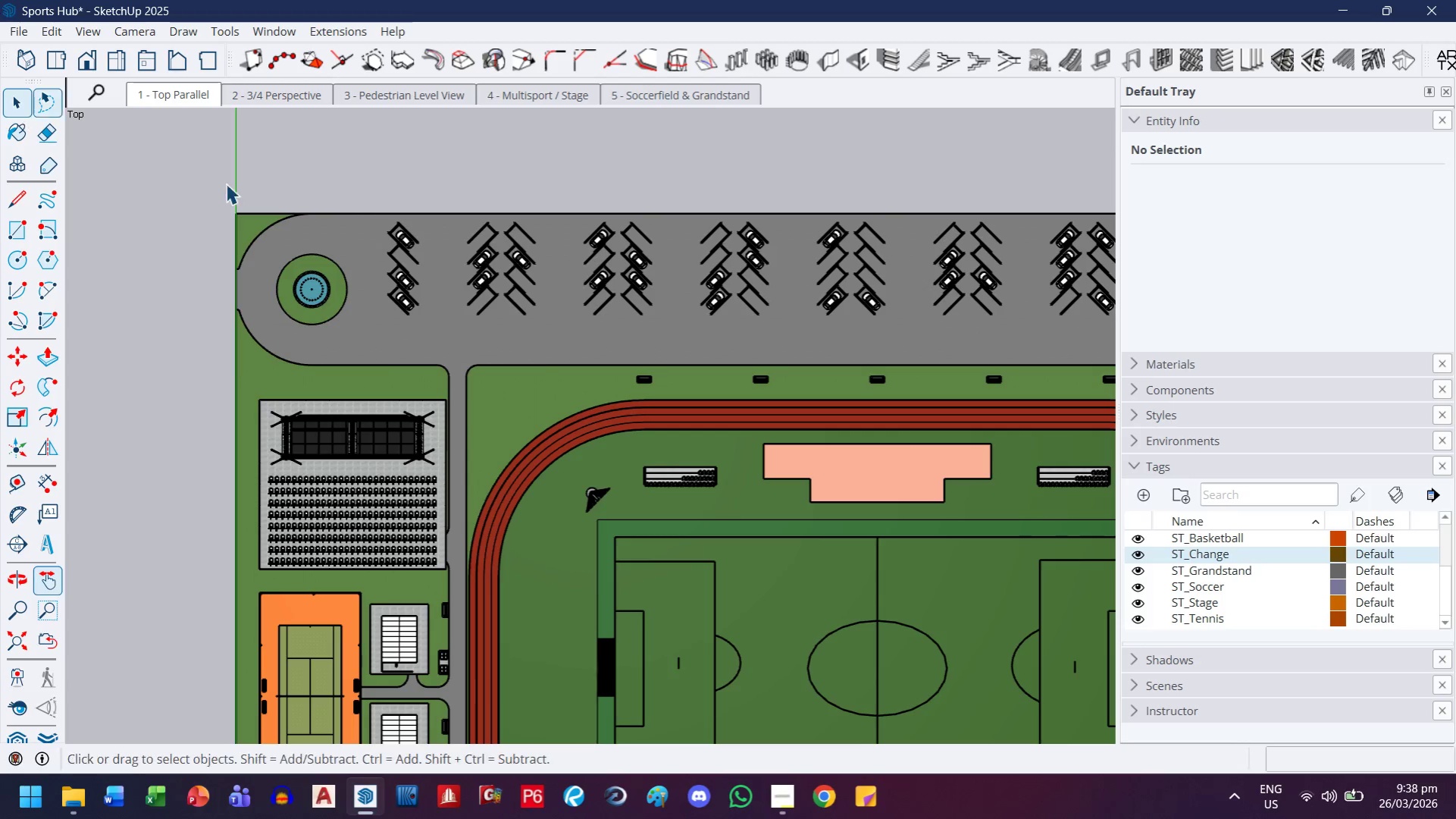 
scroll: coordinate [352, 374], scroll_direction: up, amount: 19.0
 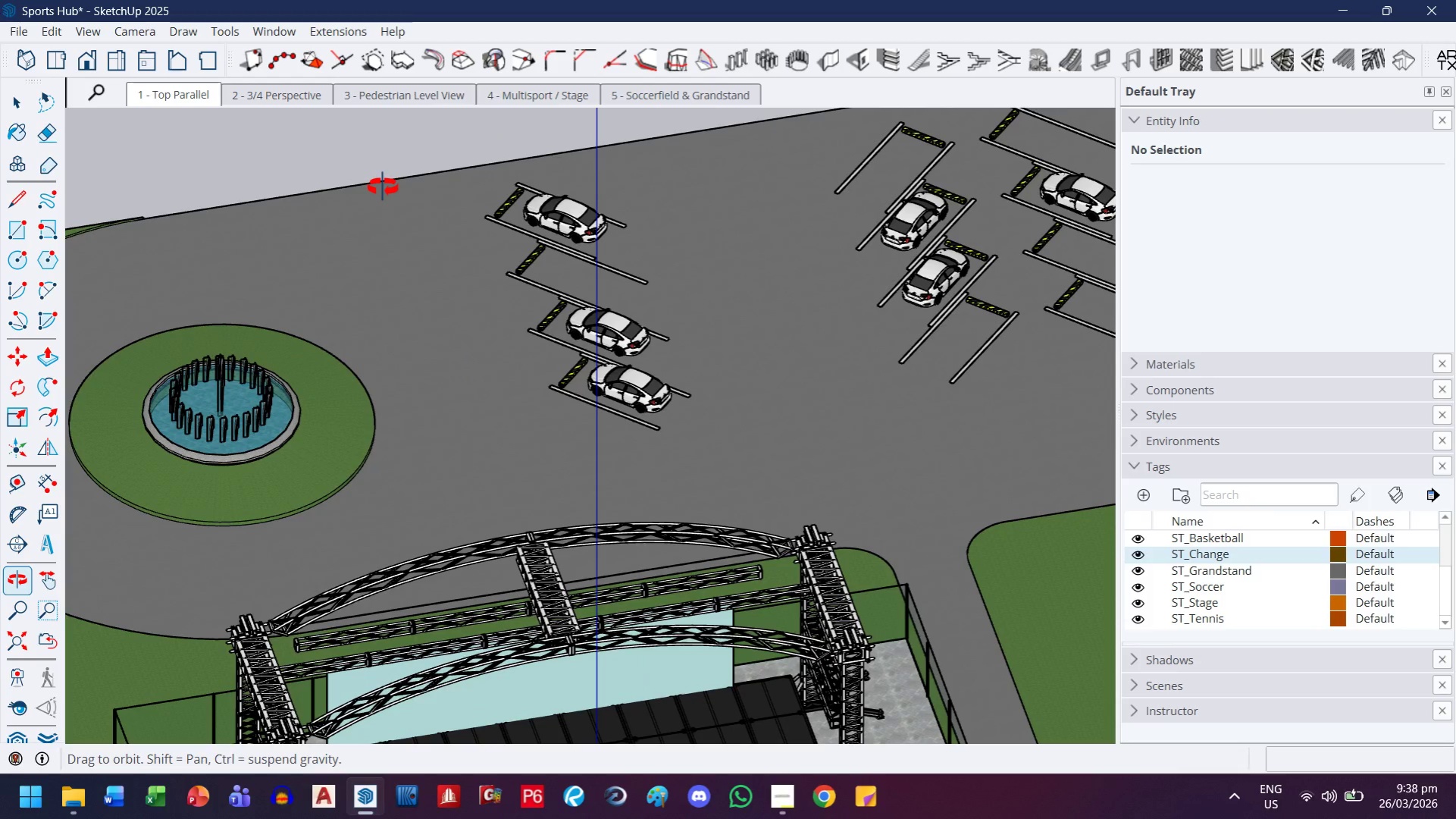 
scroll: coordinate [331, 221], scroll_direction: down, amount: 4.0
 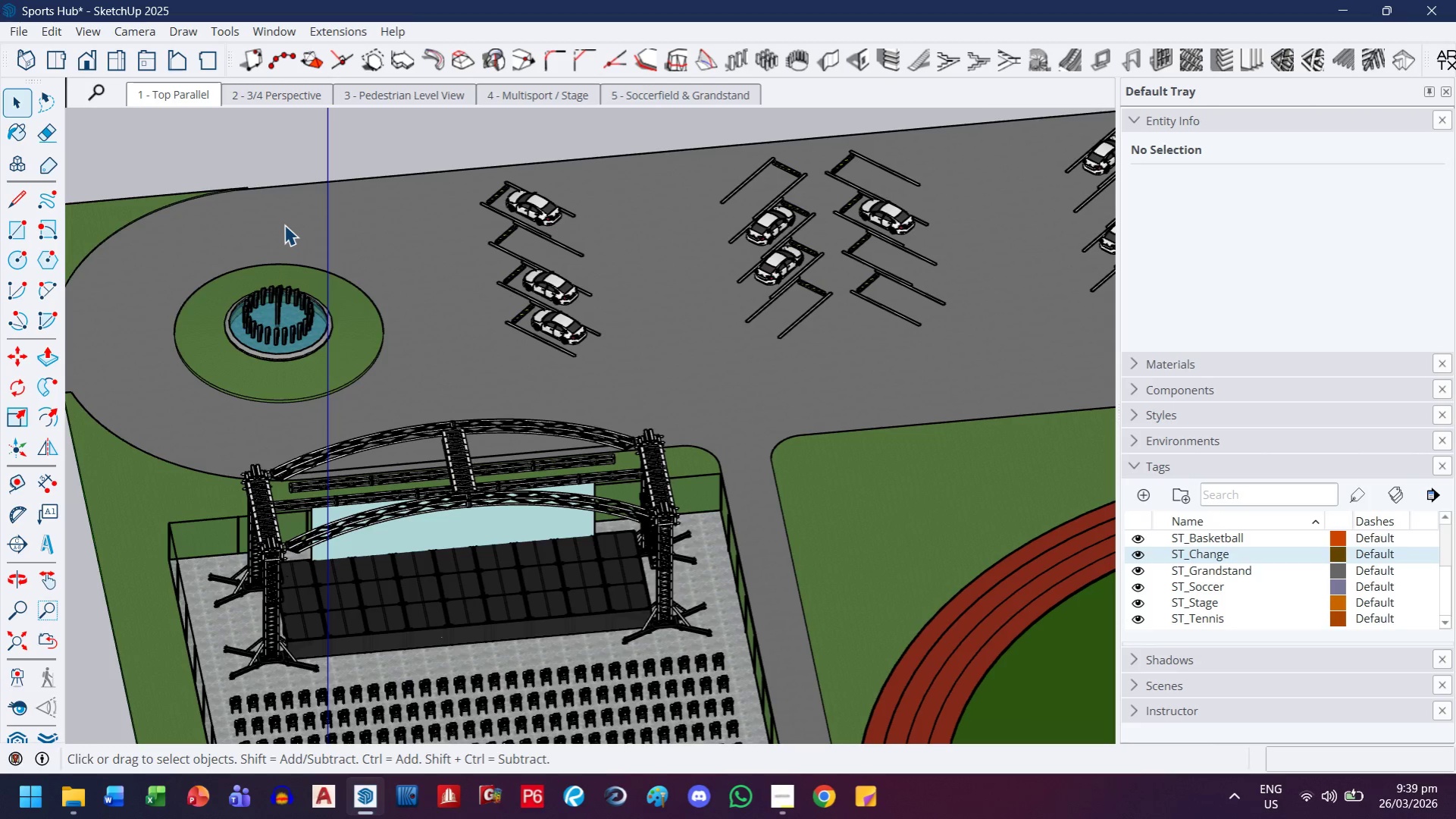 
wait(51.11)
 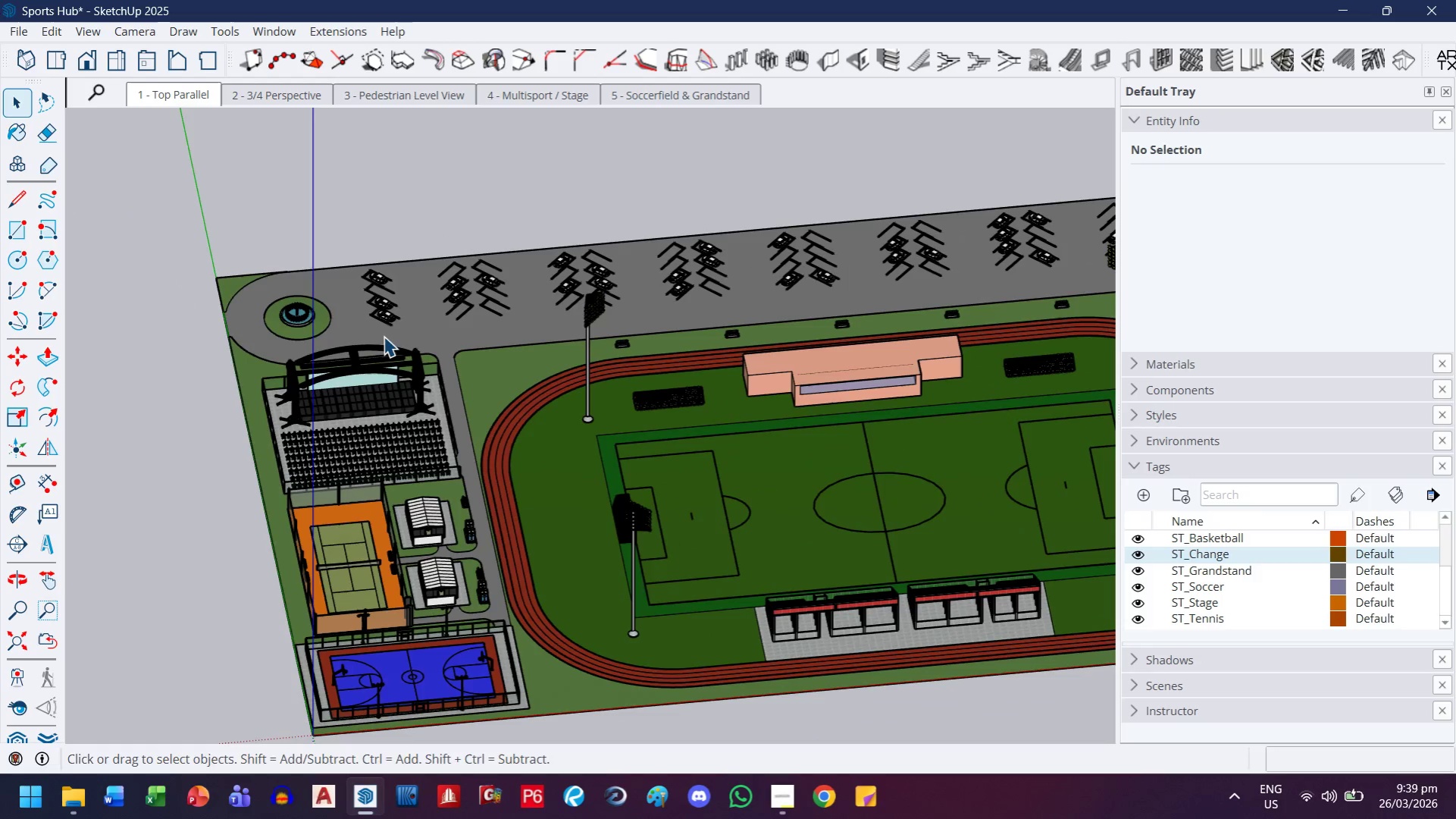 
key(H)
 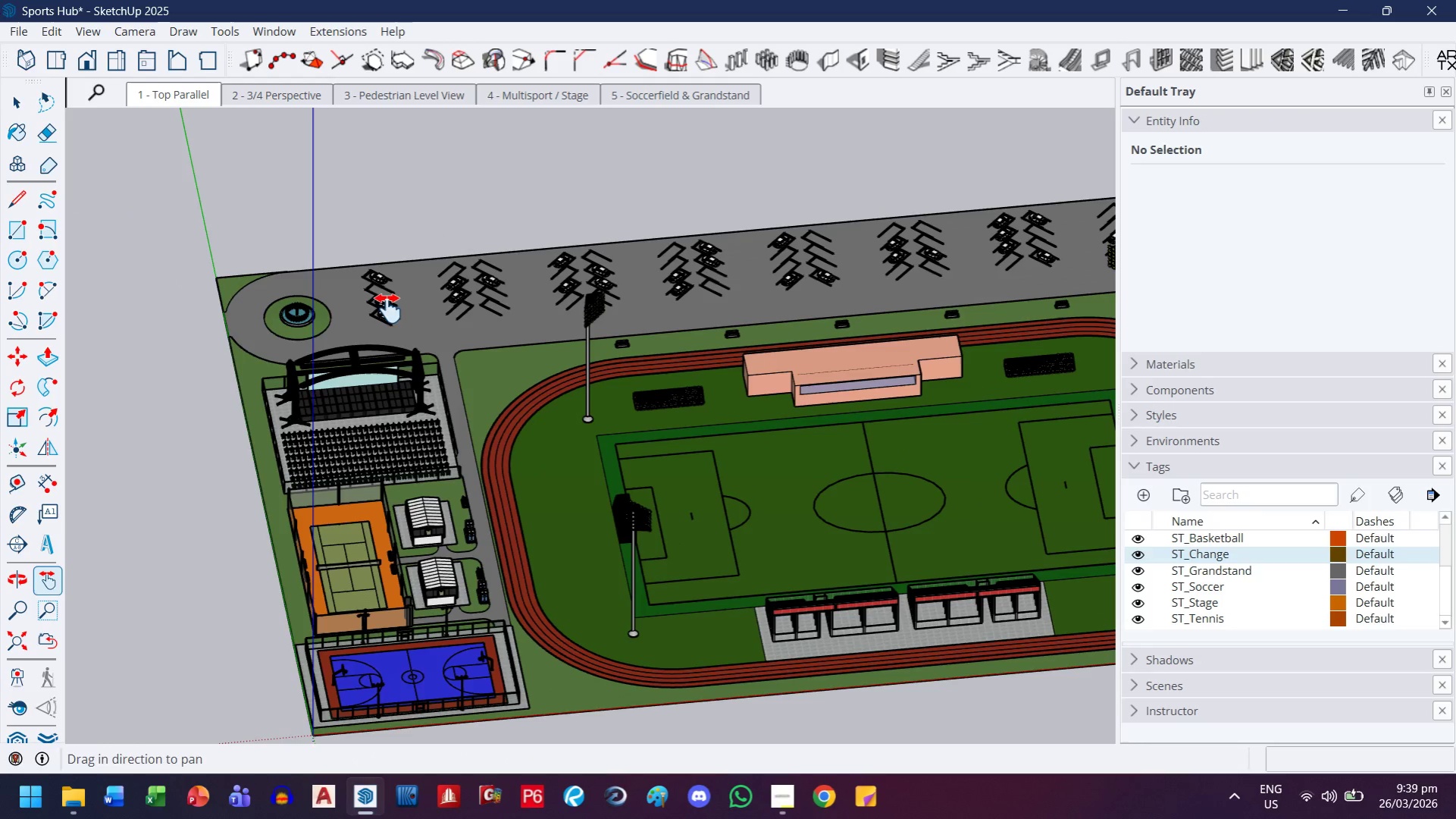 
scroll: coordinate [343, 317], scroll_direction: down, amount: 12.0
 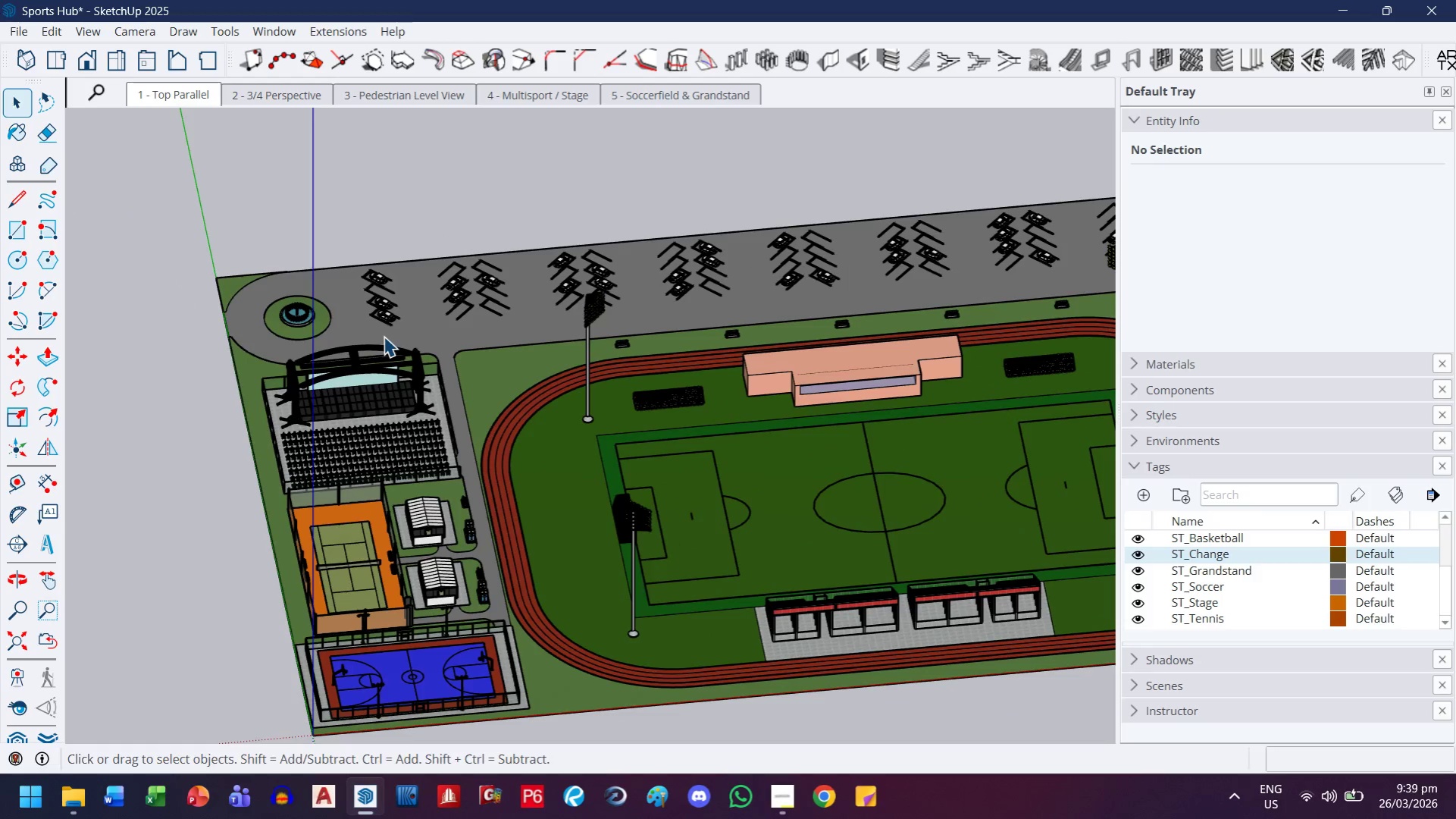 
left_click_drag(start_coordinate=[388, 309], to_coordinate=[396, 357])
 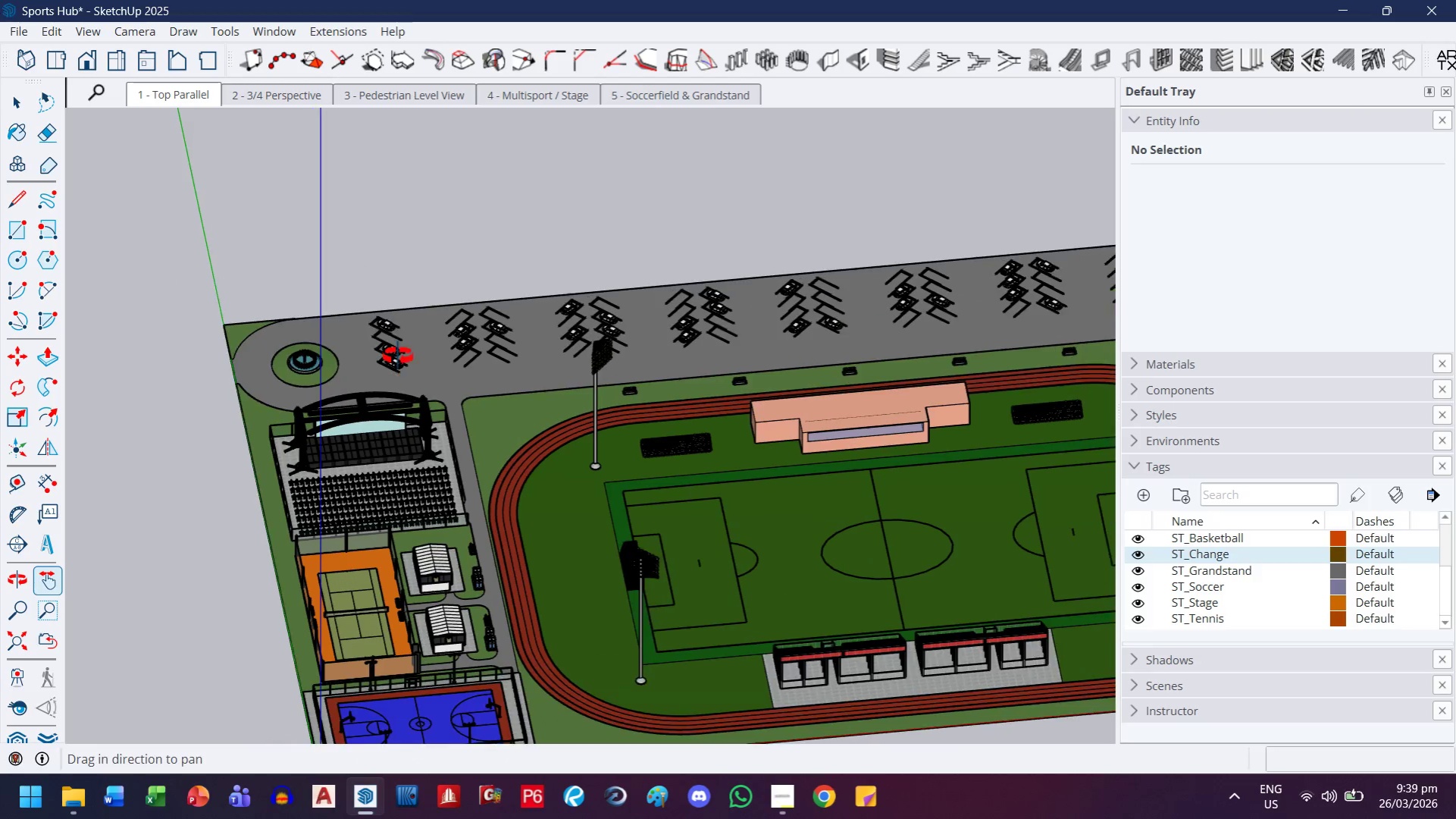 
scroll: coordinate [403, 343], scroll_direction: down, amount: 1.0
 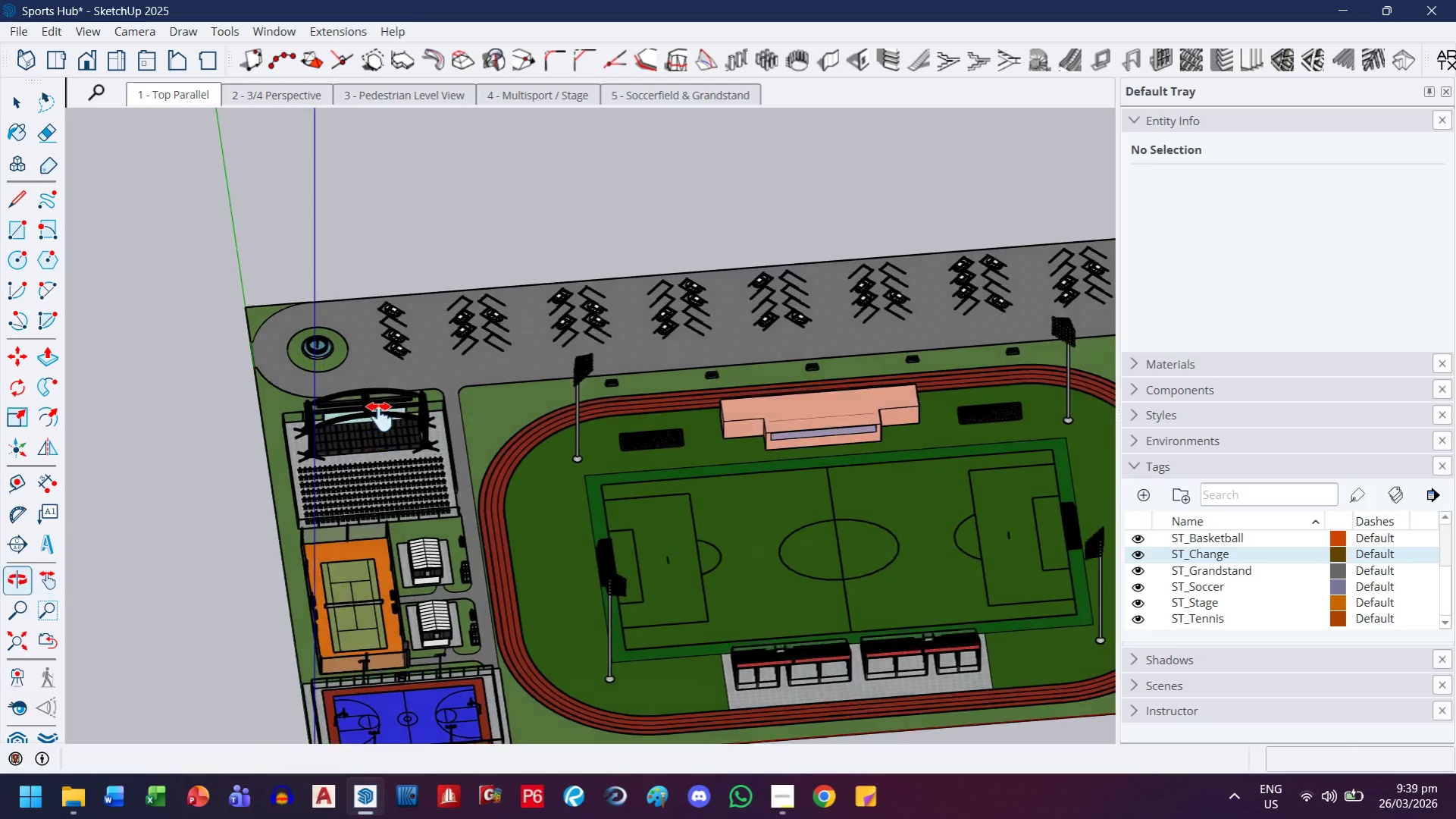 
left_click_drag(start_coordinate=[474, 314], to_coordinate=[546, 416])
 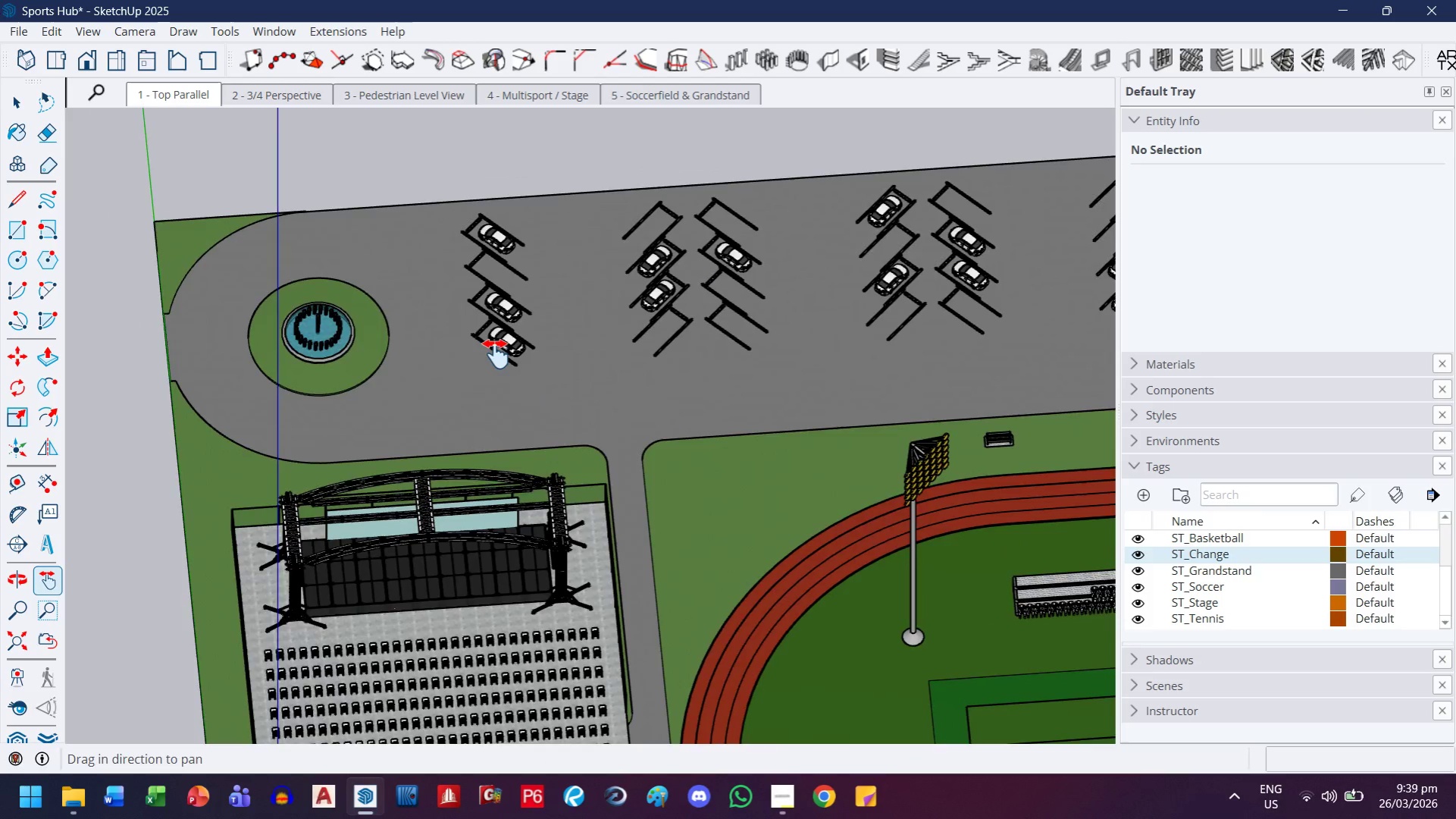 
scroll: coordinate [374, 406], scroll_direction: up, amount: 9.0
 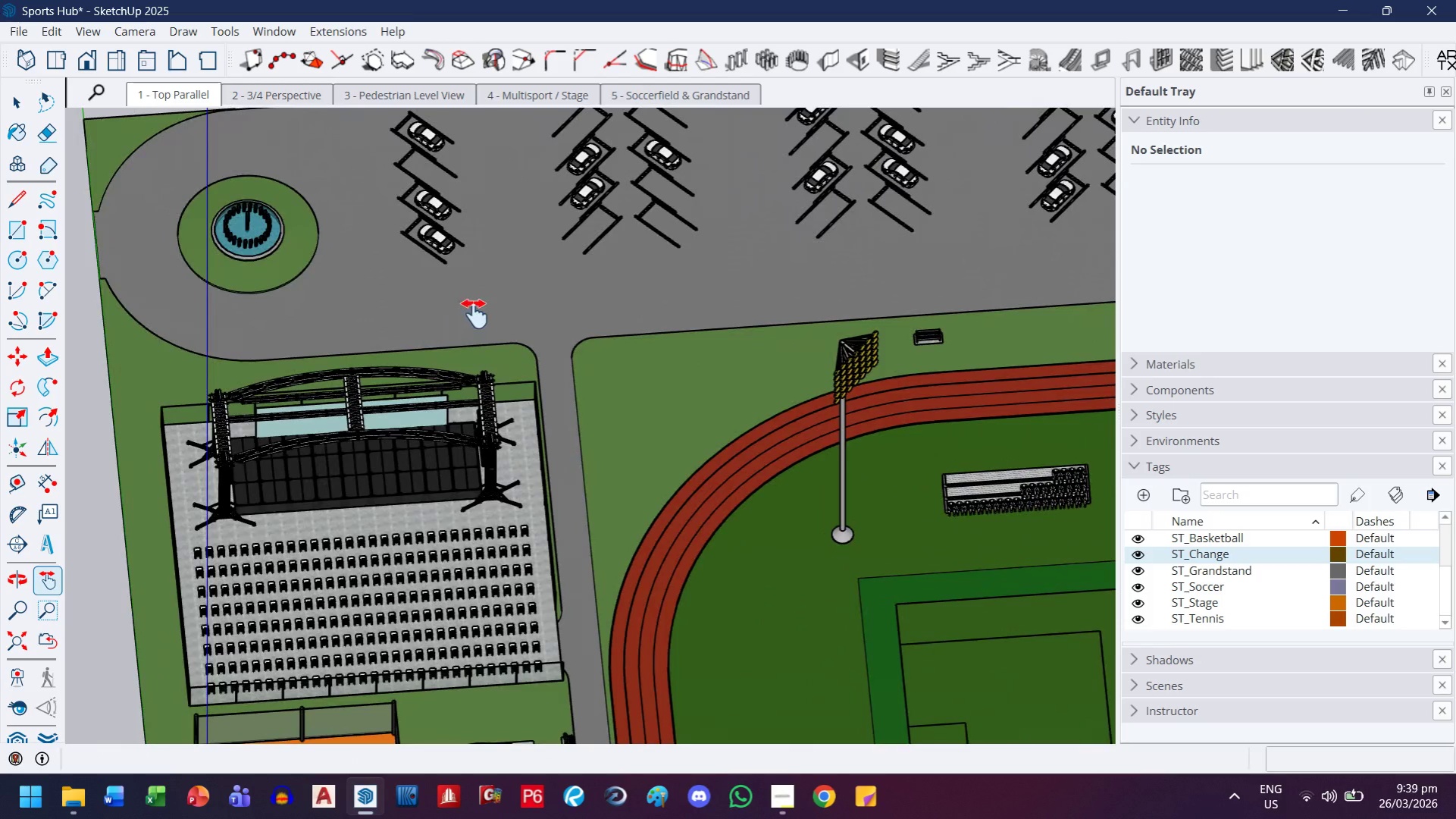 
left_click_drag(start_coordinate=[488, 344], to_coordinate=[569, 457])
 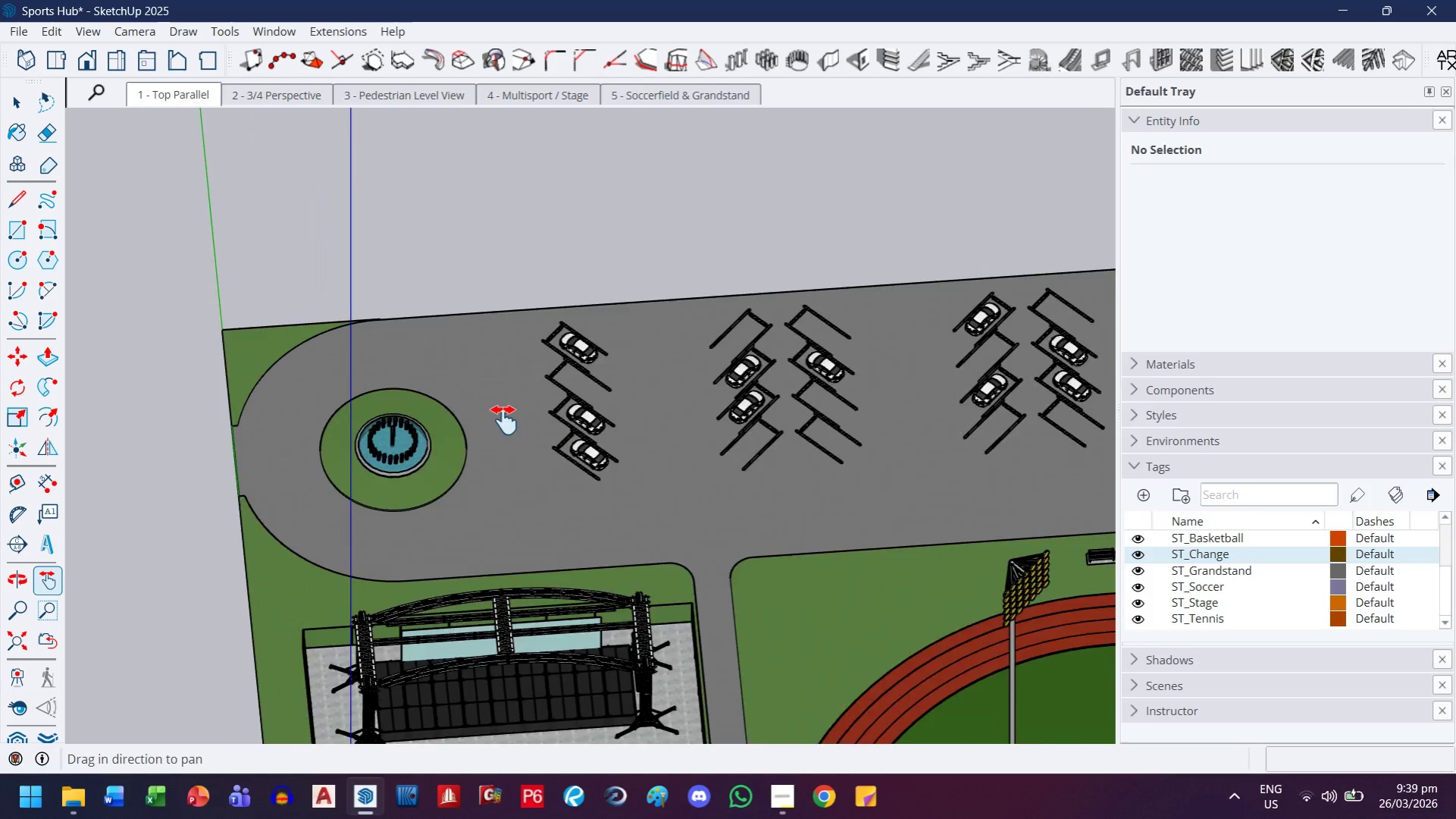 
scroll: coordinate [493, 353], scroll_direction: none, amount: 0.0
 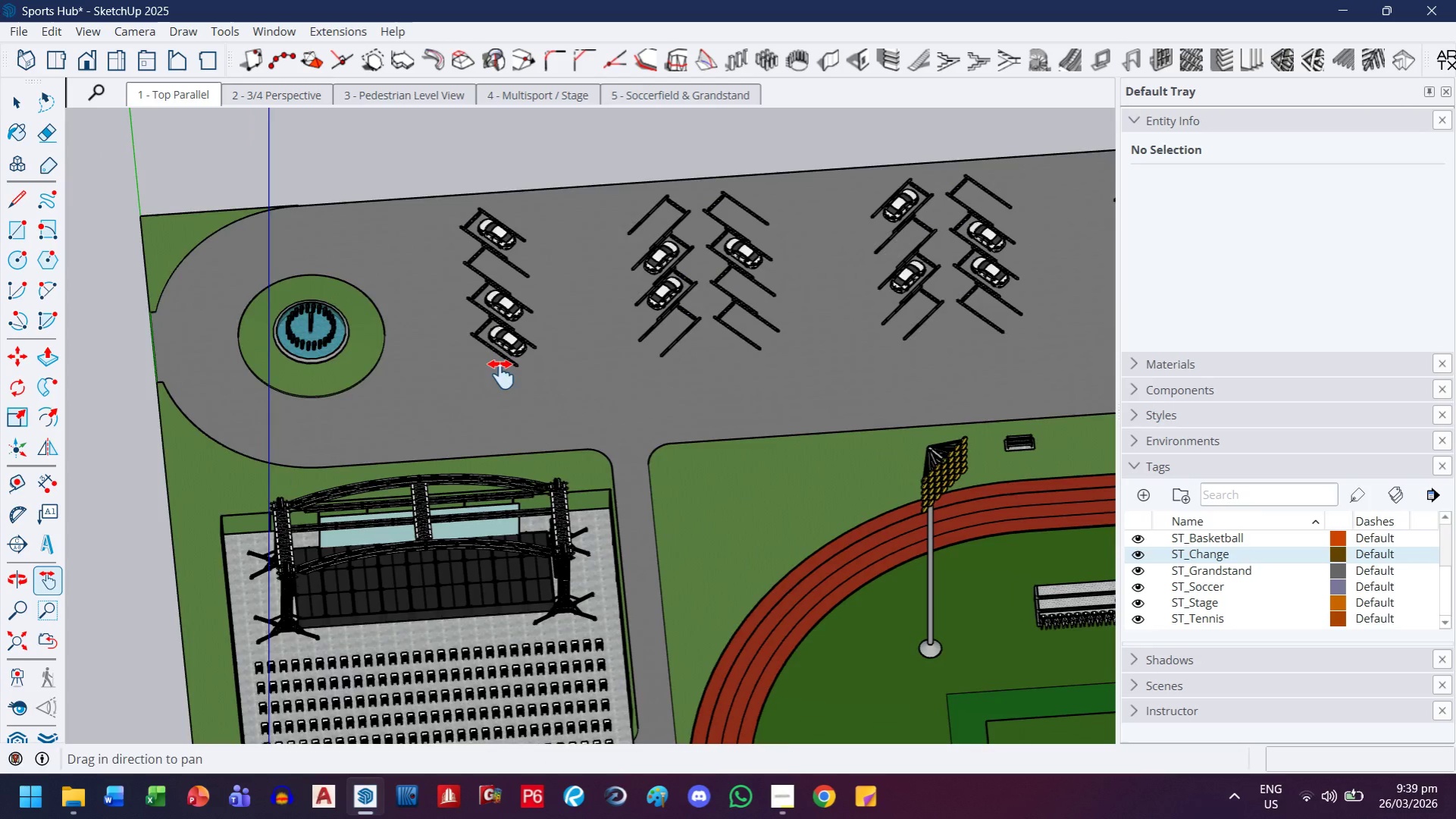 
scroll: coordinate [409, 493], scroll_direction: up, amount: 16.0
 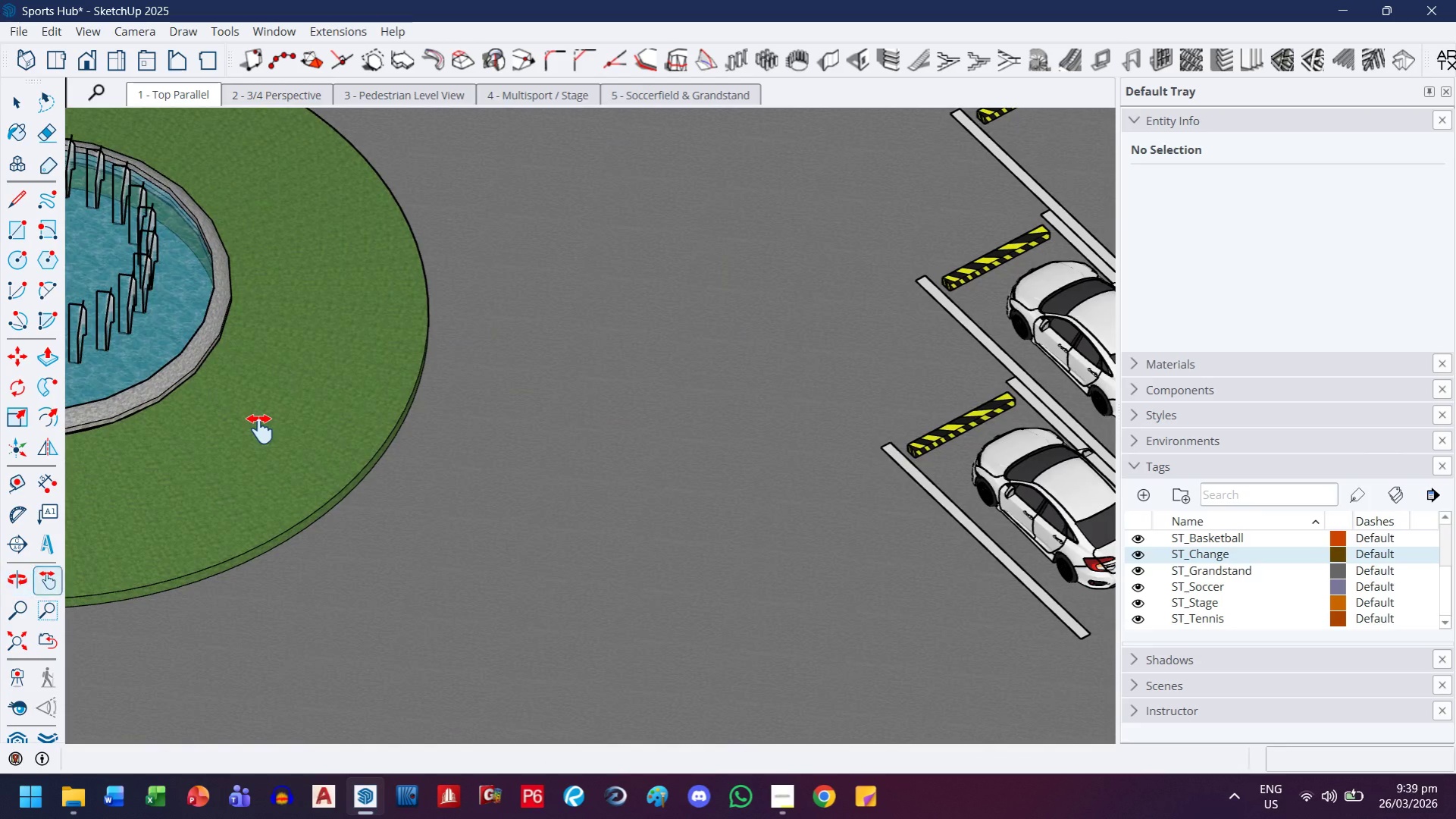 
left_click_drag(start_coordinate=[462, 447], to_coordinate=[280, 288])
 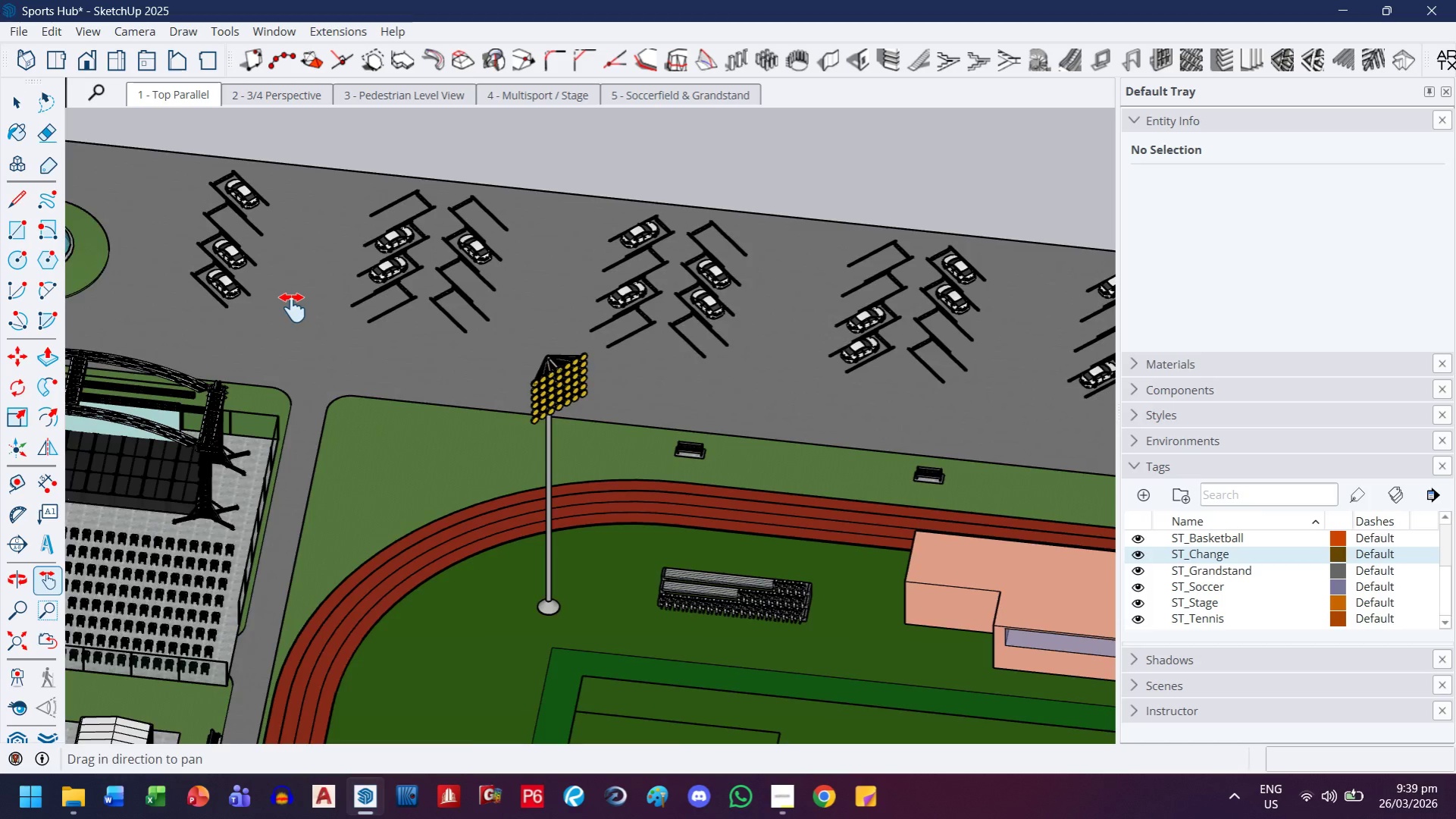 
scroll: coordinate [299, 346], scroll_direction: down, amount: 24.0
 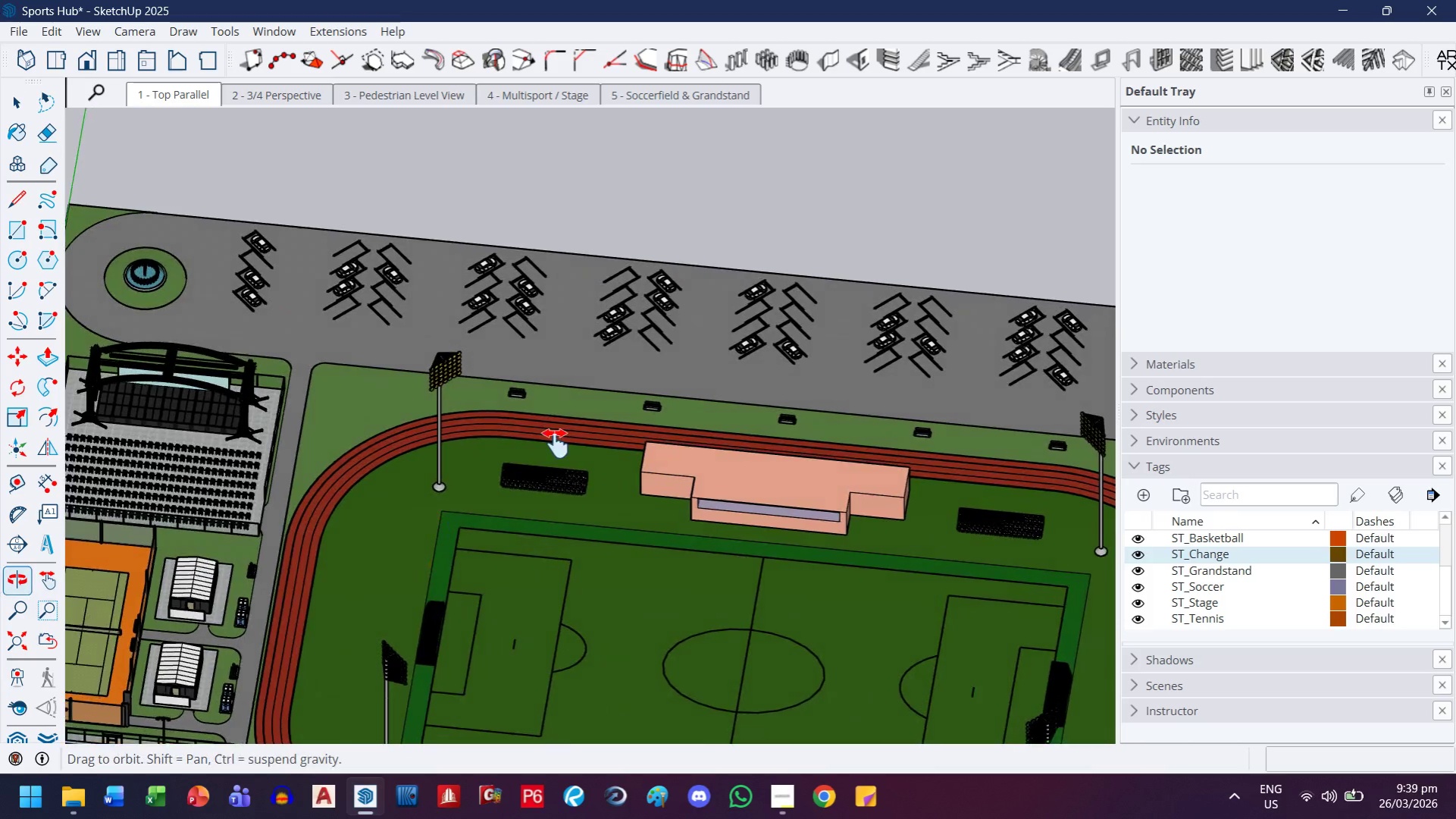 
left_click_drag(start_coordinate=[597, 404], to_coordinate=[401, 346])
 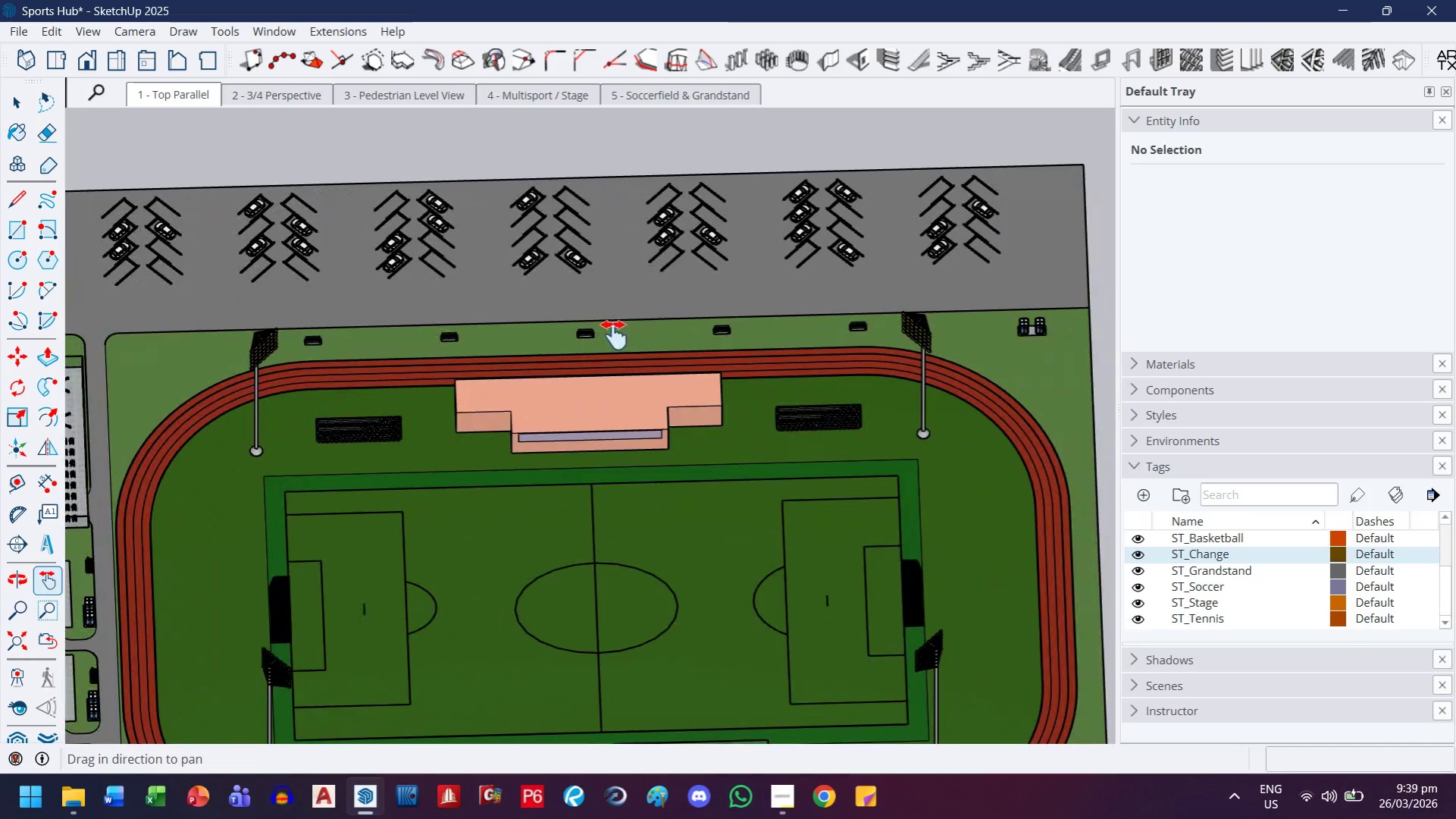 
left_click_drag(start_coordinate=[615, 335], to_coordinate=[724, 391])
 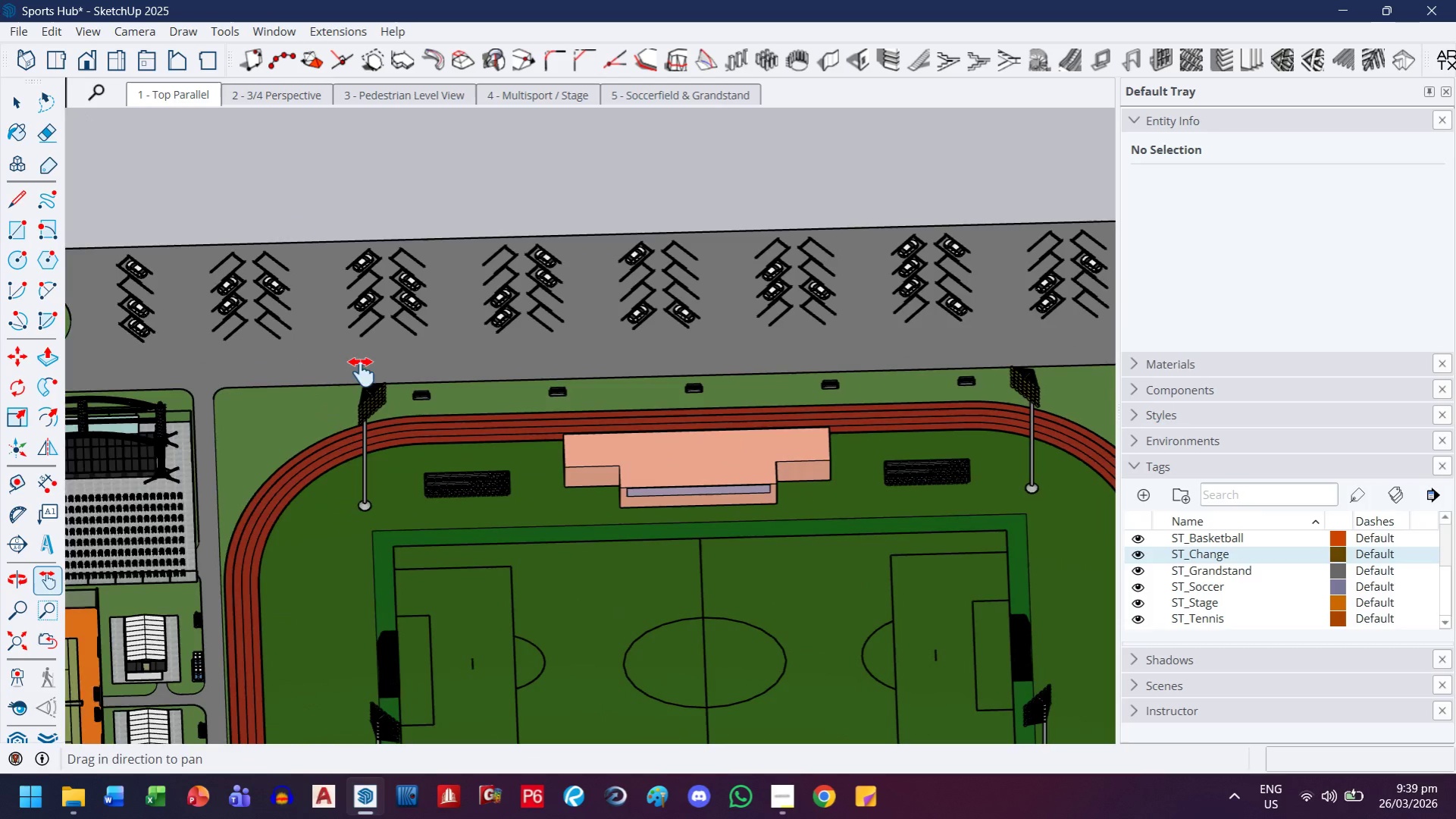 
left_click_drag(start_coordinate=[365, 372], to_coordinate=[502, 397])
 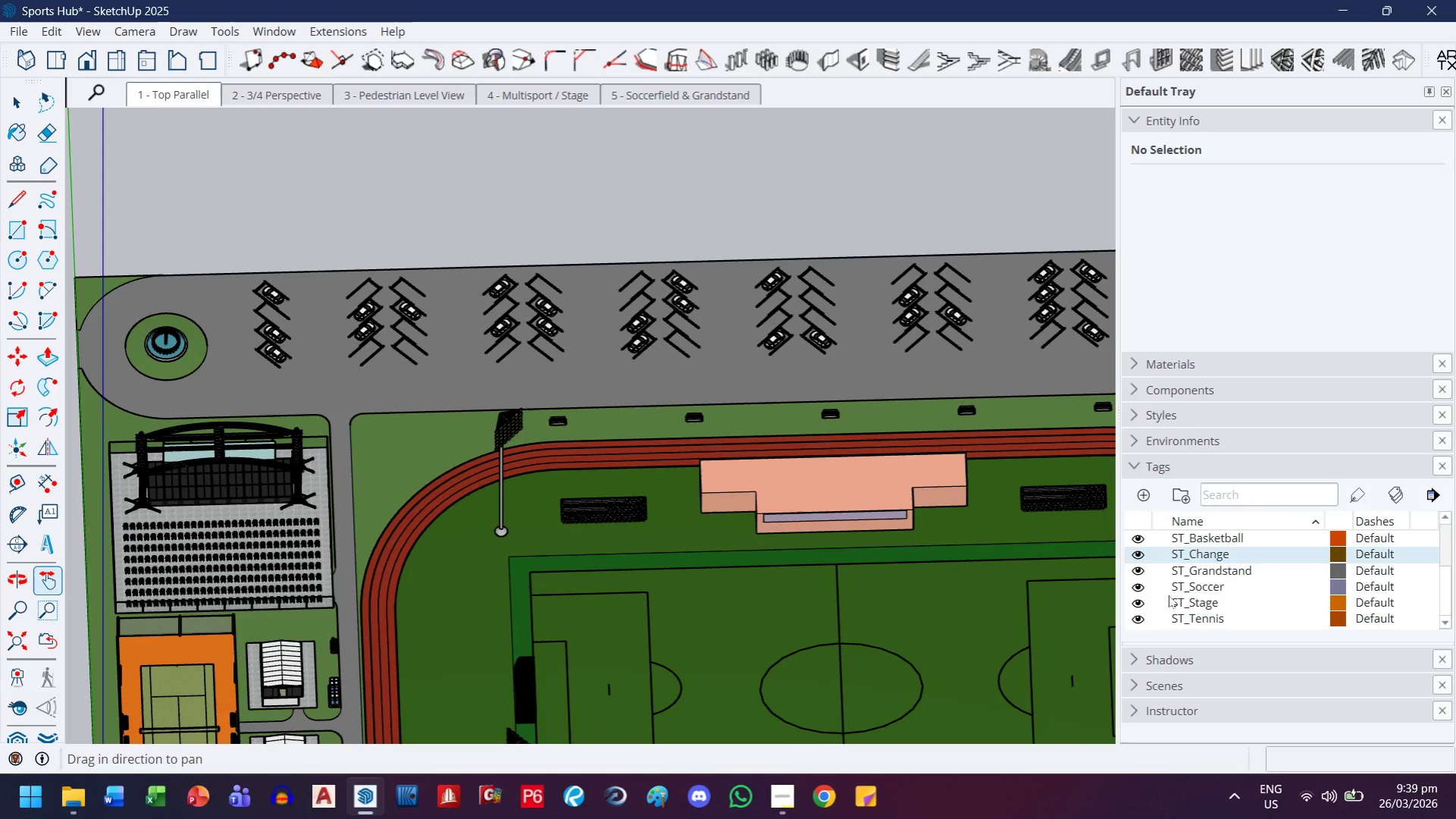 
scroll: coordinate [1169, 583], scroll_direction: up, amount: 7.0
 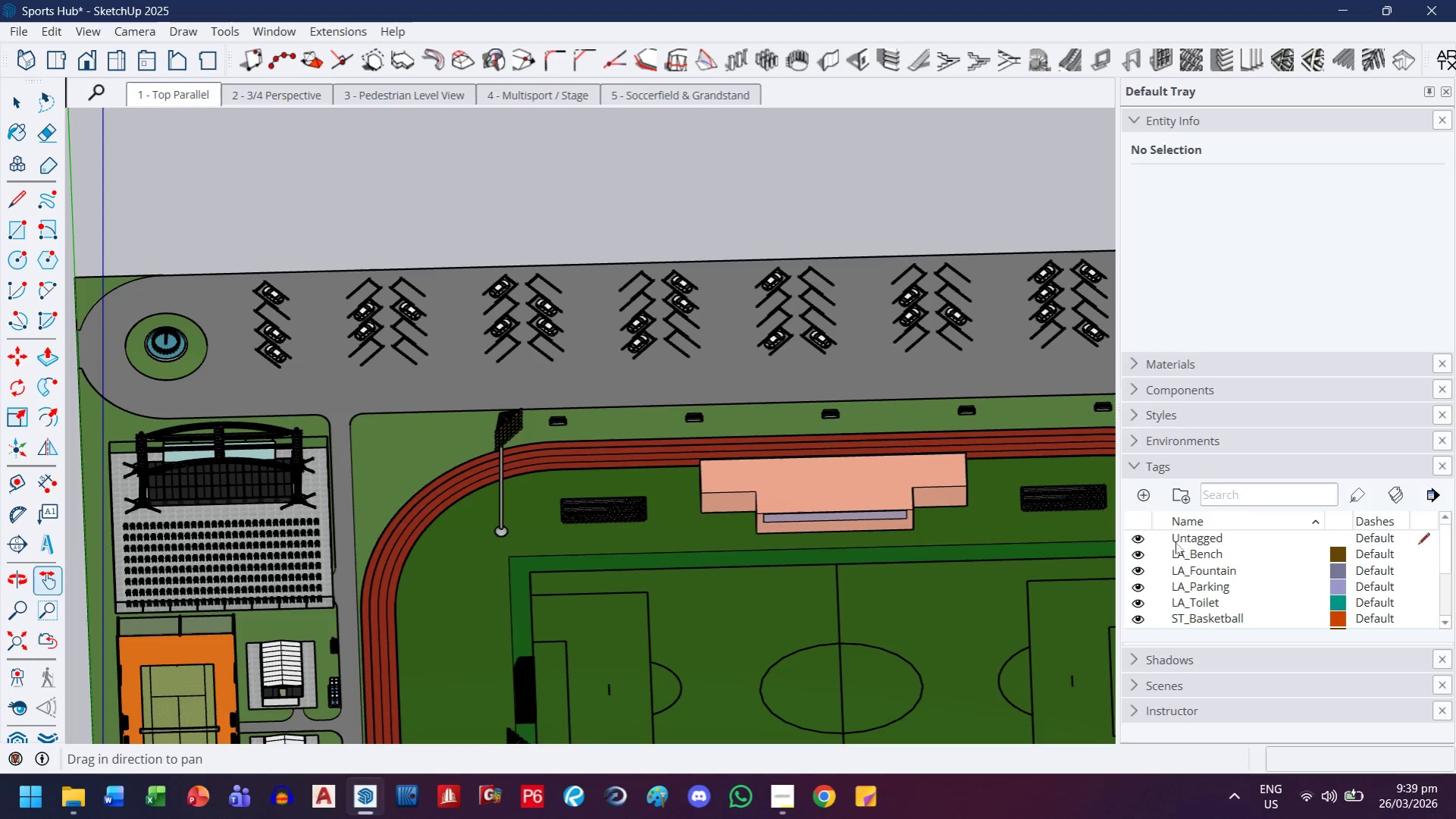 
left_click([1140, 542])
 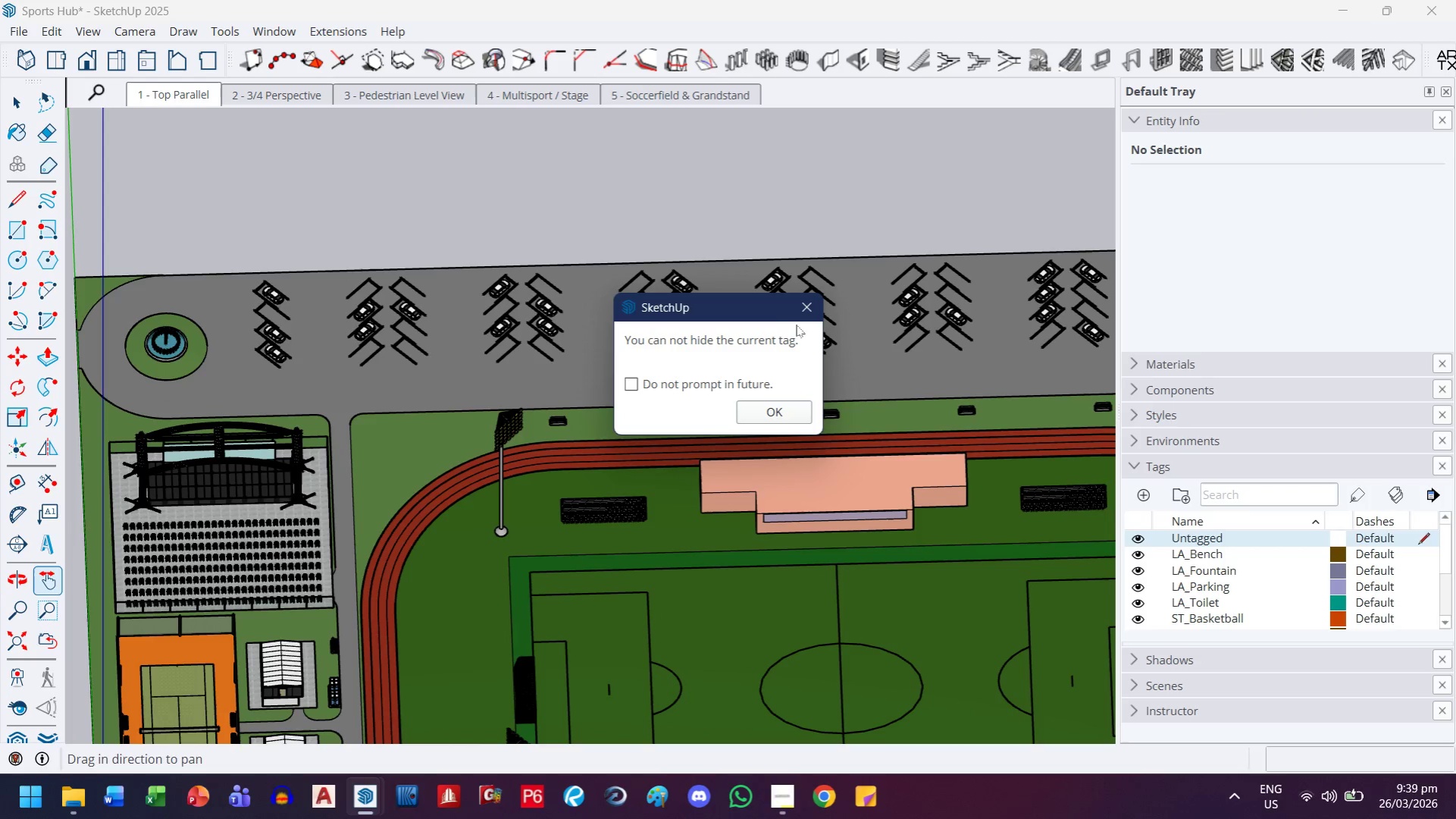 
left_click([803, 309])
 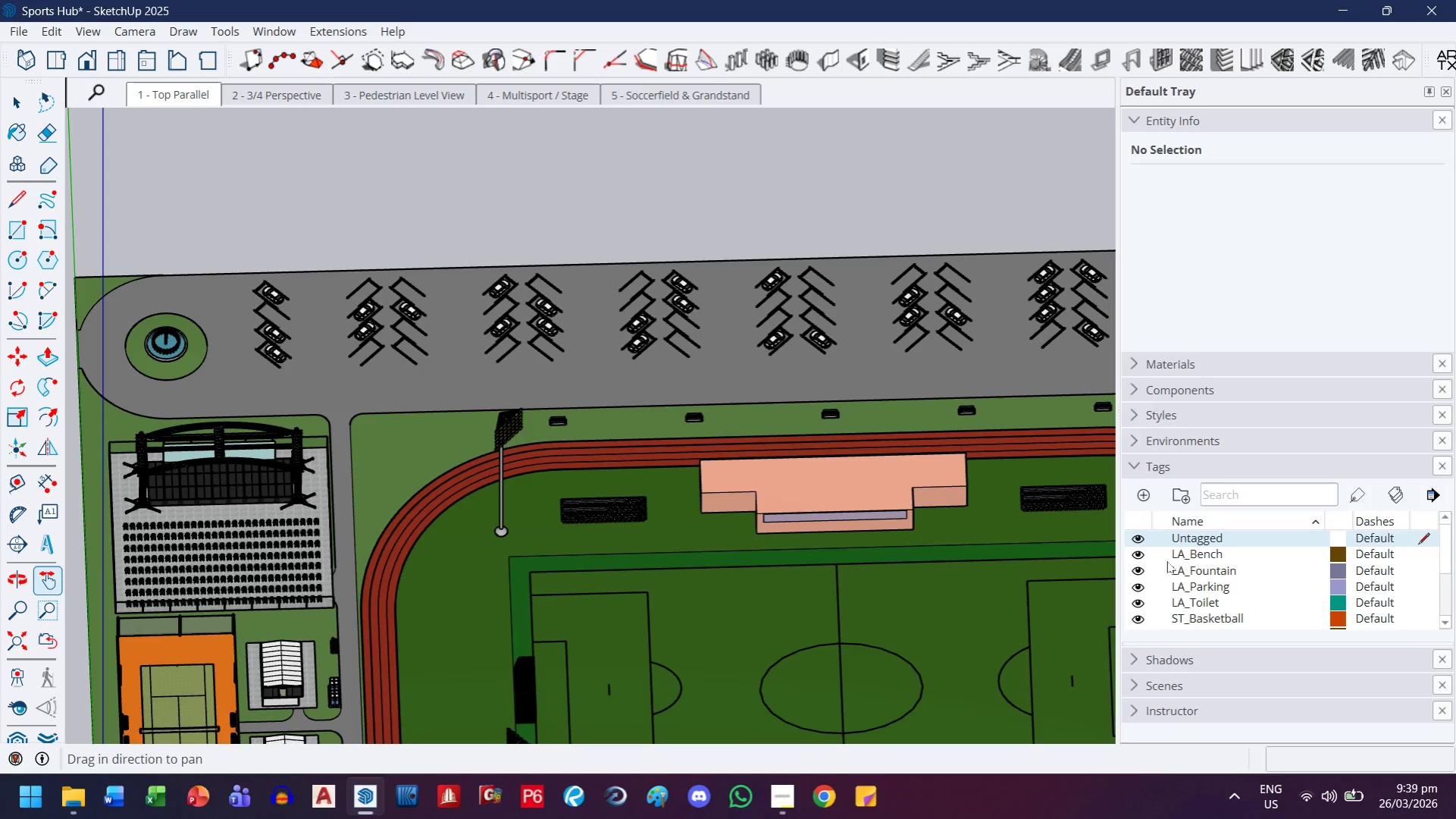 
scroll: coordinate [1154, 560], scroll_direction: up, amount: 3.0
 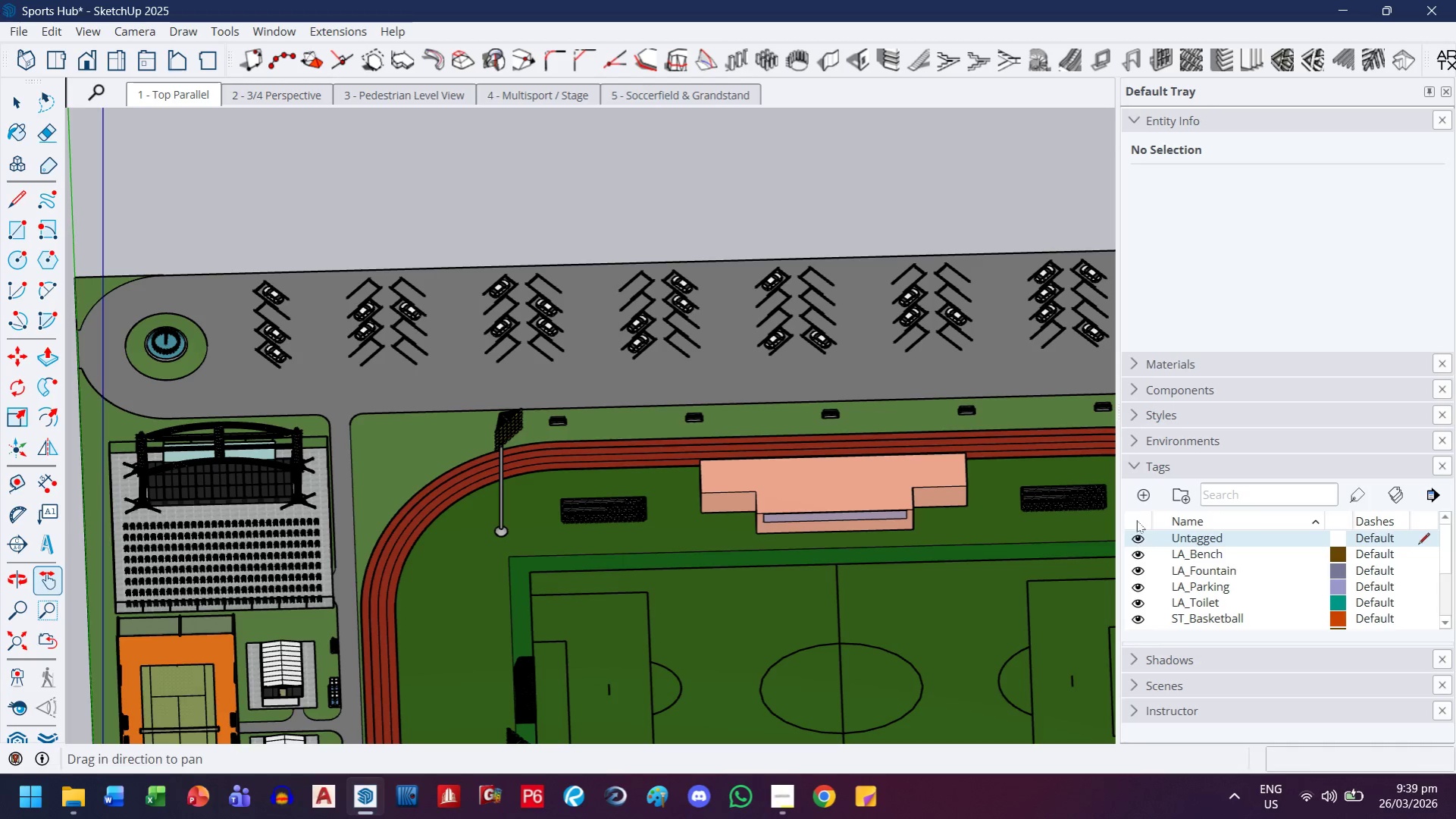 
left_click([1136, 519])
 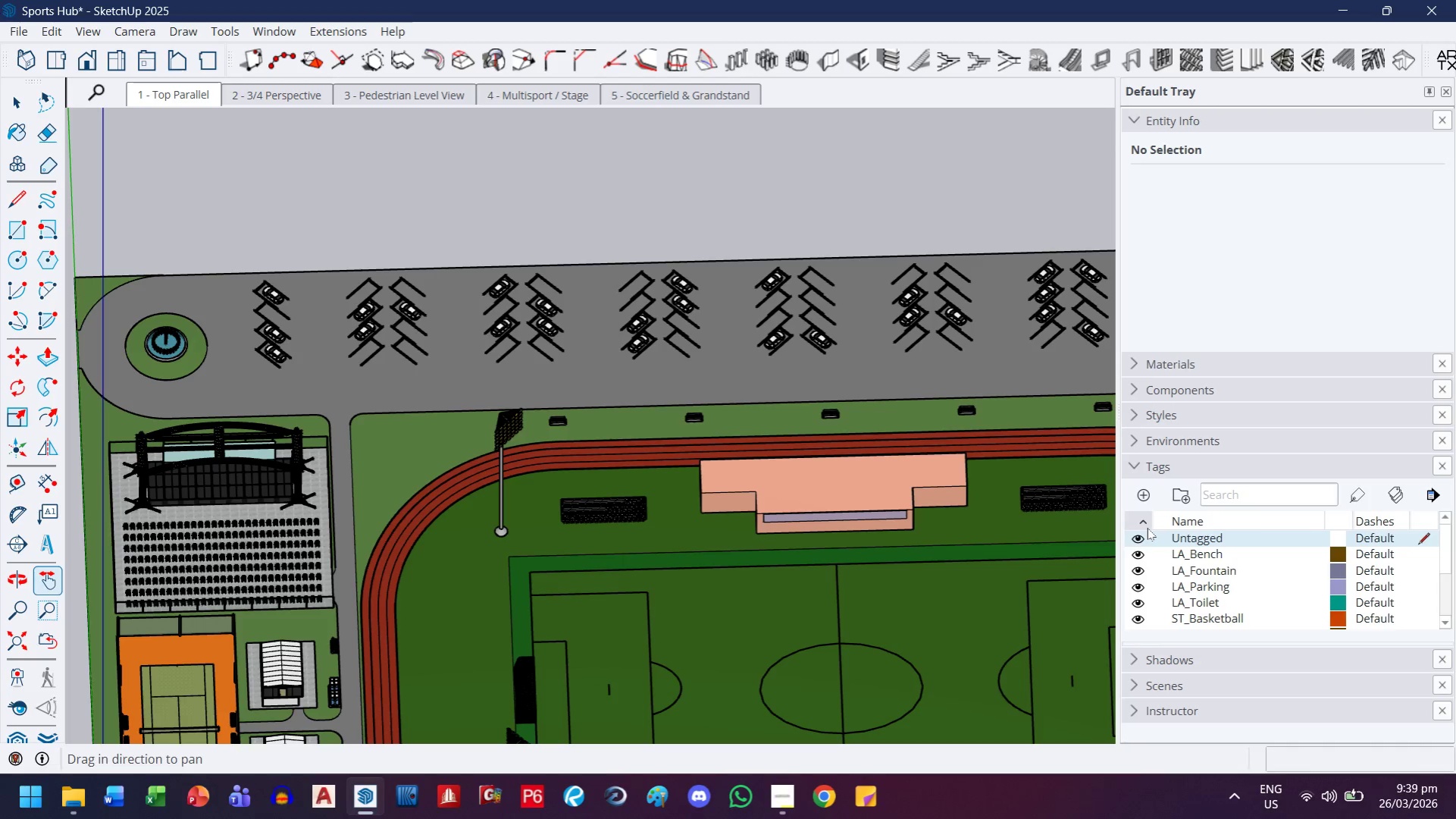 
left_click([1182, 521])
 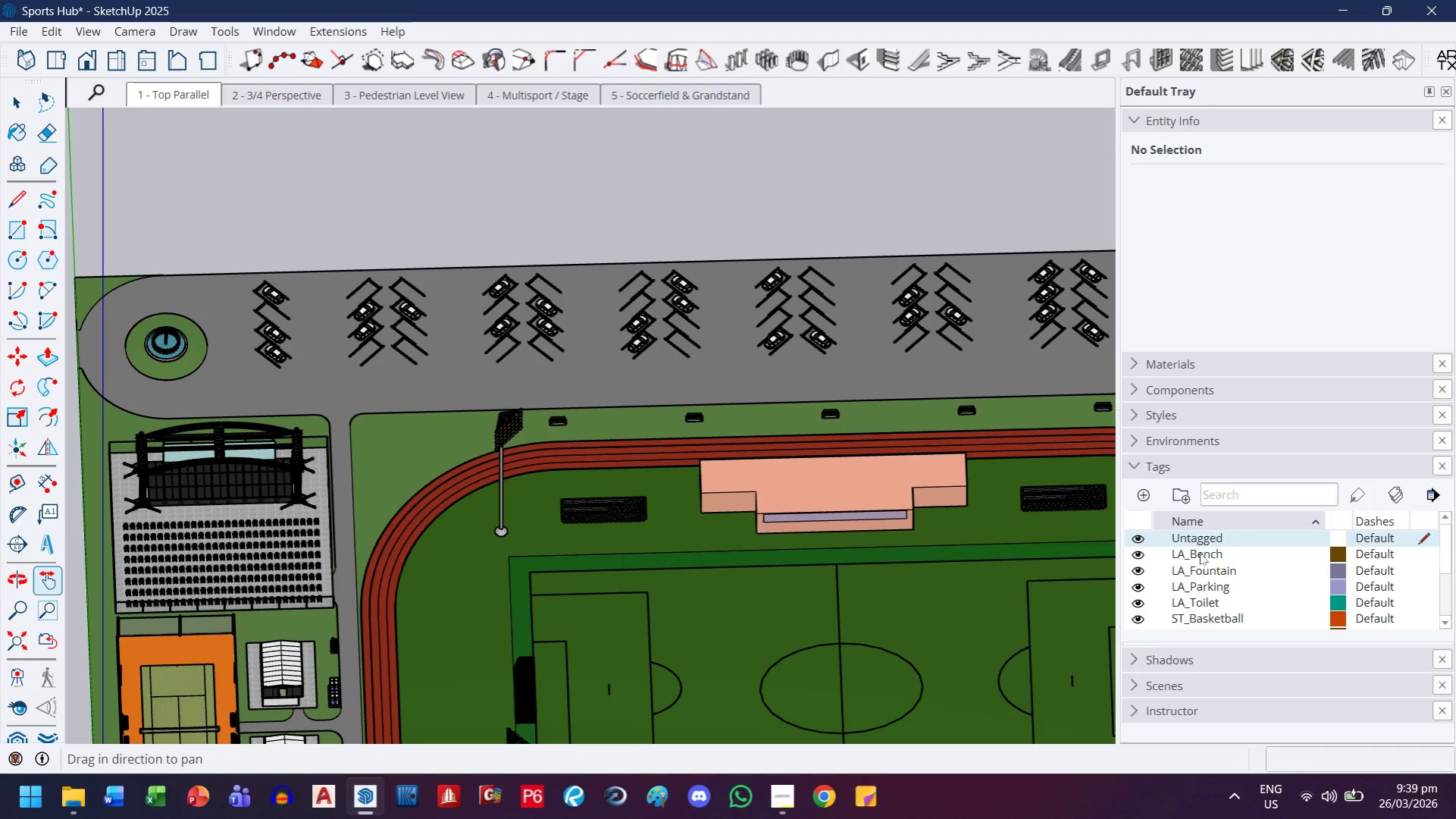 
left_click([1182, 553])
 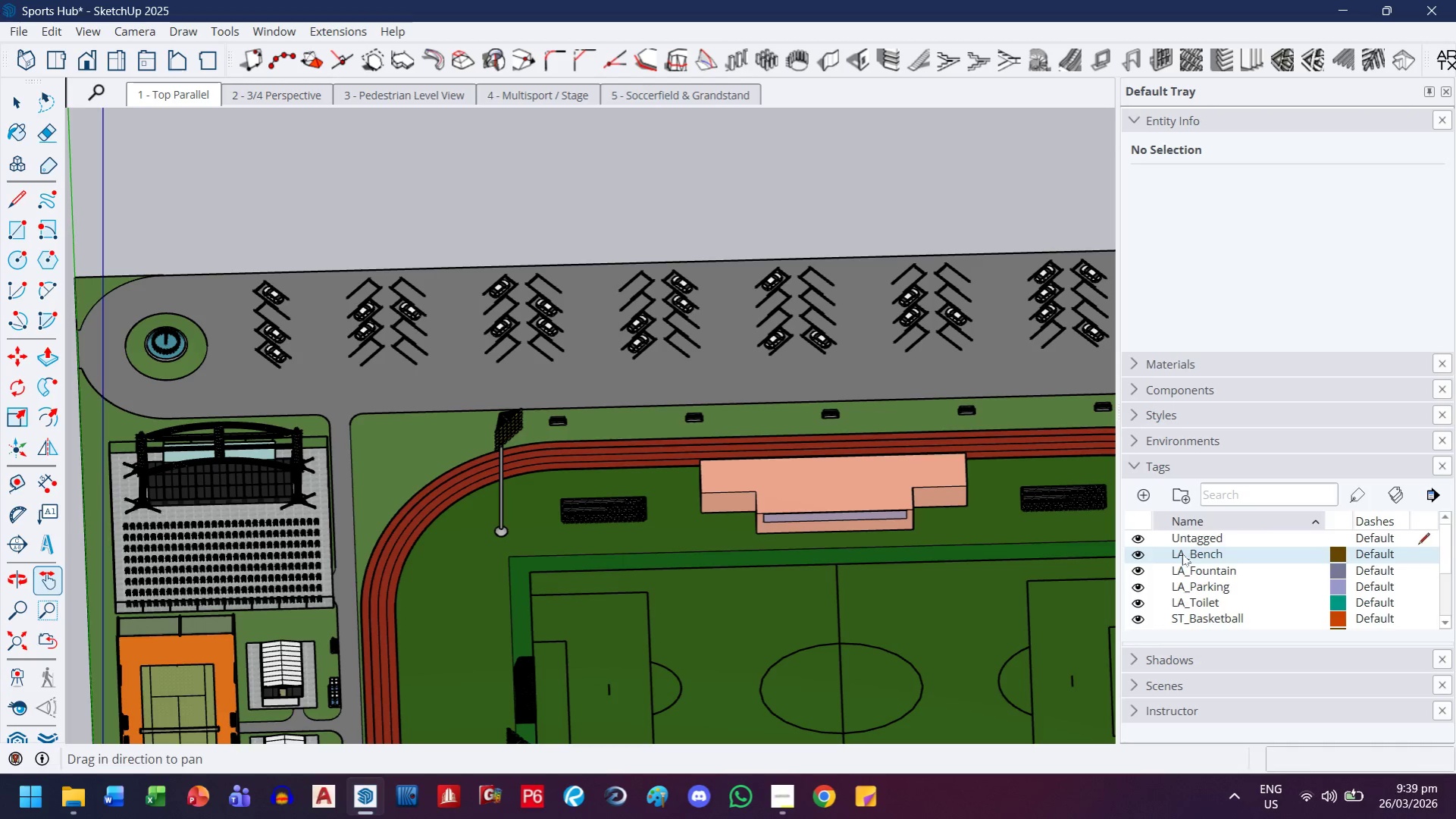 
hold_key(key=ShiftLeft, duration=0.61)
 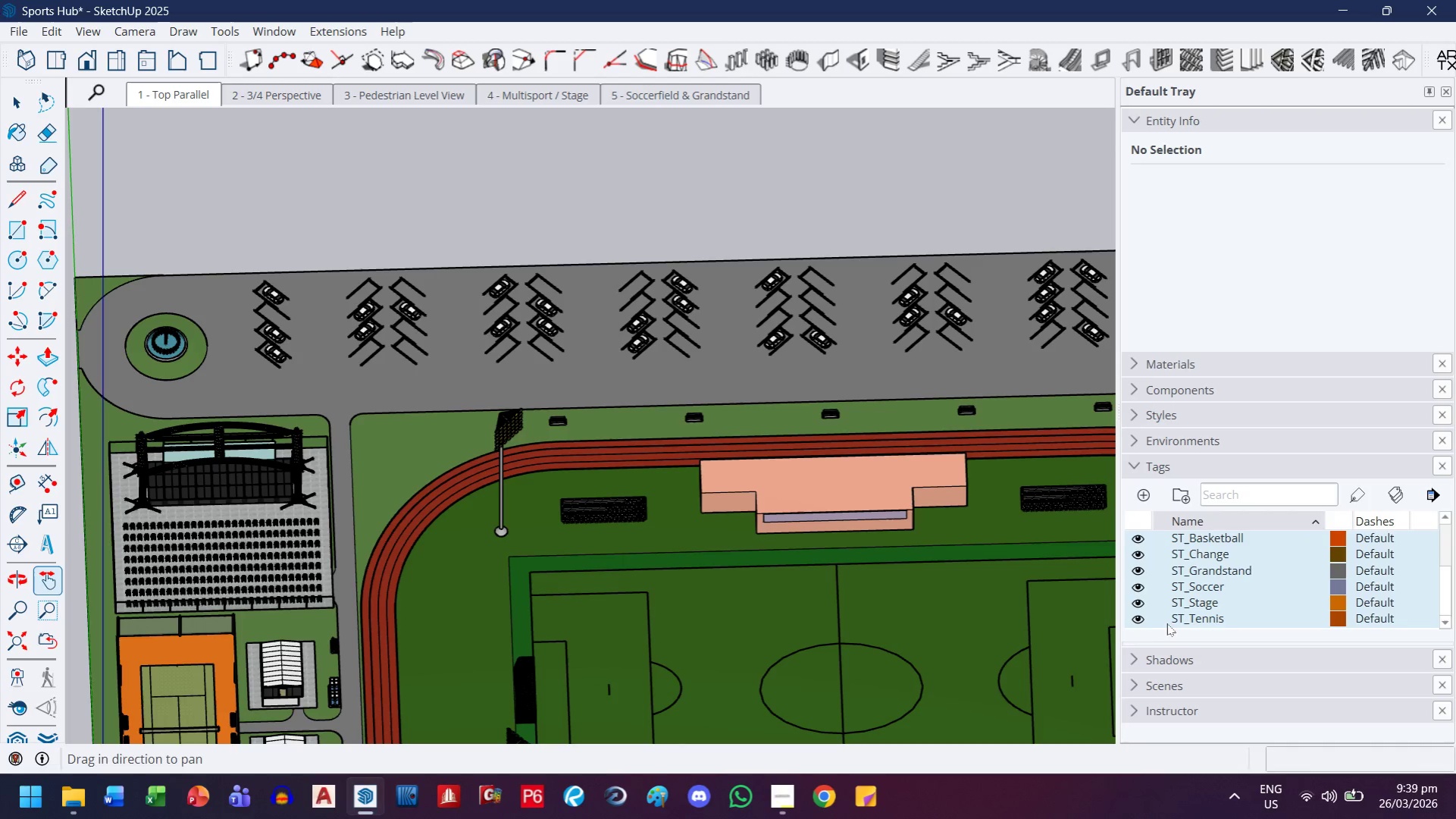 
scroll: coordinate [1173, 587], scroll_direction: down, amount: 7.0
 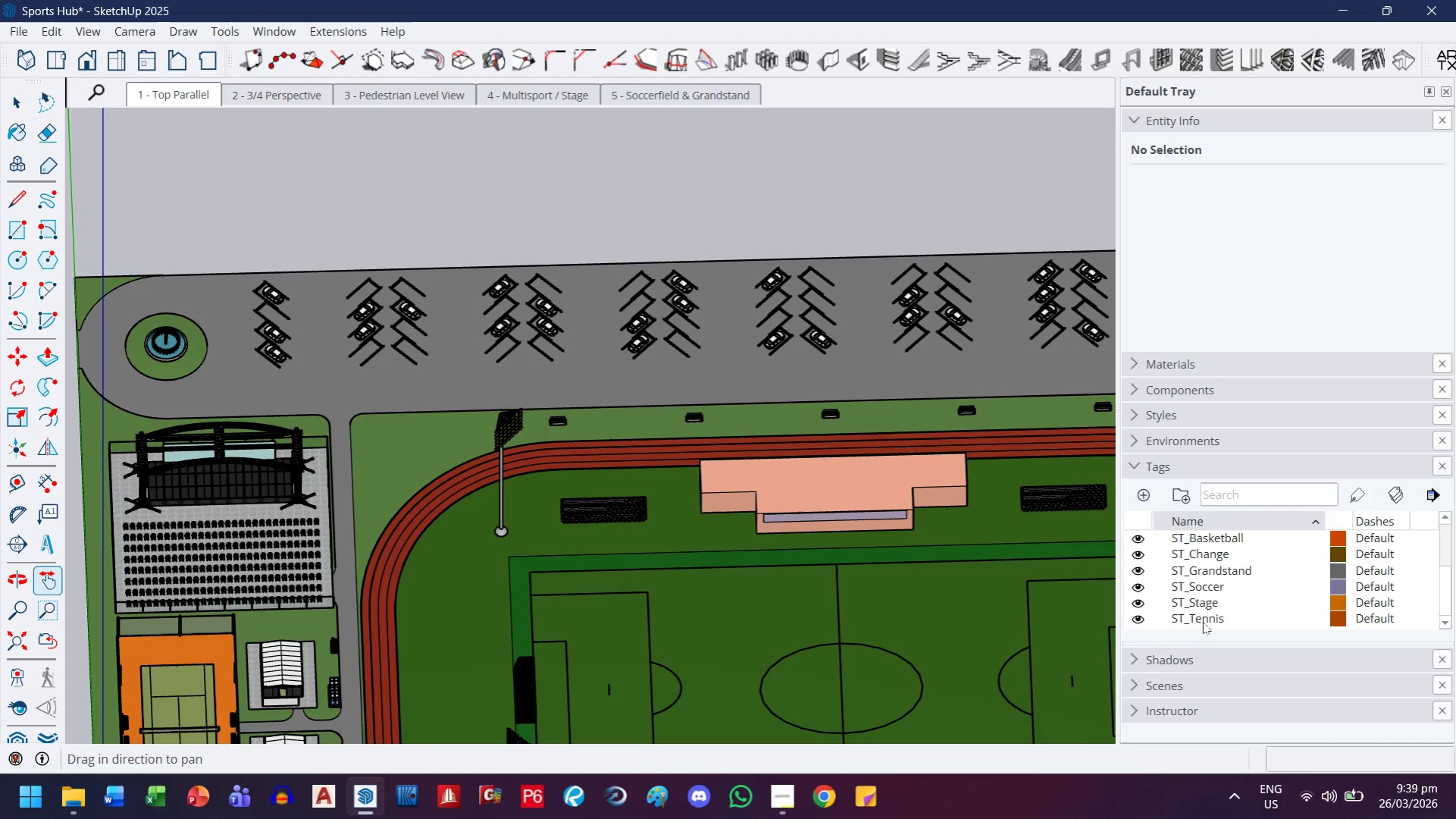 
left_click([1204, 626])
 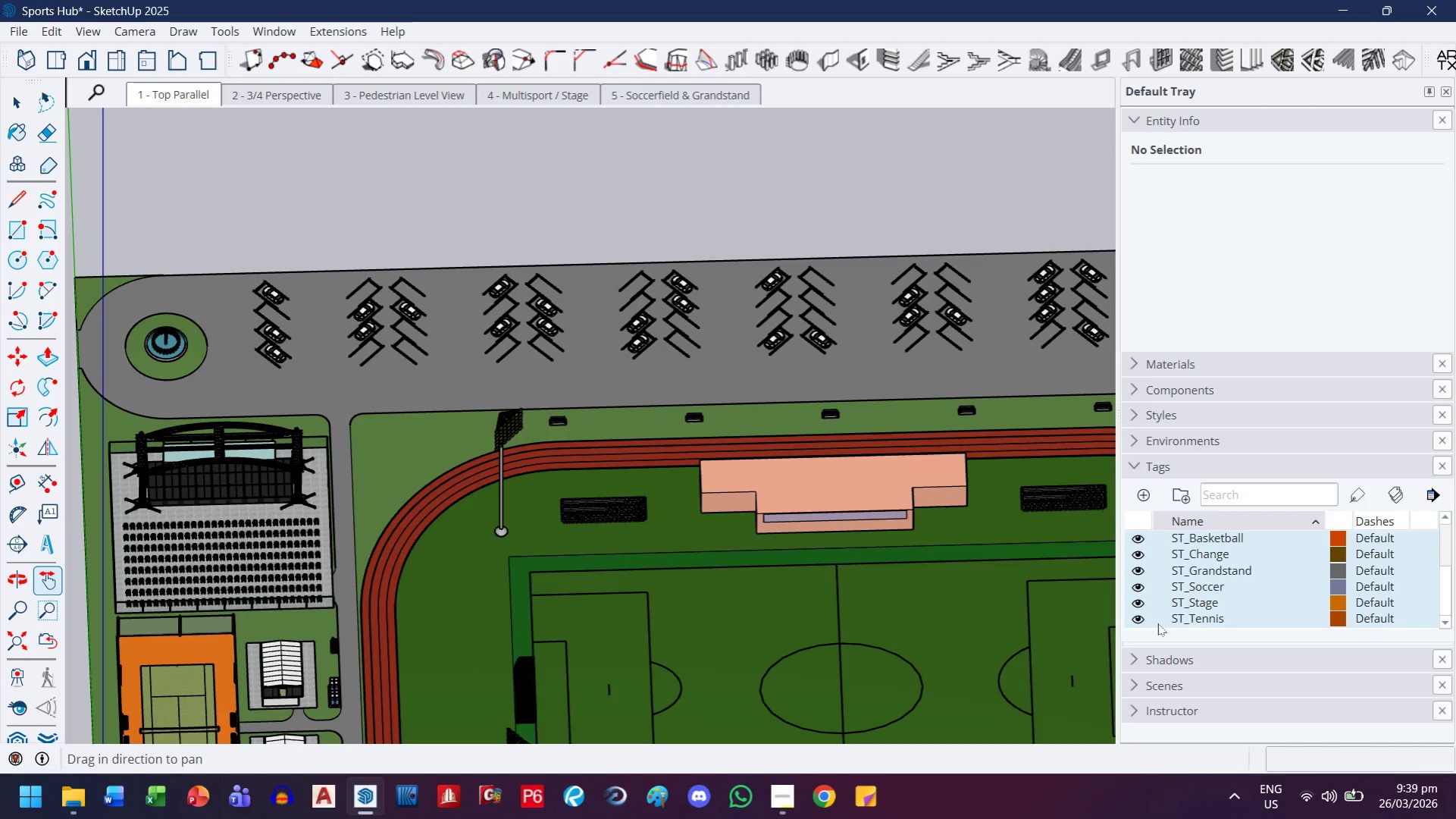 
left_click([1144, 623])
 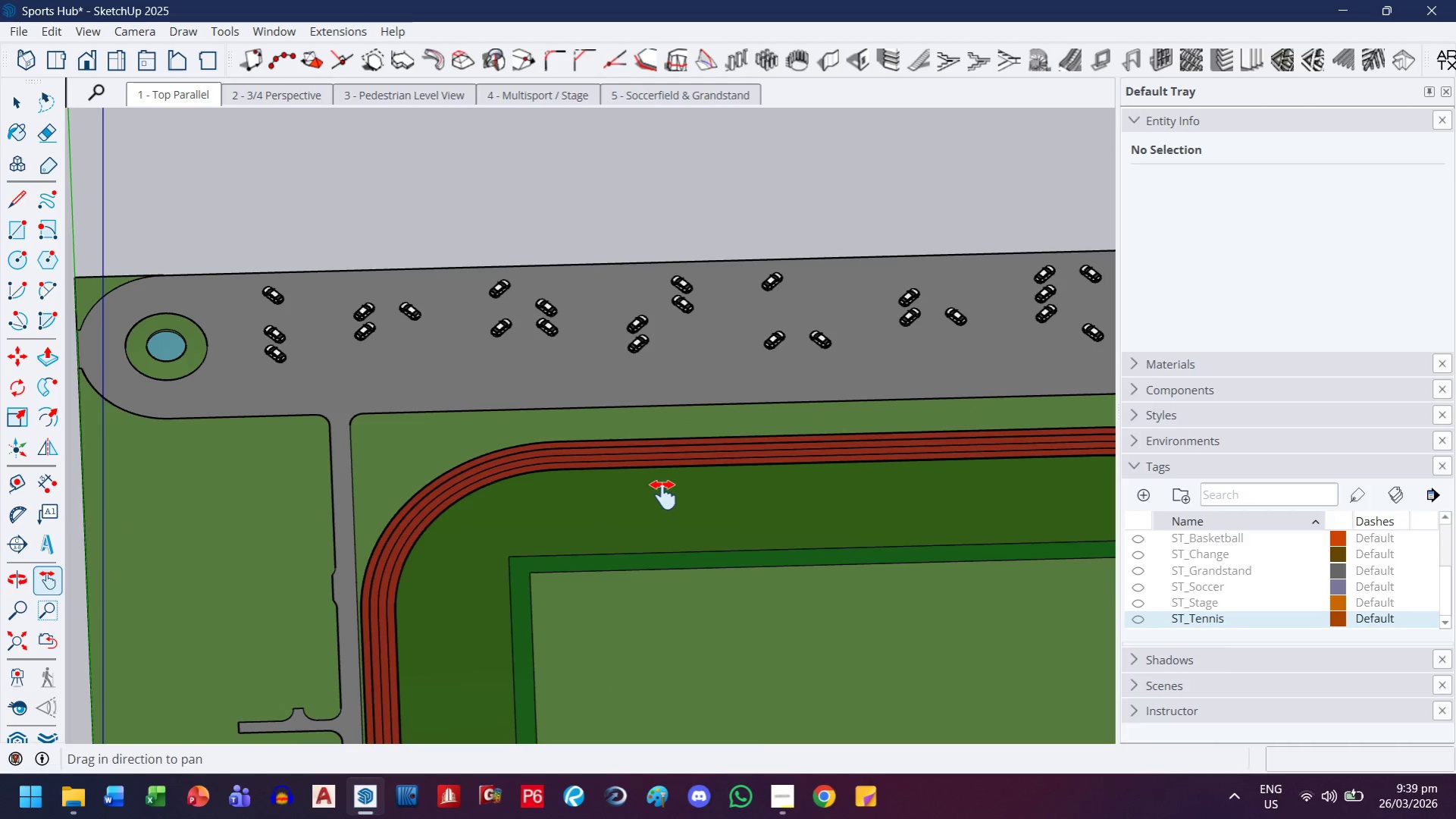 
left_click_drag(start_coordinate=[645, 387], to_coordinate=[579, 388])
 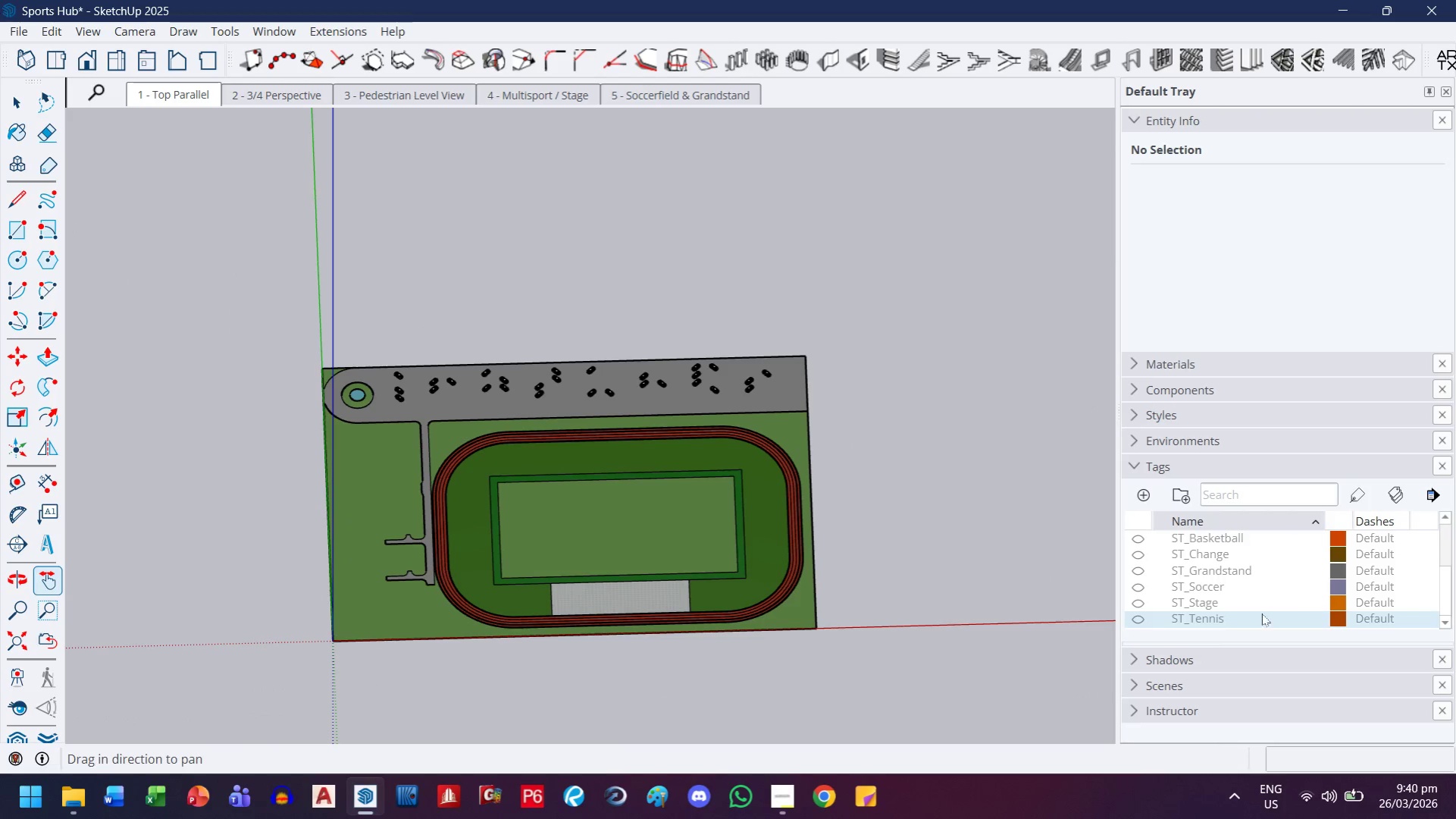 
scroll: coordinate [584, 420], scroll_direction: down, amount: 11.0
 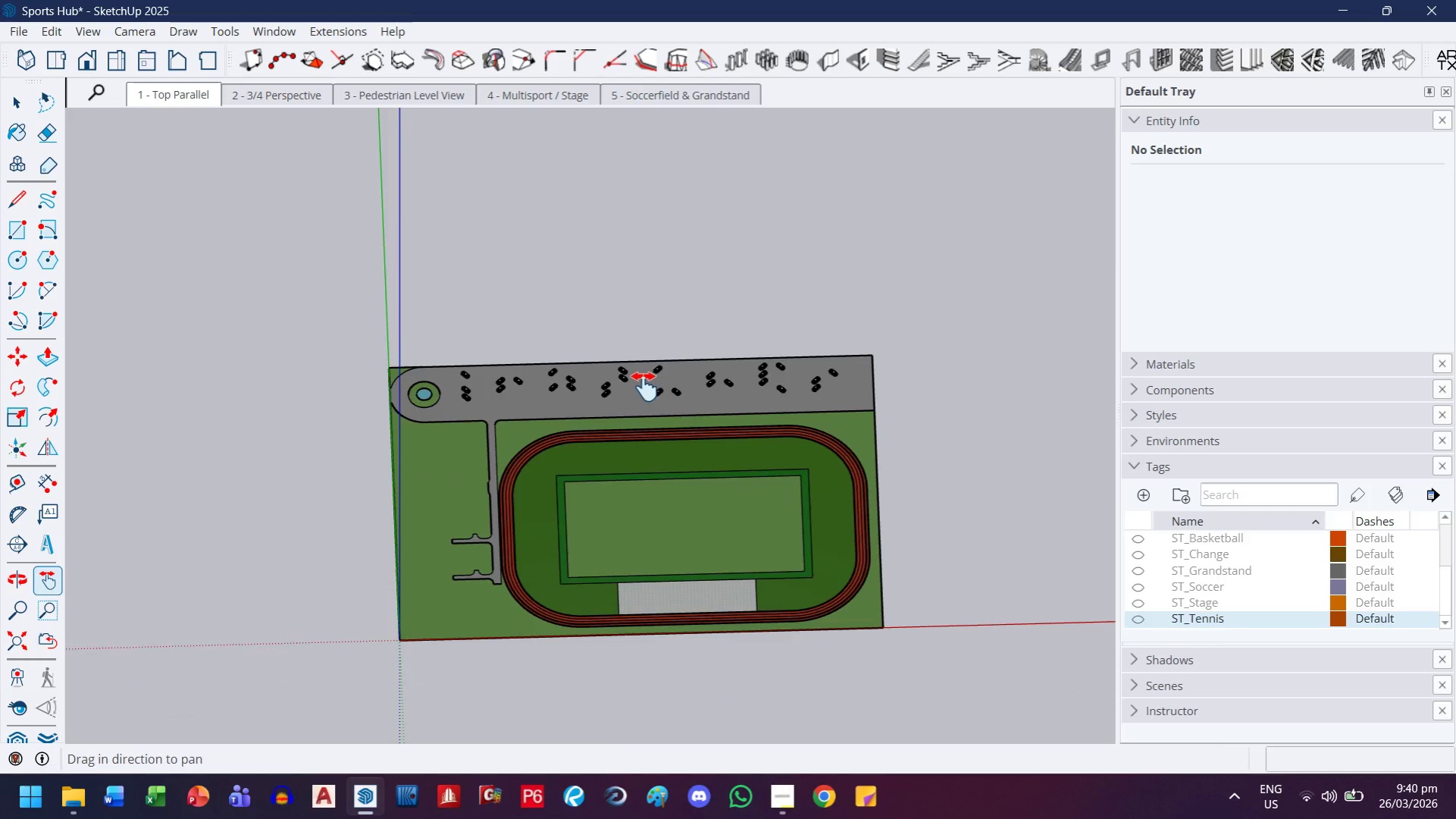 
scroll: coordinate [1182, 569], scroll_direction: up, amount: 7.0
 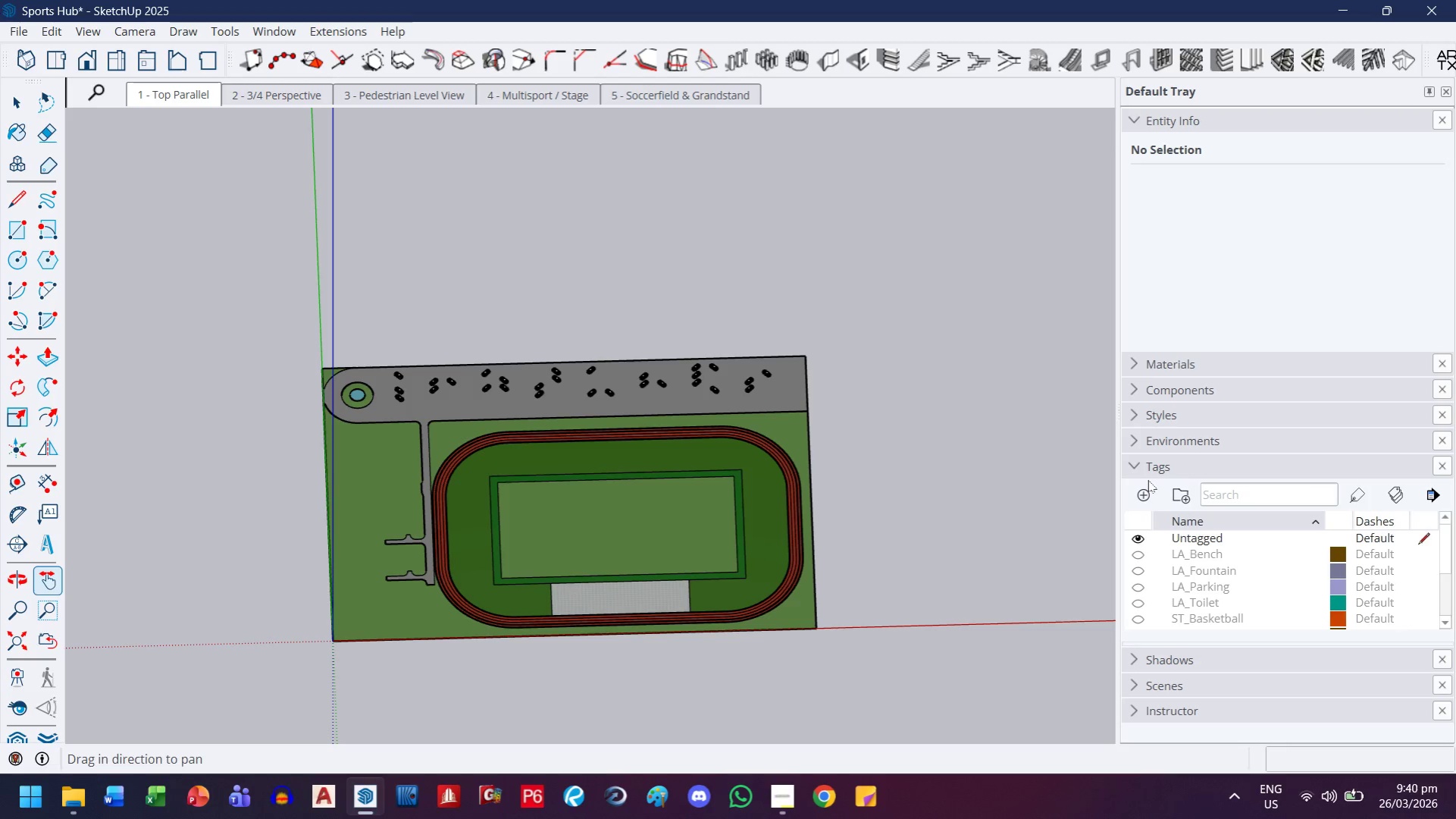 
left_click([1145, 486])
 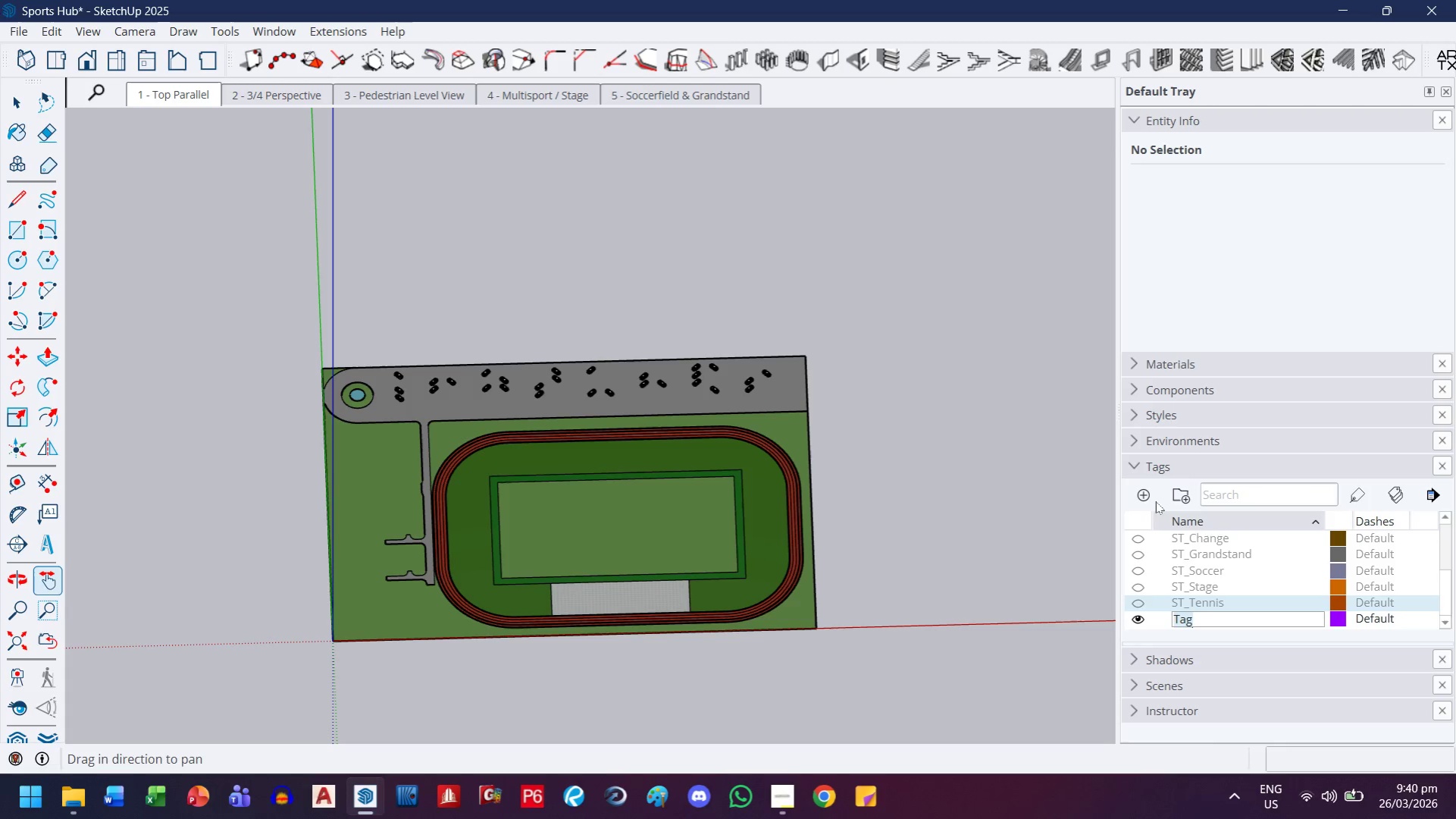 
type(LA_Car)
 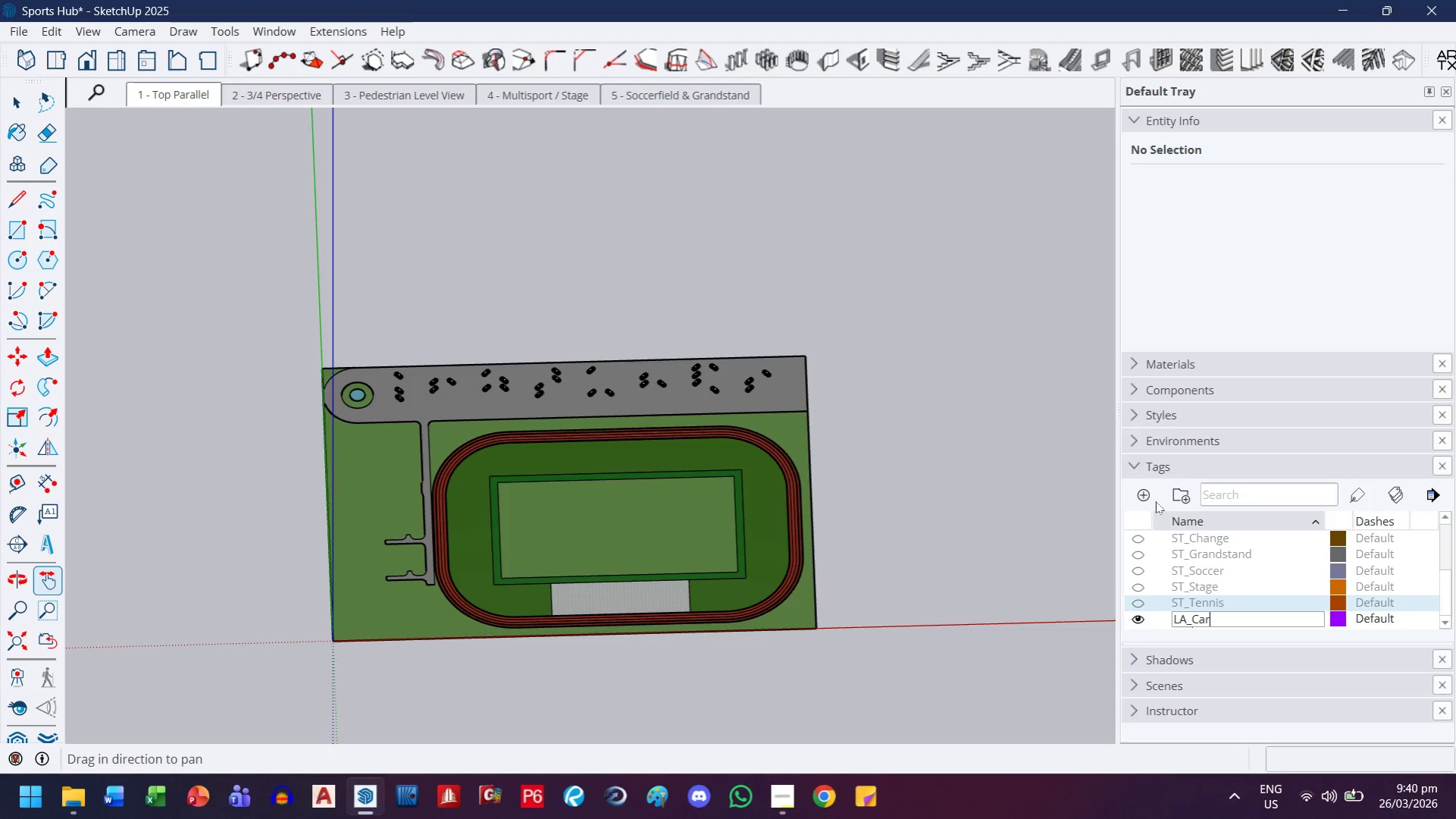 
key(Enter)
 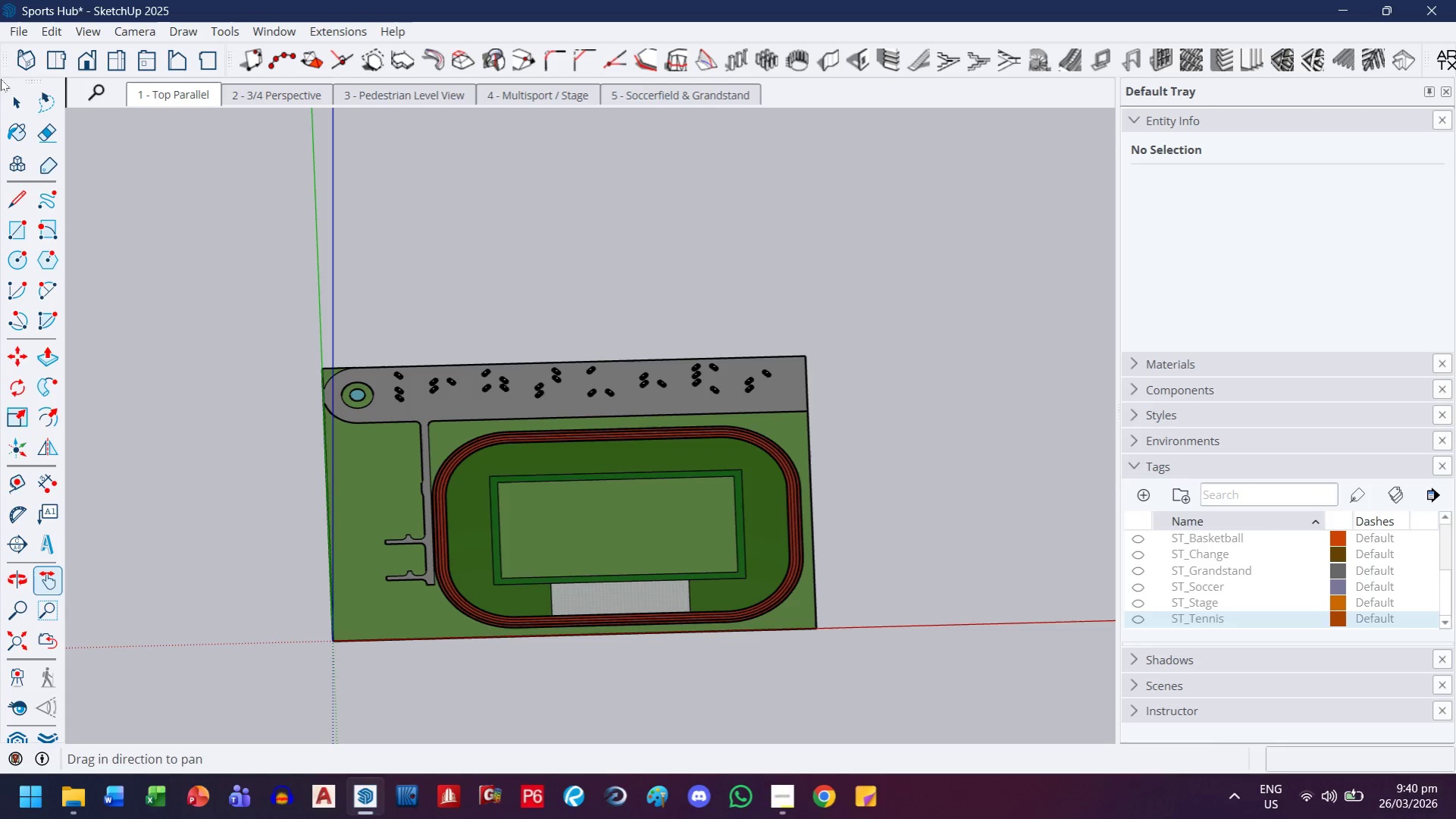 
left_click([5, 97])
 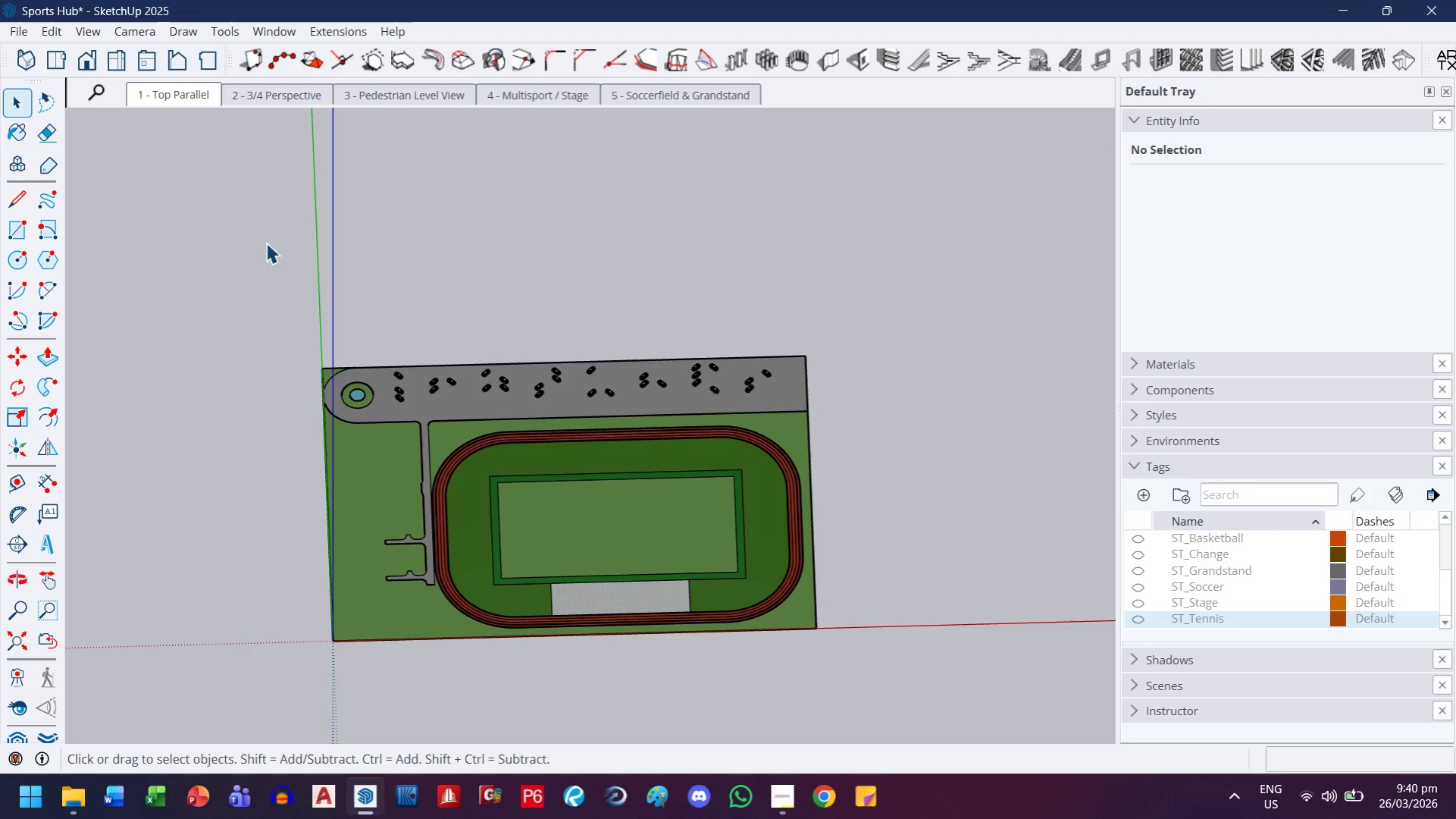 
left_click_drag(start_coordinate=[424, 358], to_coordinate=[1066, 475])
 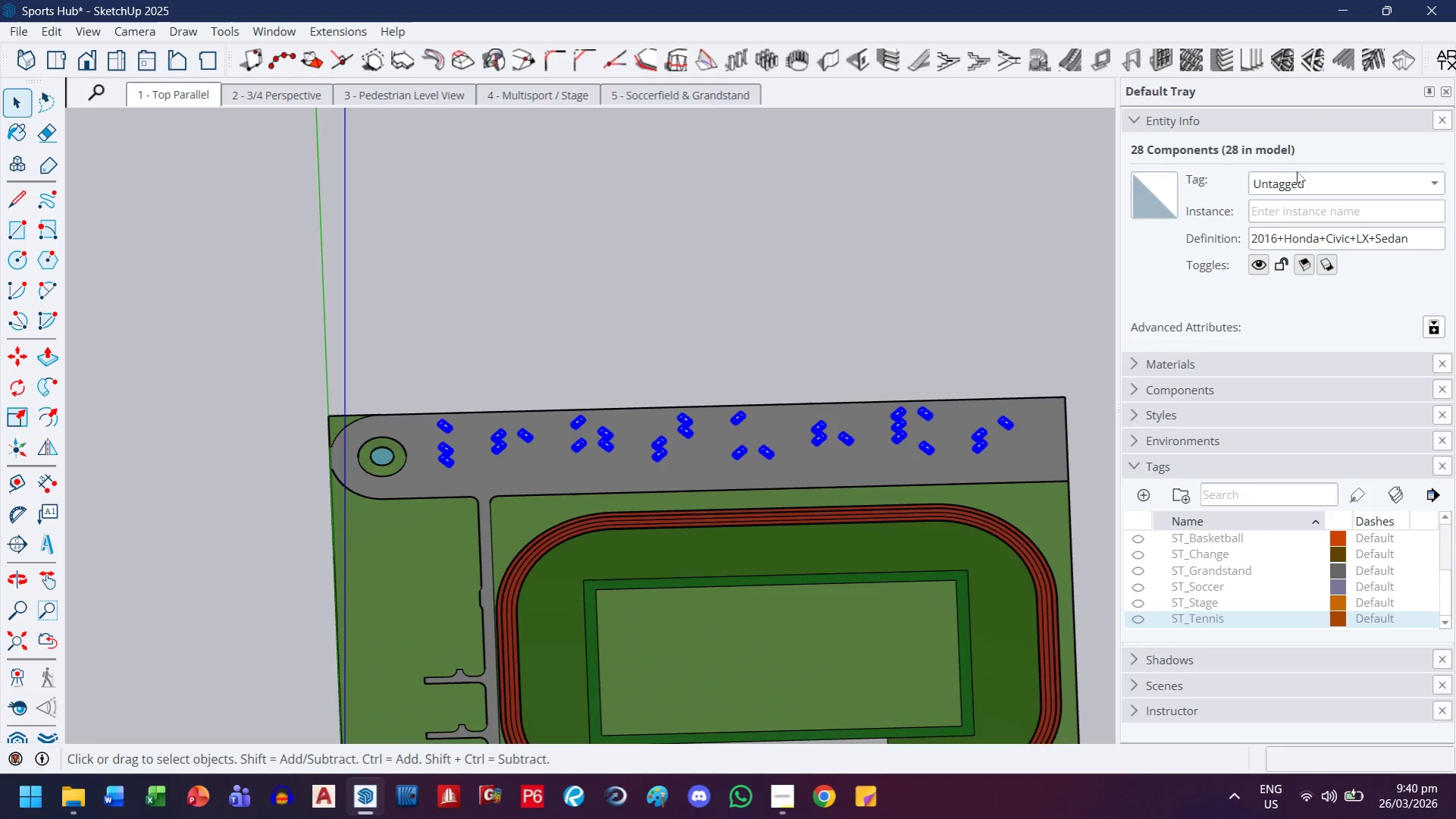 
scroll: coordinate [437, 369], scroll_direction: up, amount: 4.0
 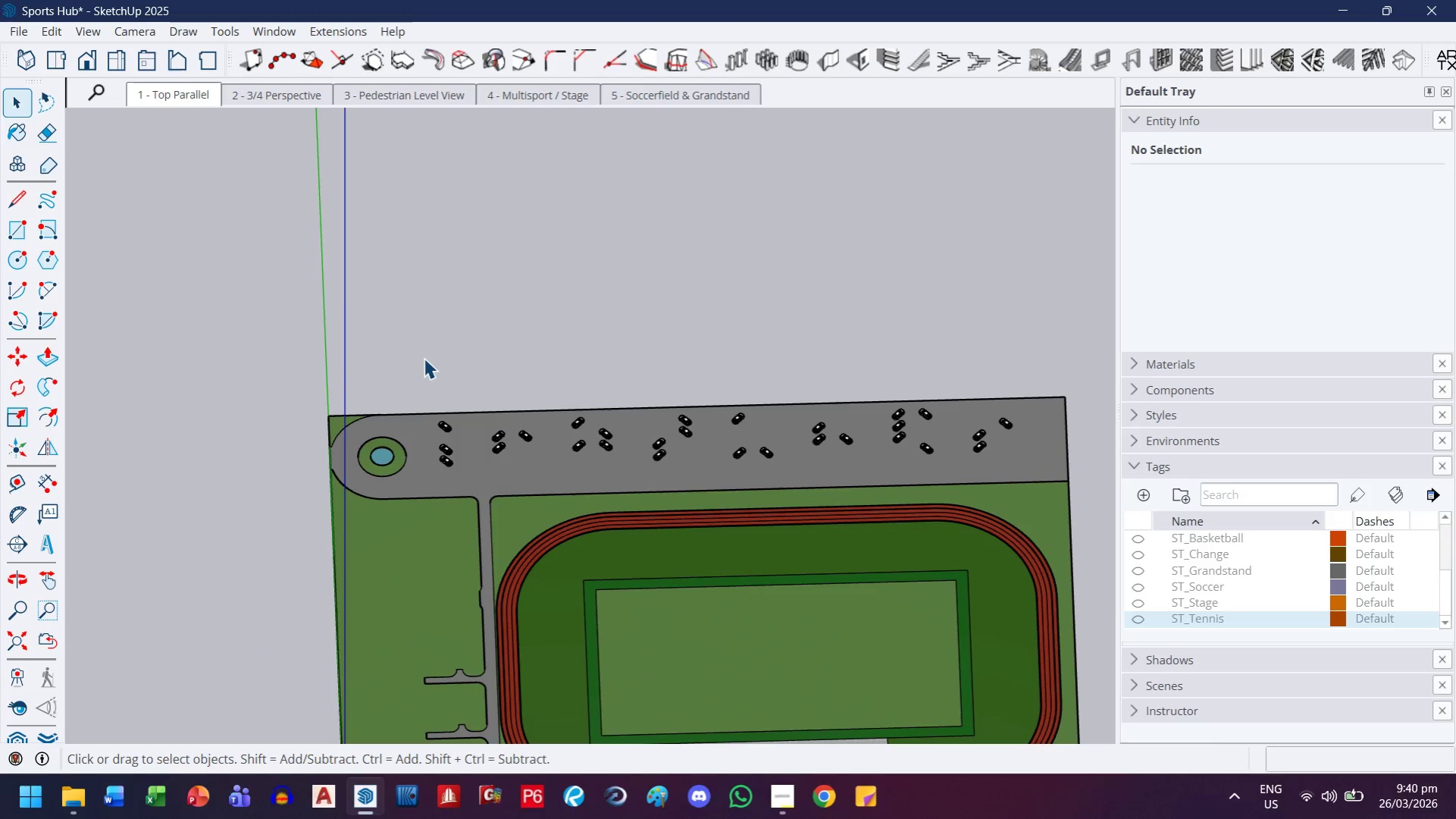 
left_click([1310, 179])
 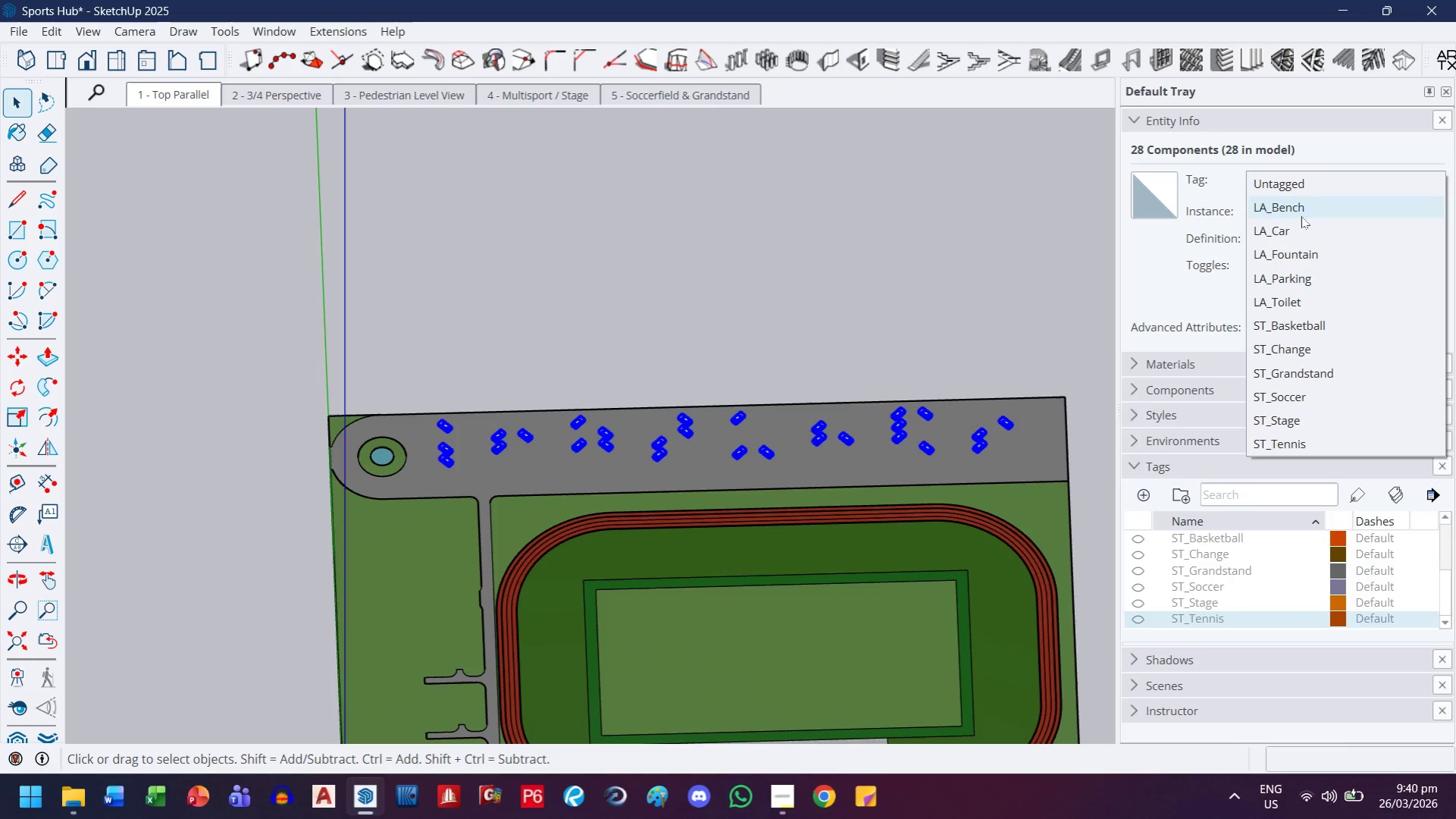 
left_click([1295, 233])
 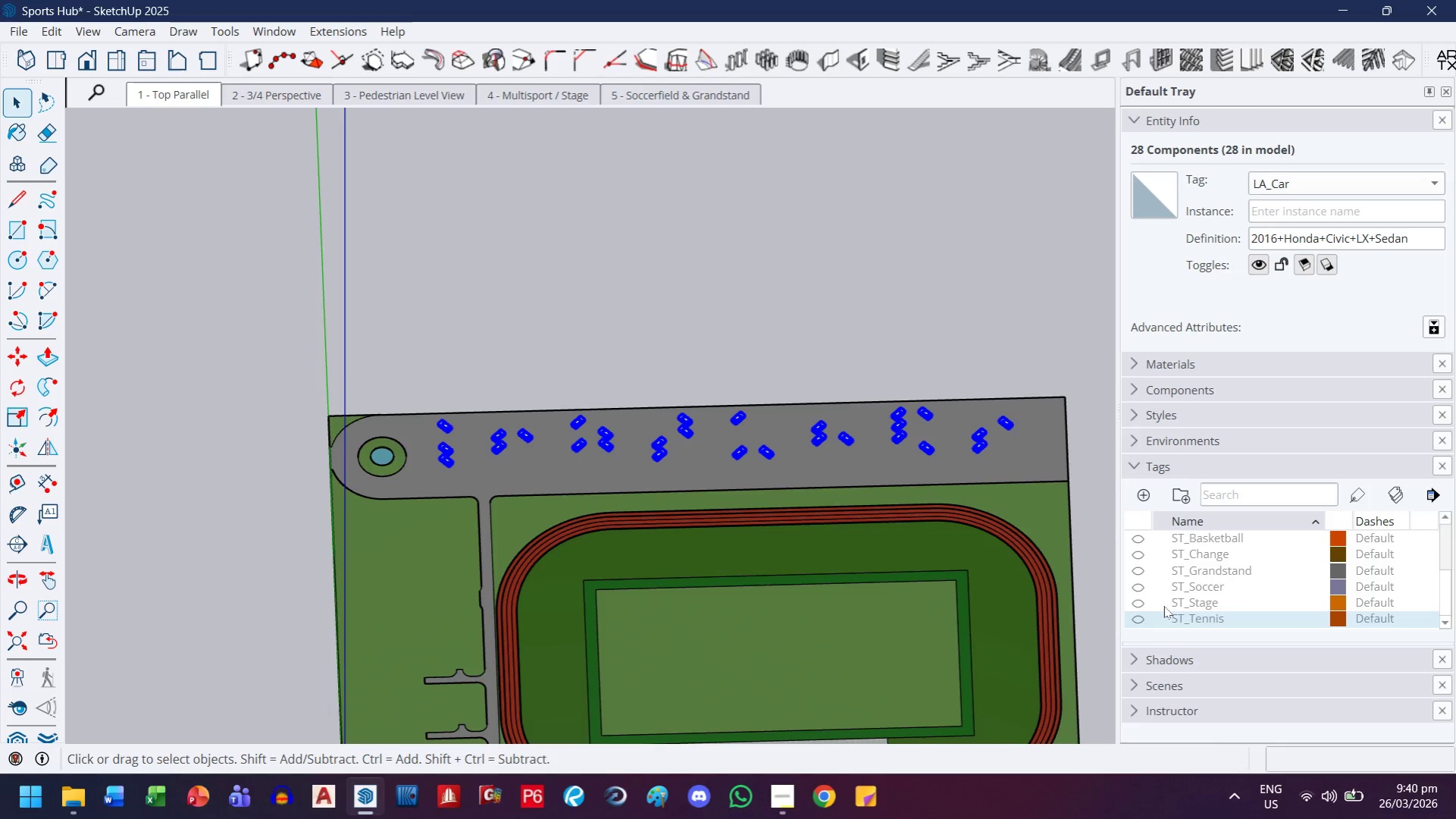 
scroll: coordinate [1146, 579], scroll_direction: up, amount: 9.0
 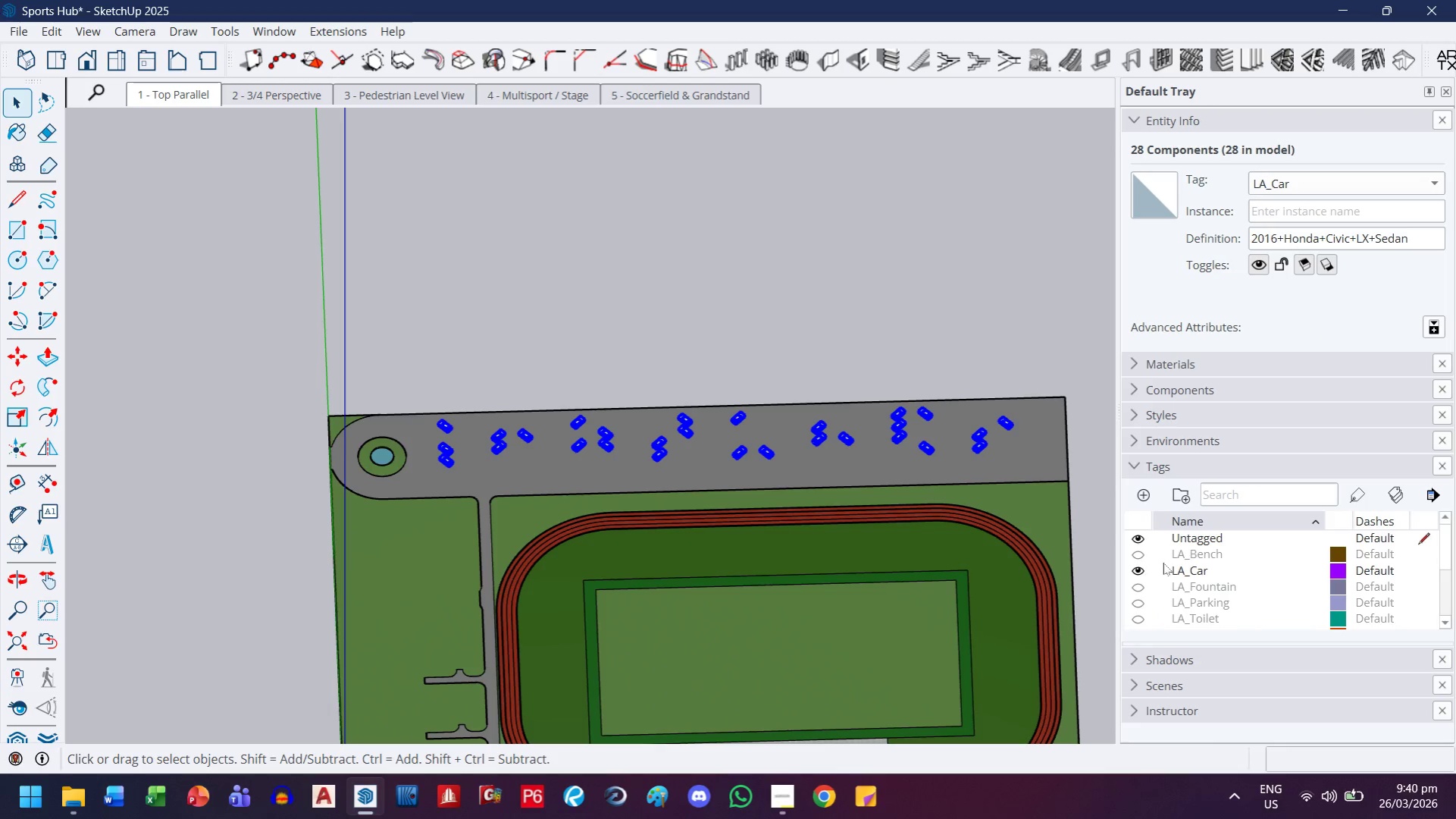 
left_click([1195, 559])
 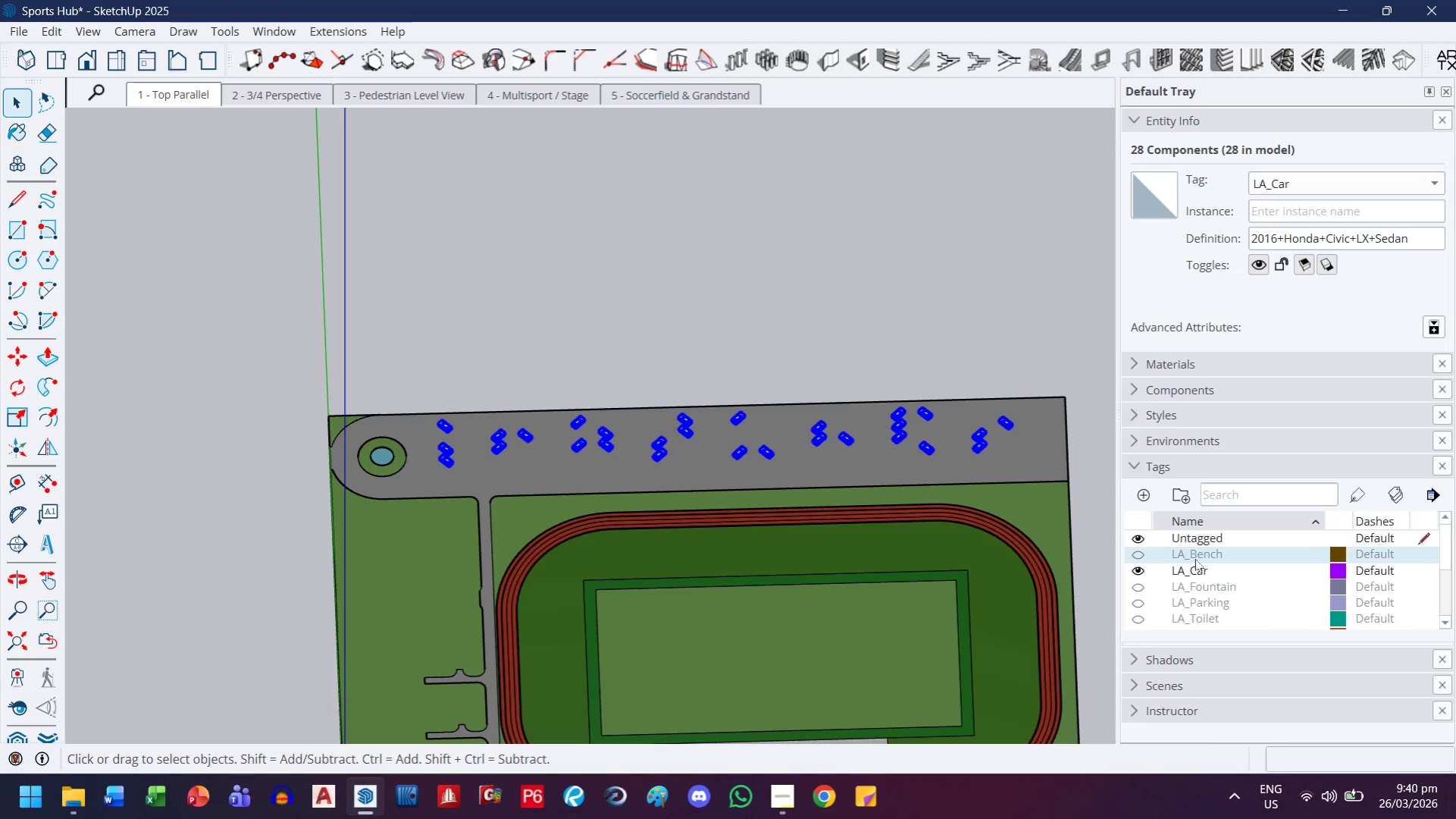 
key(Control+ControlLeft)
 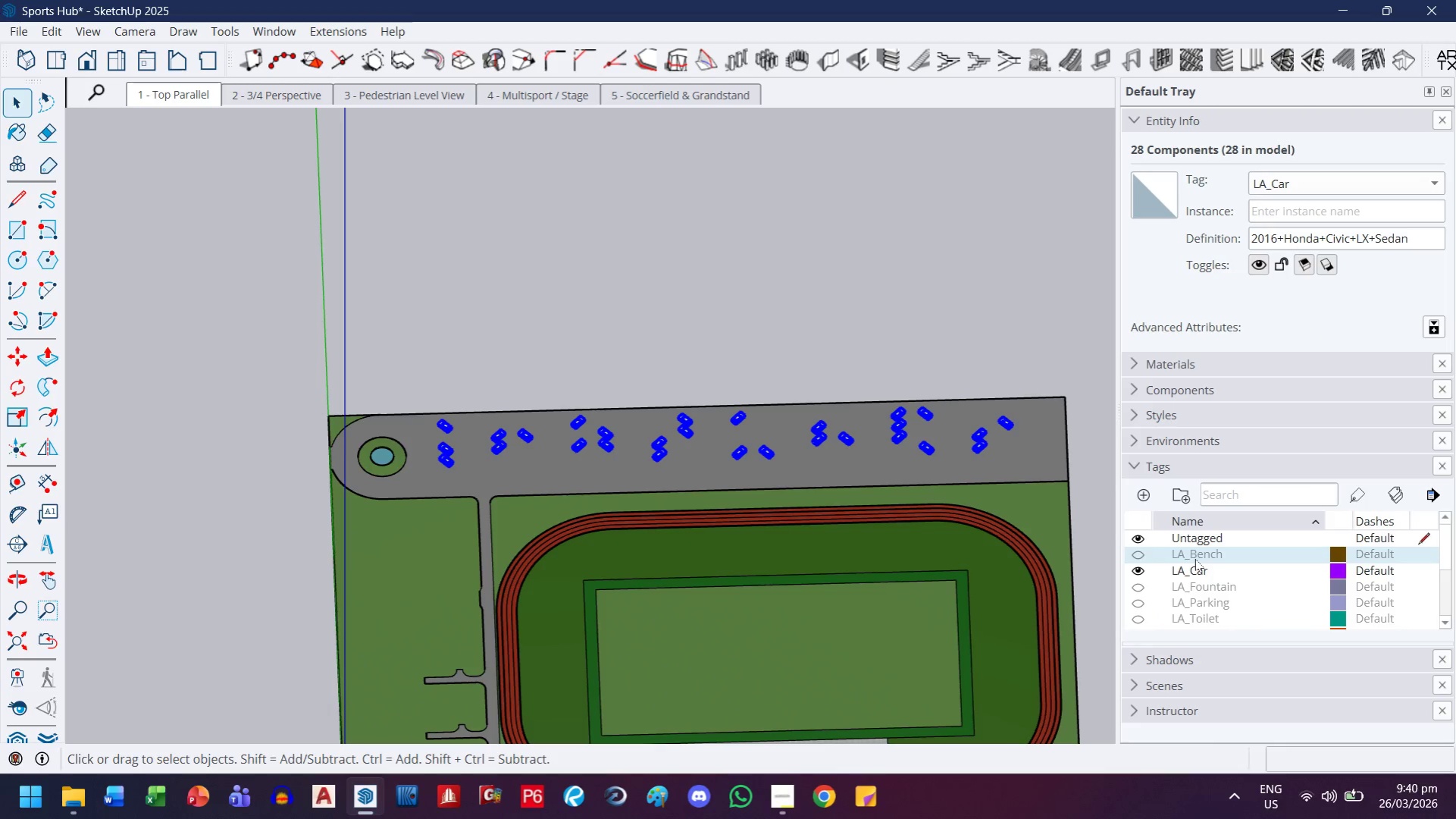 
key(Control+A)
 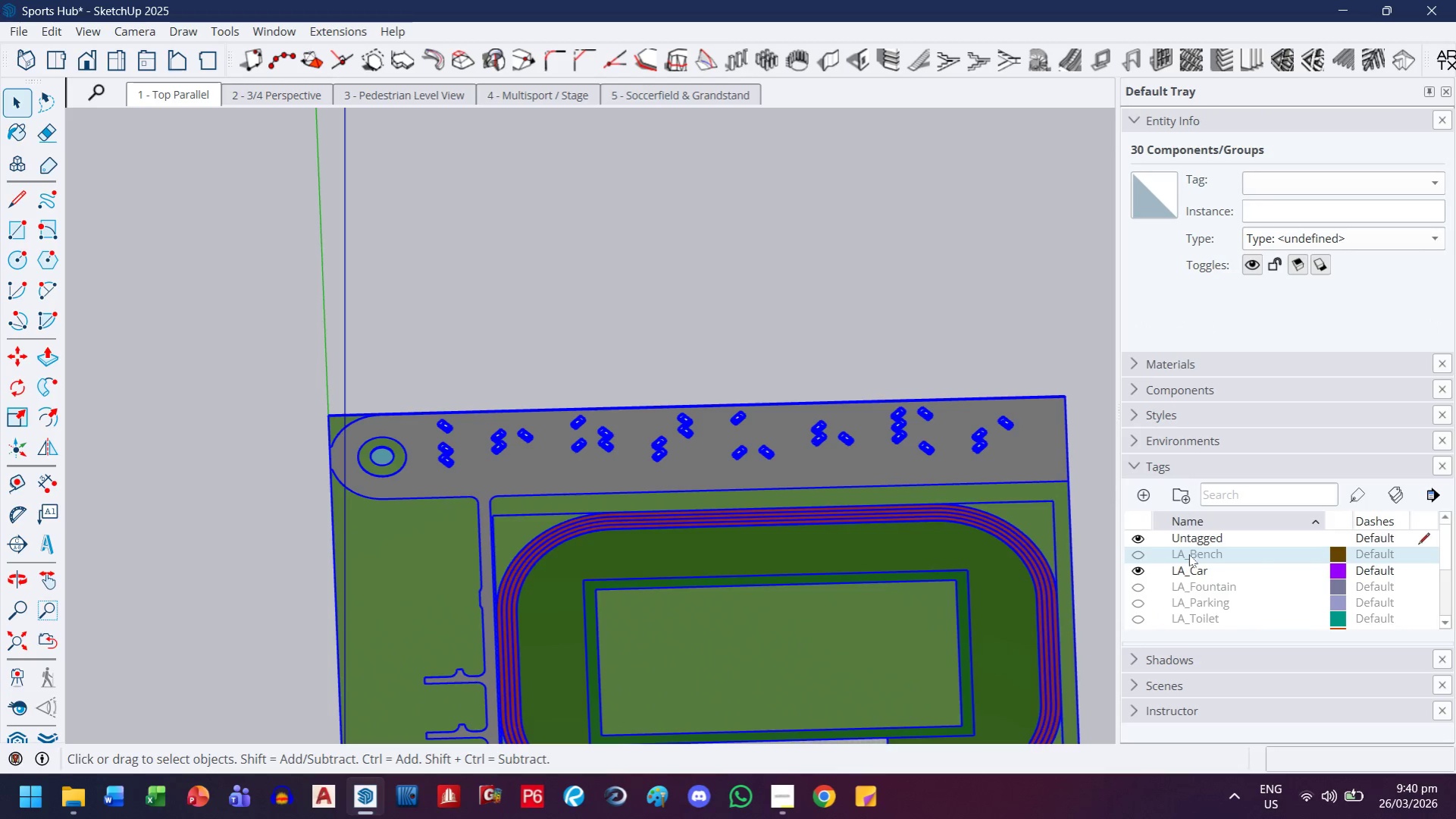 
left_click([1189, 566])
 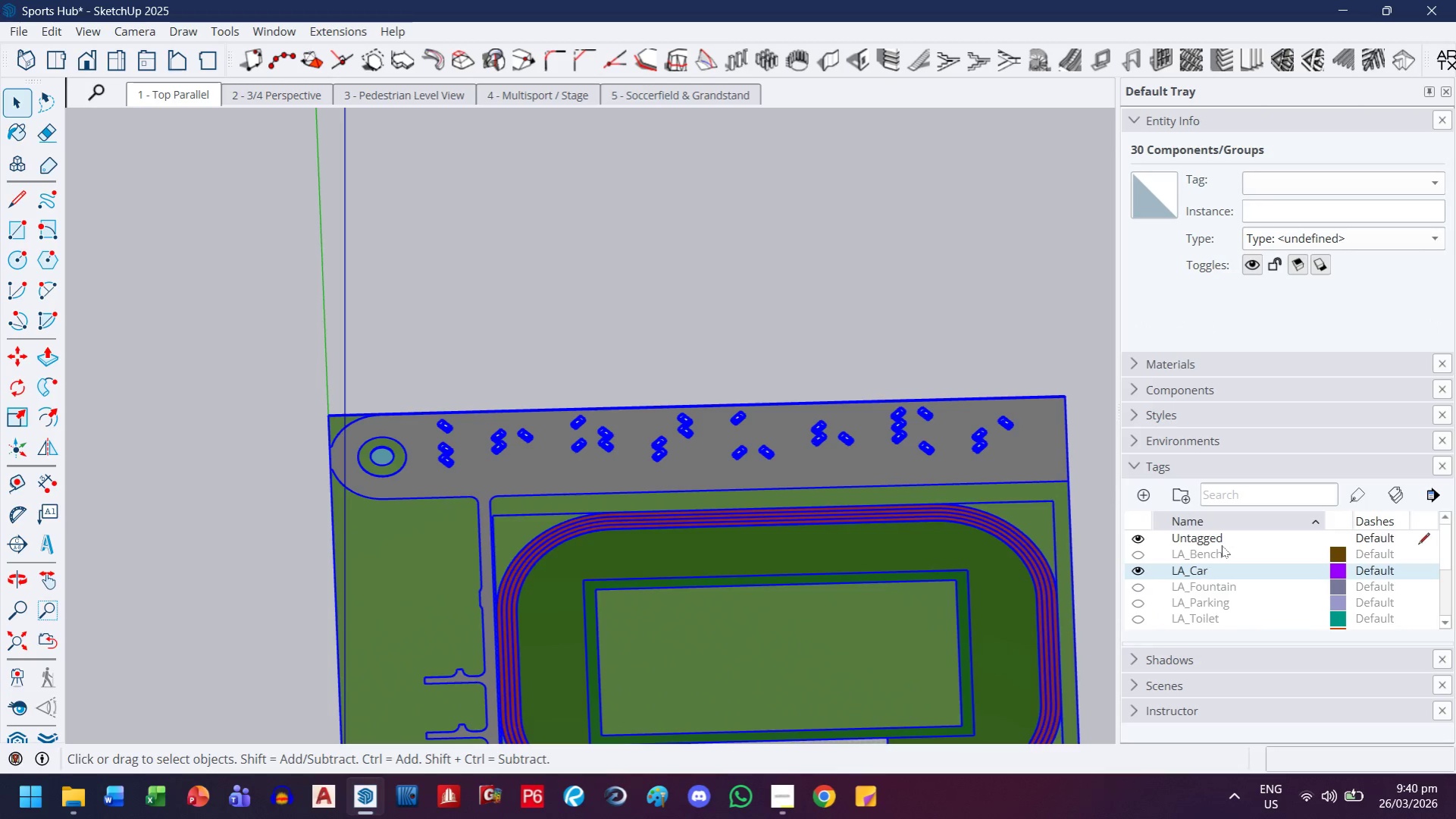 
left_click([1221, 545])
 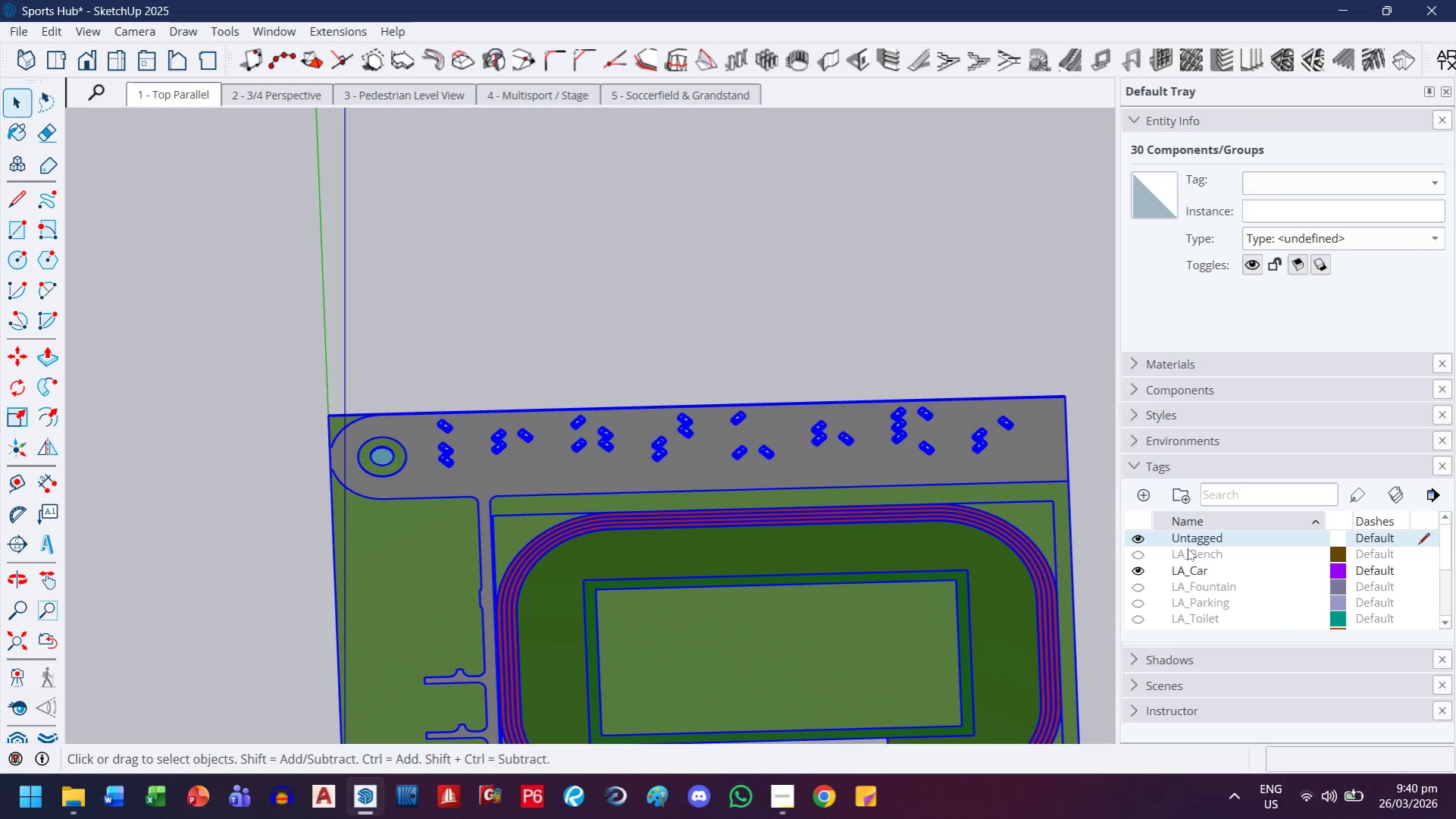 
scroll: coordinate [1227, 610], scroll_direction: down, amount: 6.0
 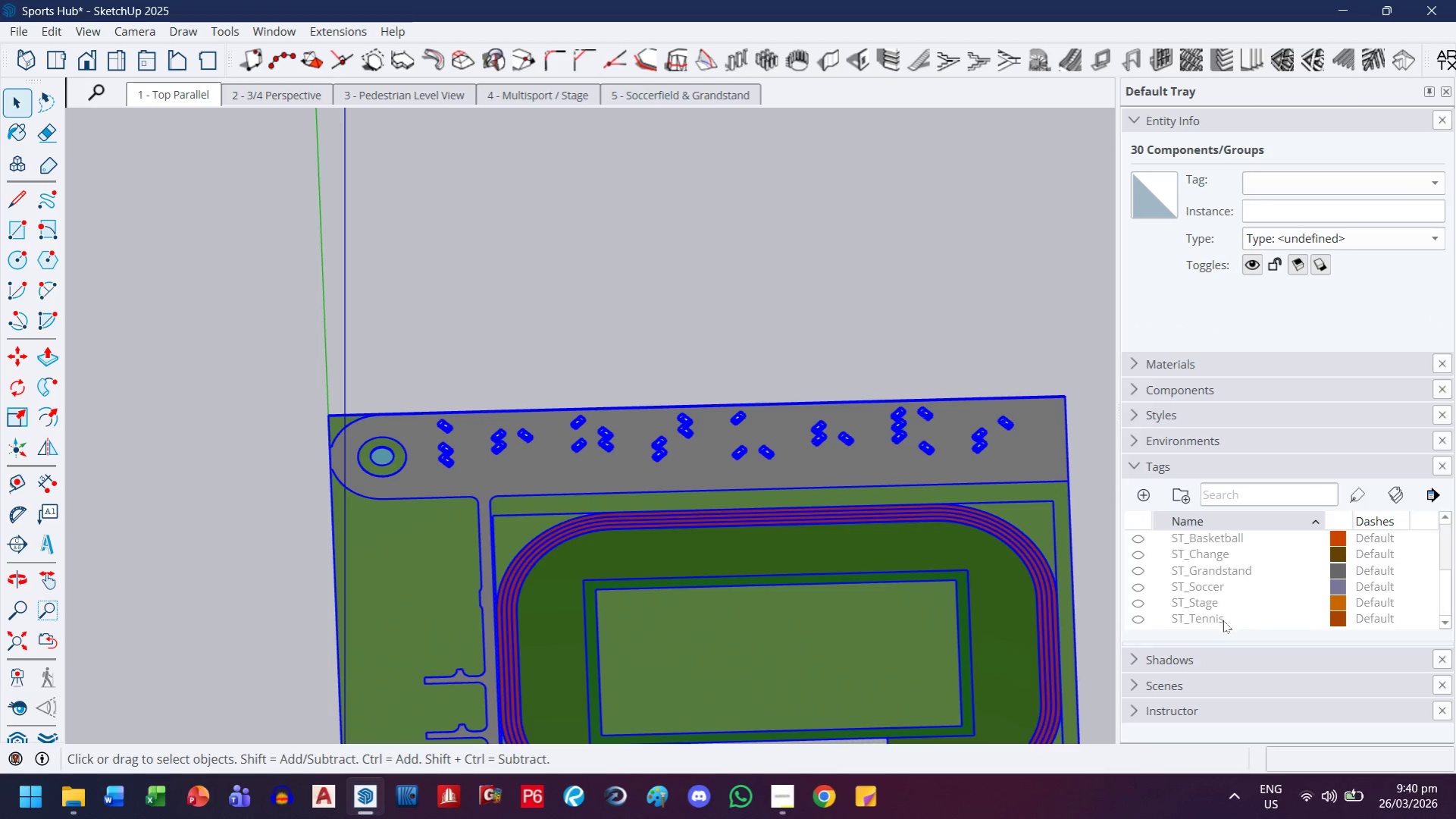 
hold_key(key=ShiftLeft, duration=0.31)
left_click([1223, 620])
 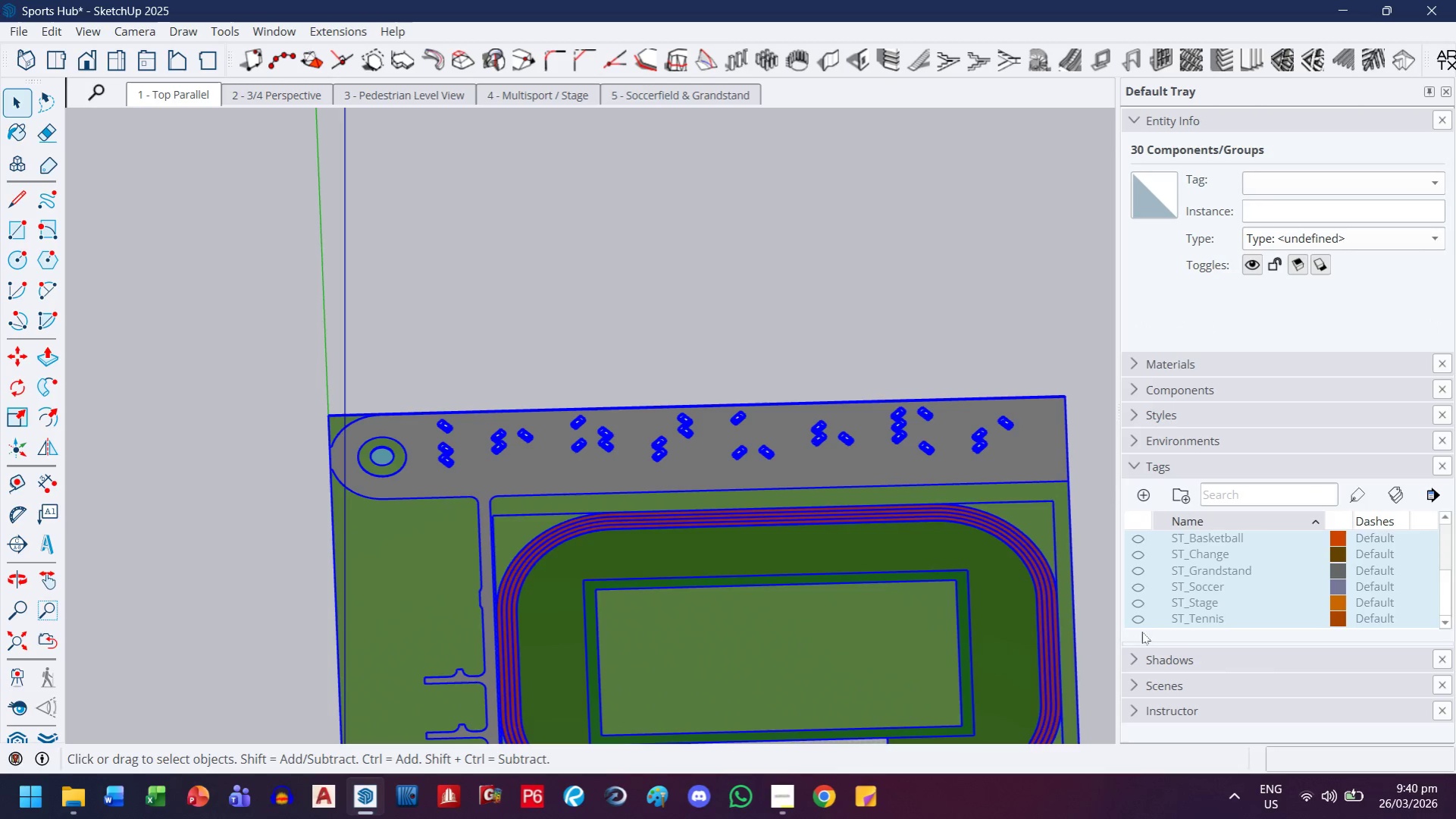 
left_click([1140, 623])
 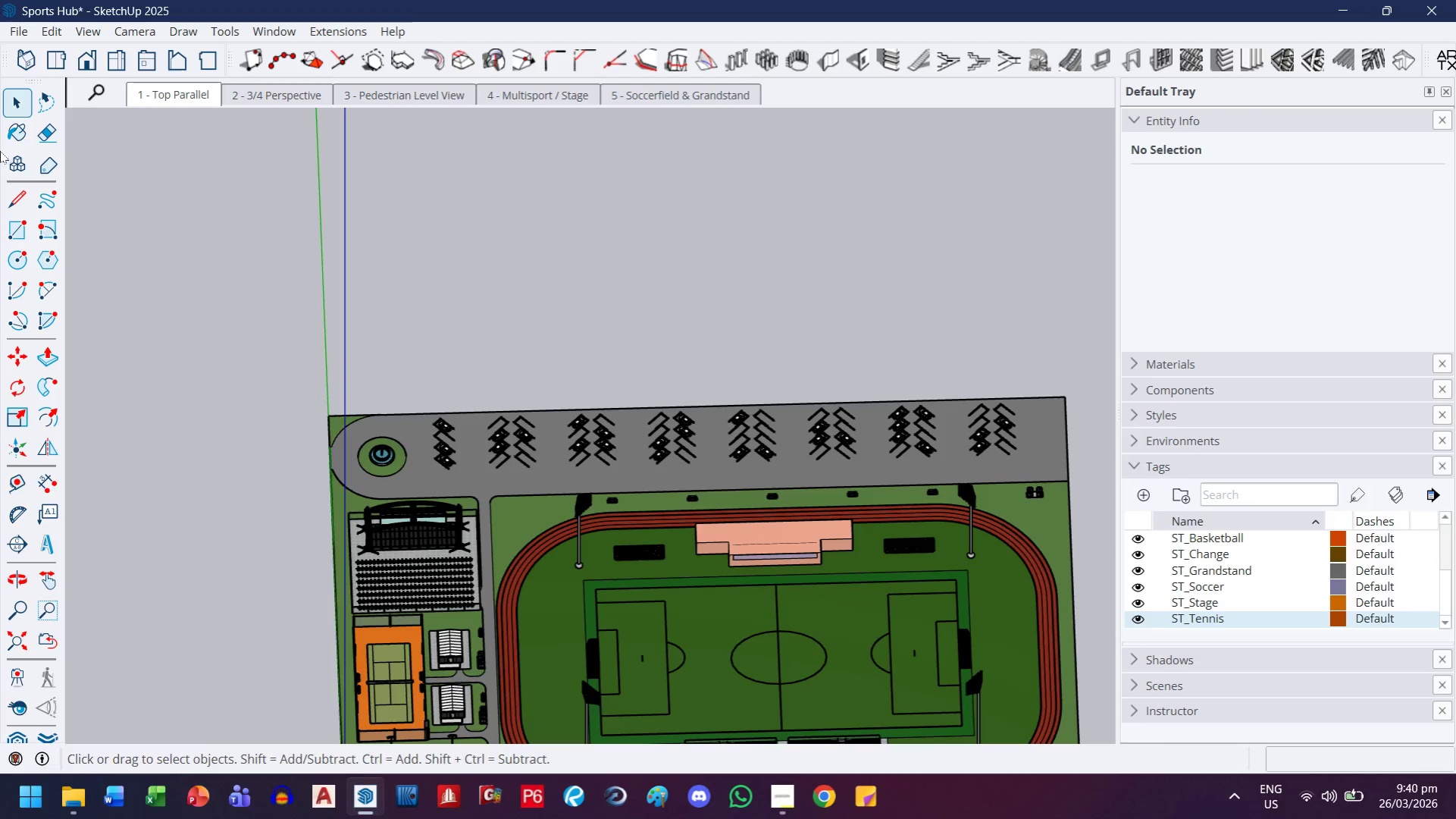 
scroll: coordinate [346, 477], scroll_direction: up, amount: 8.0
 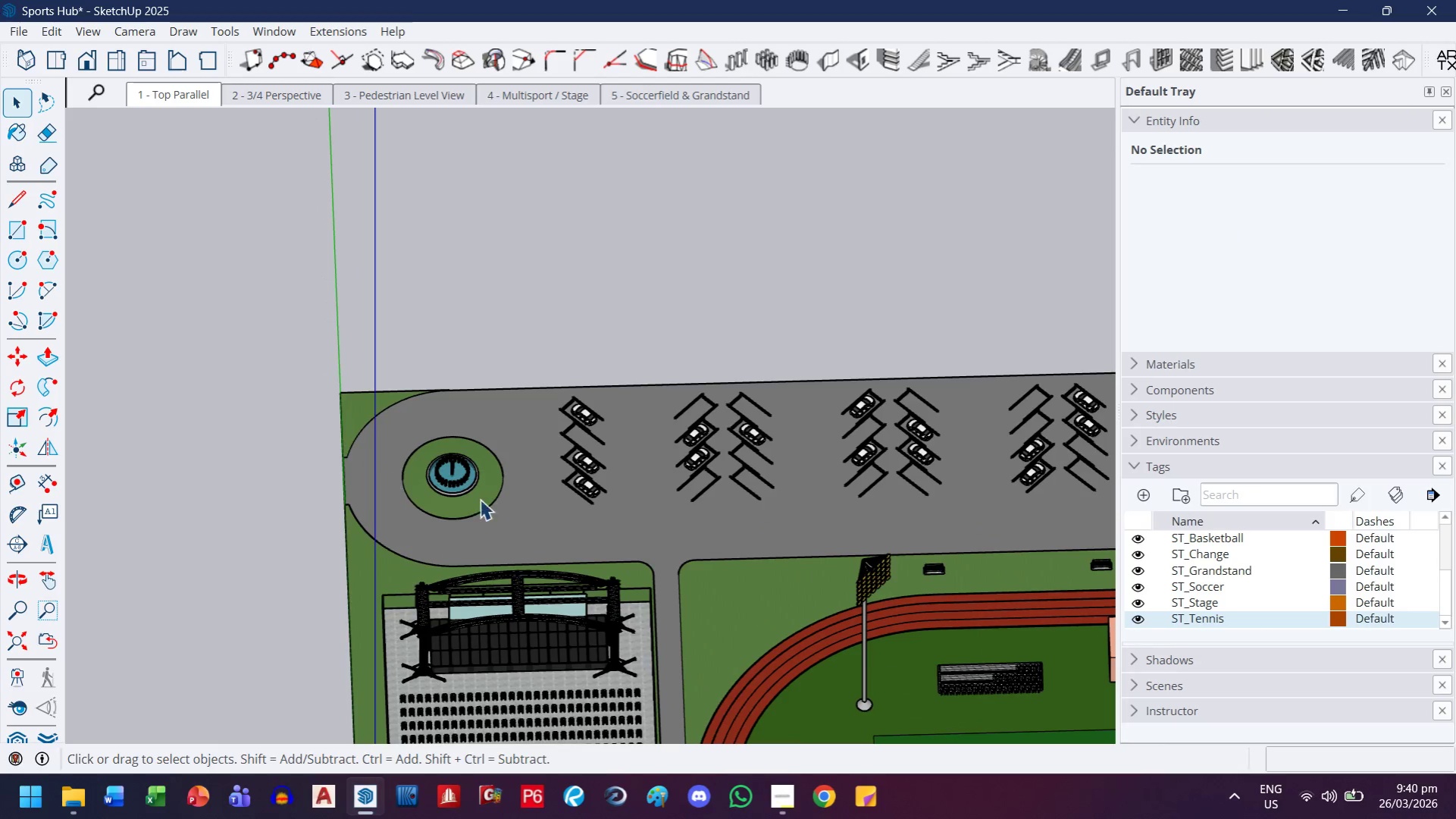 
key(H)
 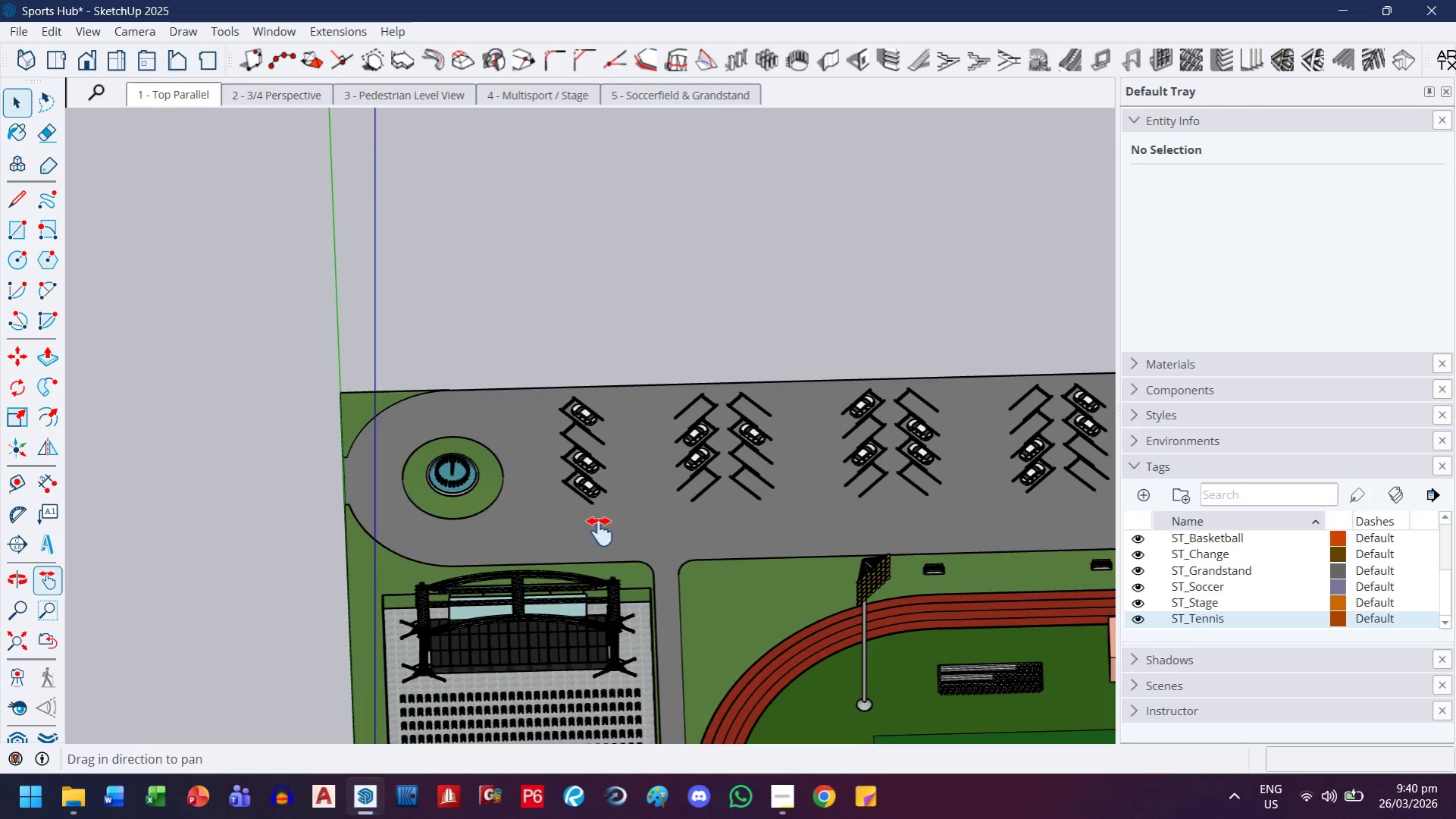 
left_click_drag(start_coordinate=[600, 532], to_coordinate=[409, 313])
 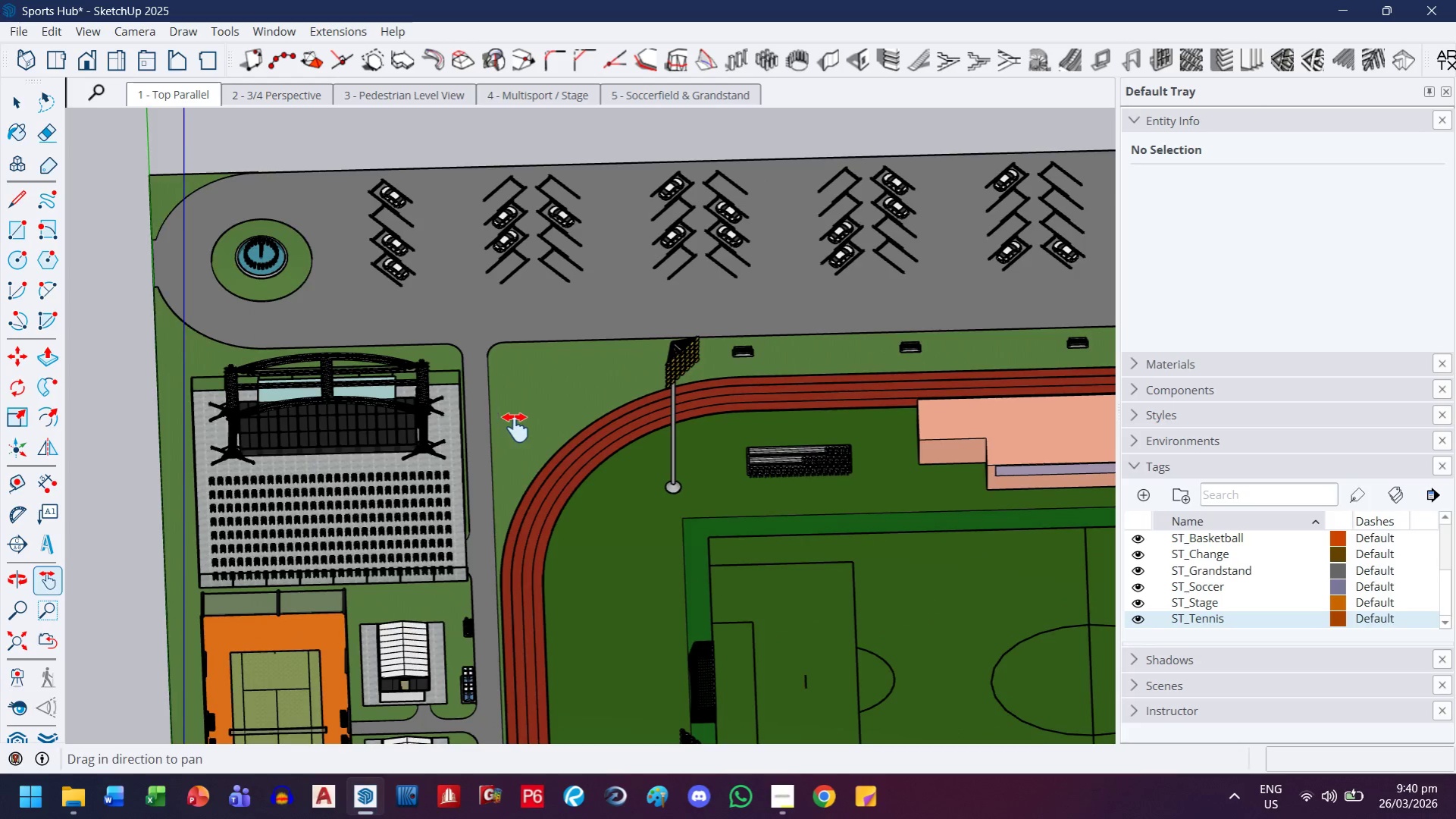 
left_click_drag(start_coordinate=[584, 492], to_coordinate=[448, 367])
 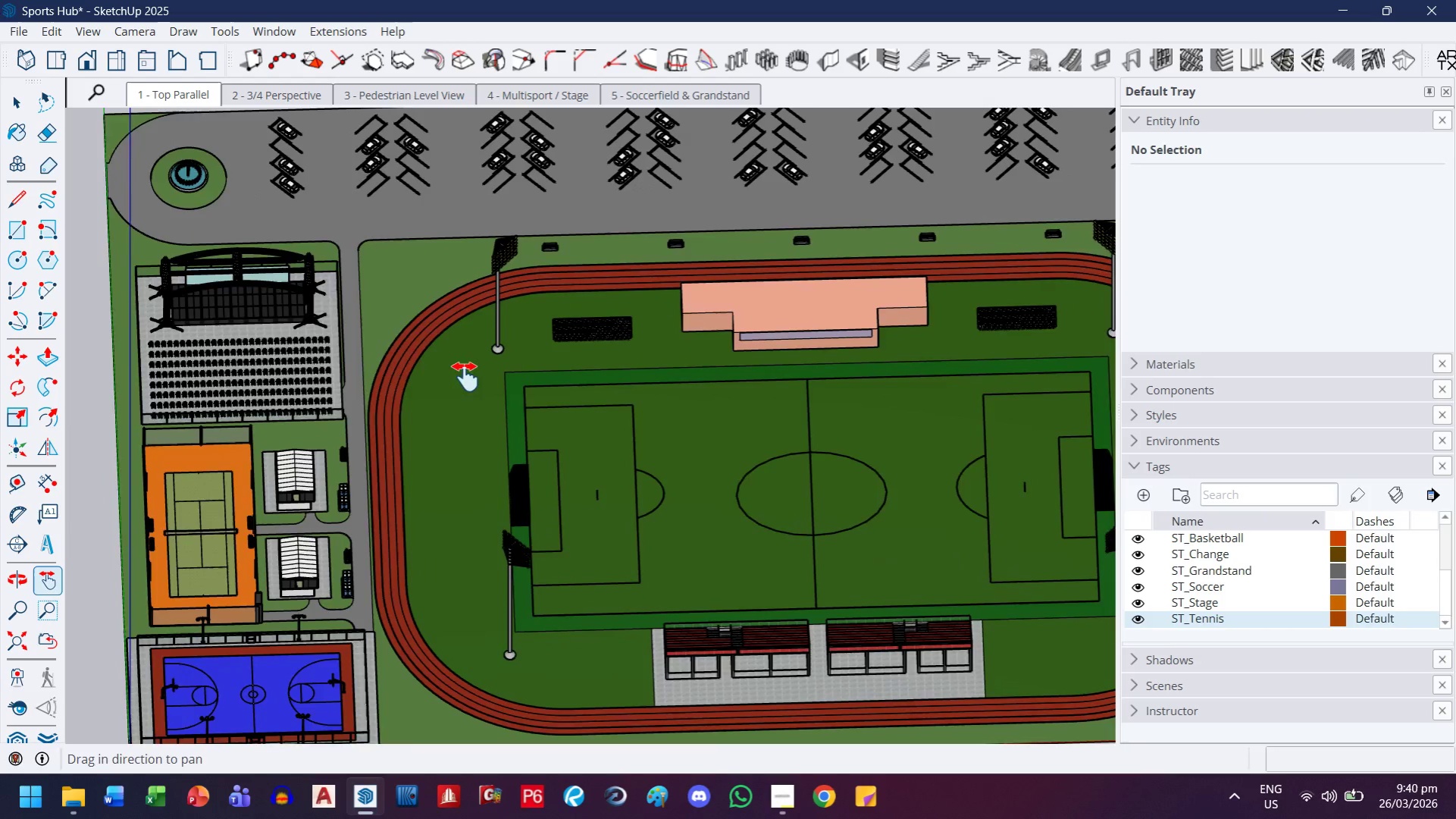 
scroll: coordinate [465, 378], scroll_direction: down, amount: 6.0
 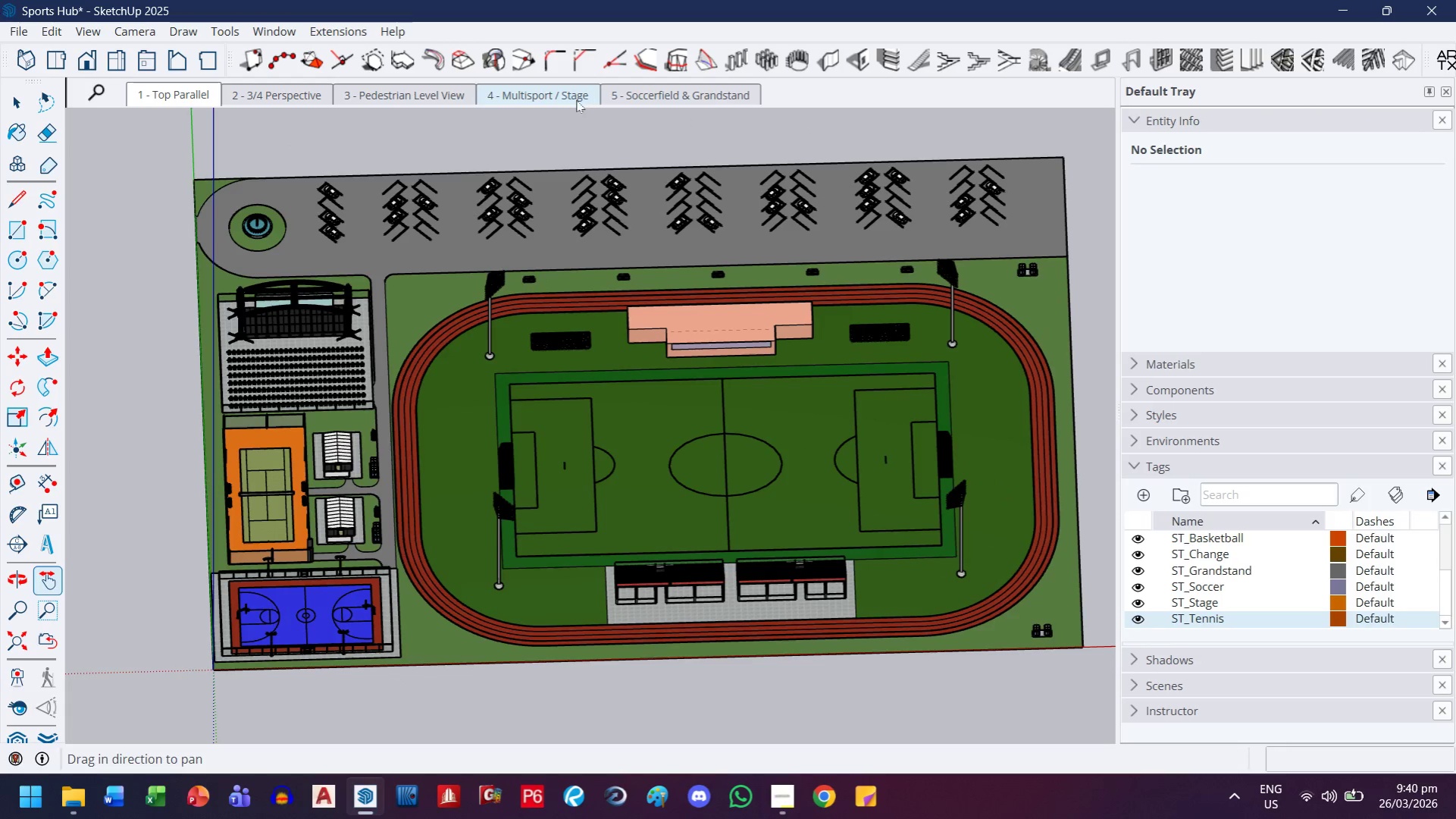 
left_click([647, 101])
 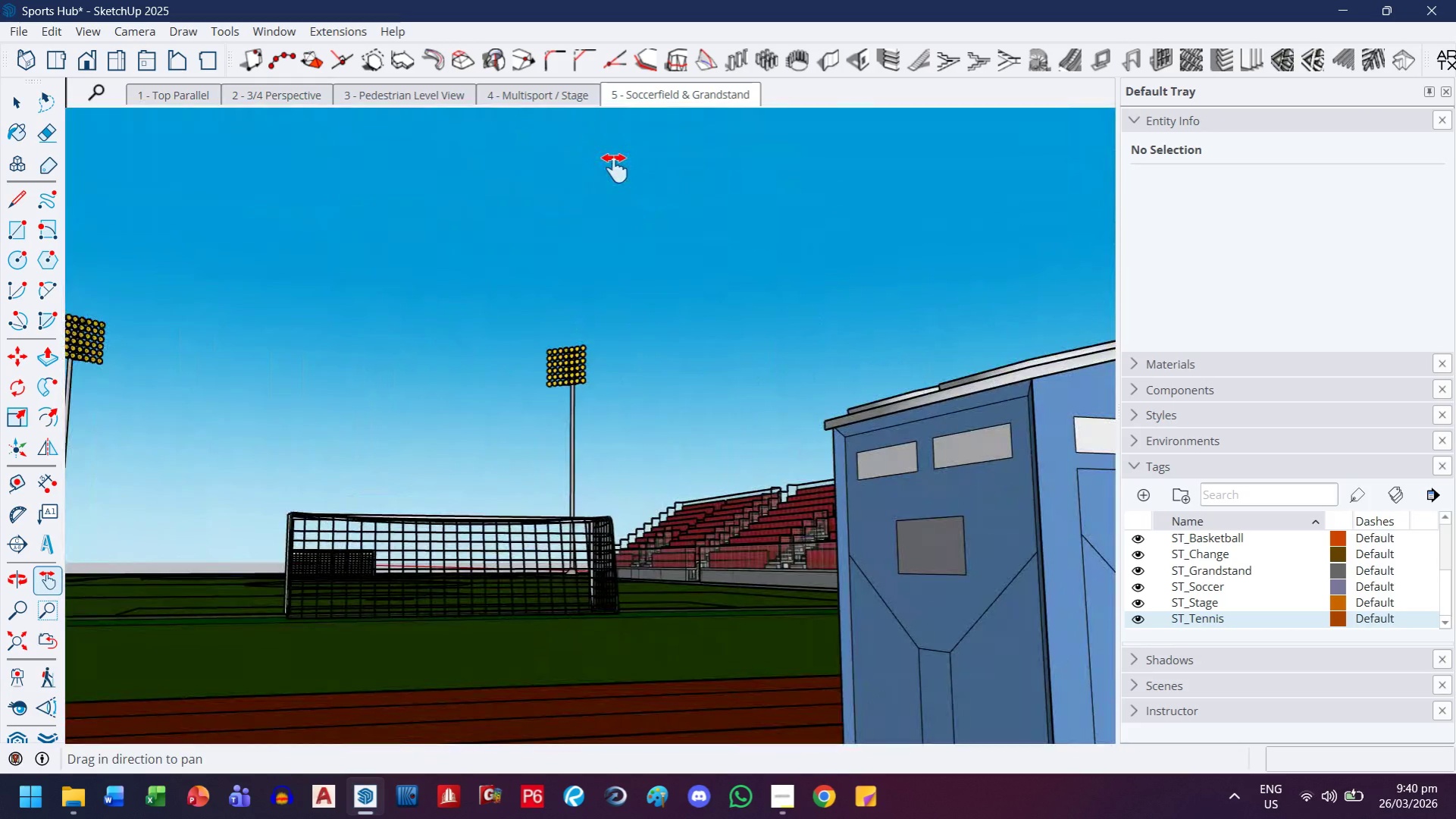 
scroll: coordinate [551, 138], scroll_direction: down, amount: 8.0
 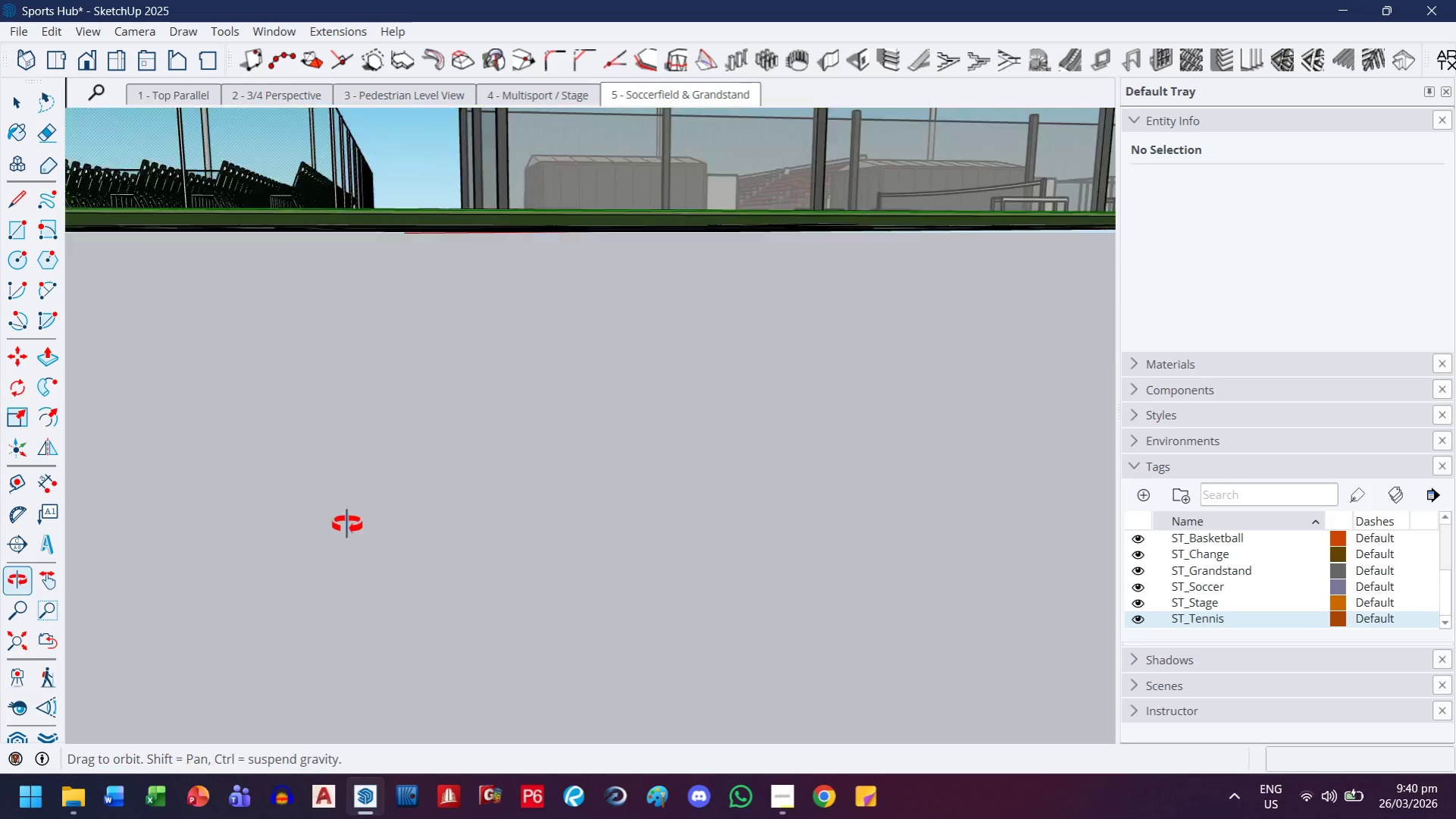 
left_click_drag(start_coordinate=[493, 352], to_coordinate=[497, 397])
 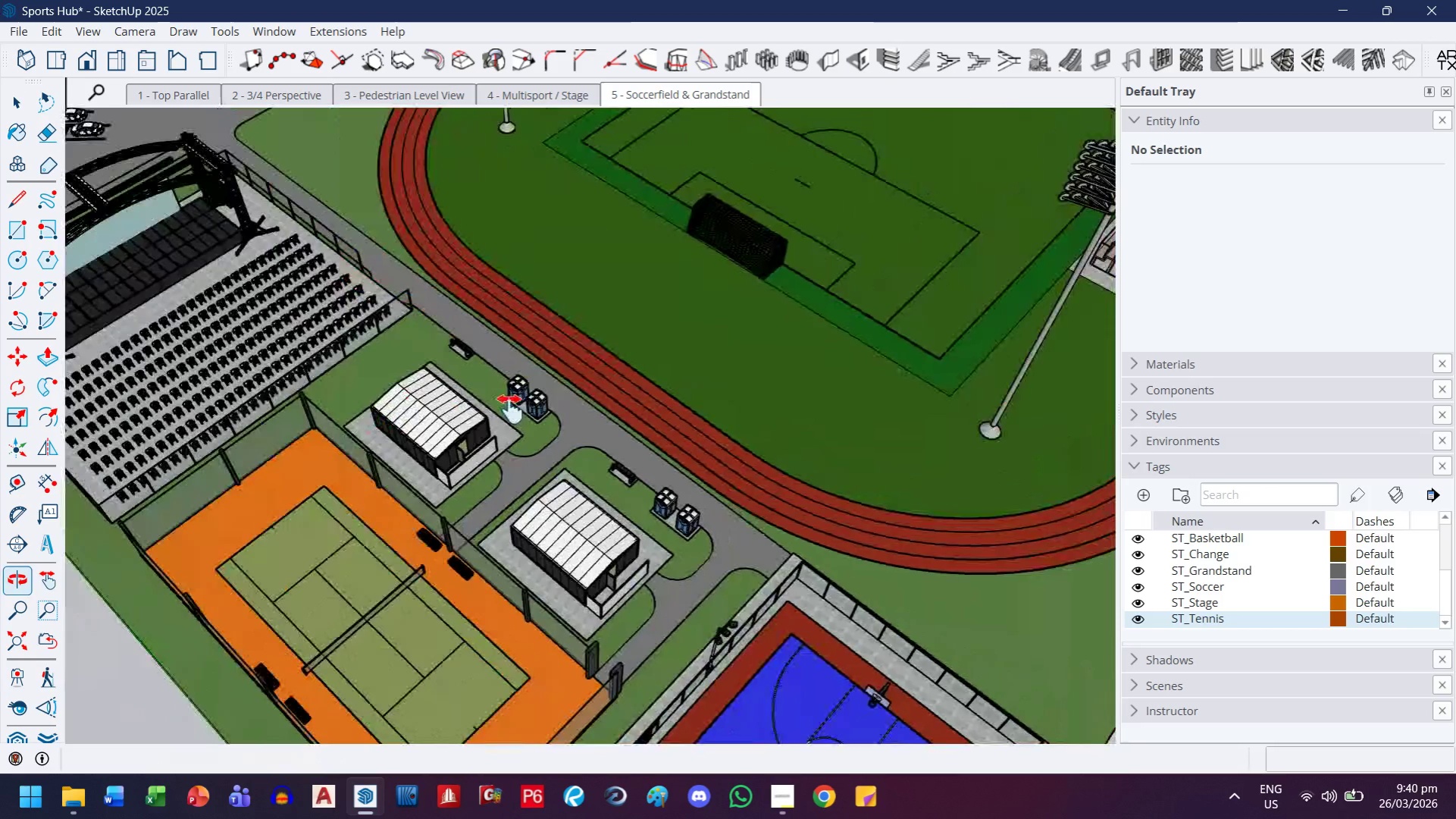 
scroll: coordinate [375, 428], scroll_direction: down, amount: 7.0
 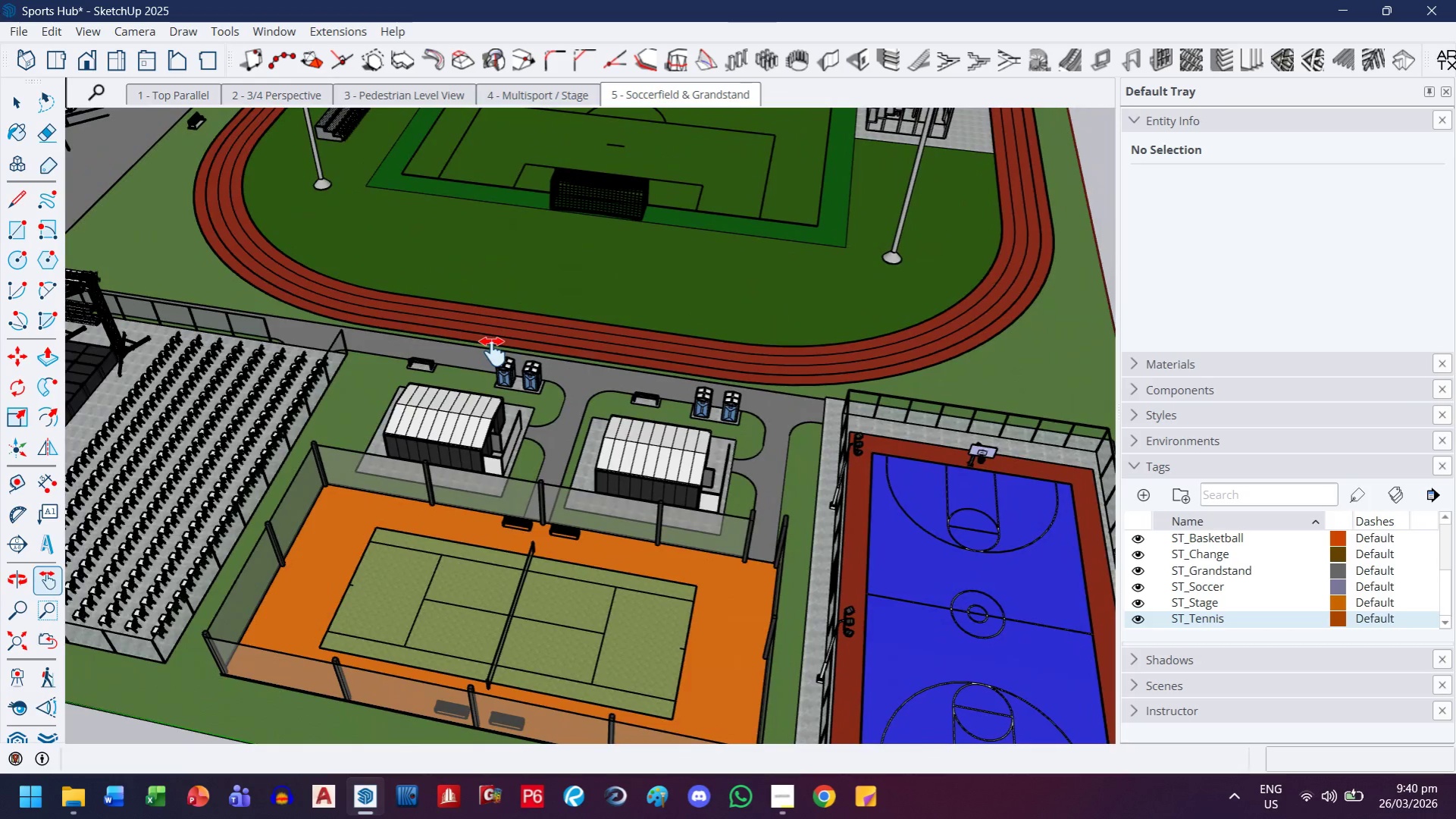 
left_click_drag(start_coordinate=[739, 403], to_coordinate=[650, 378])
 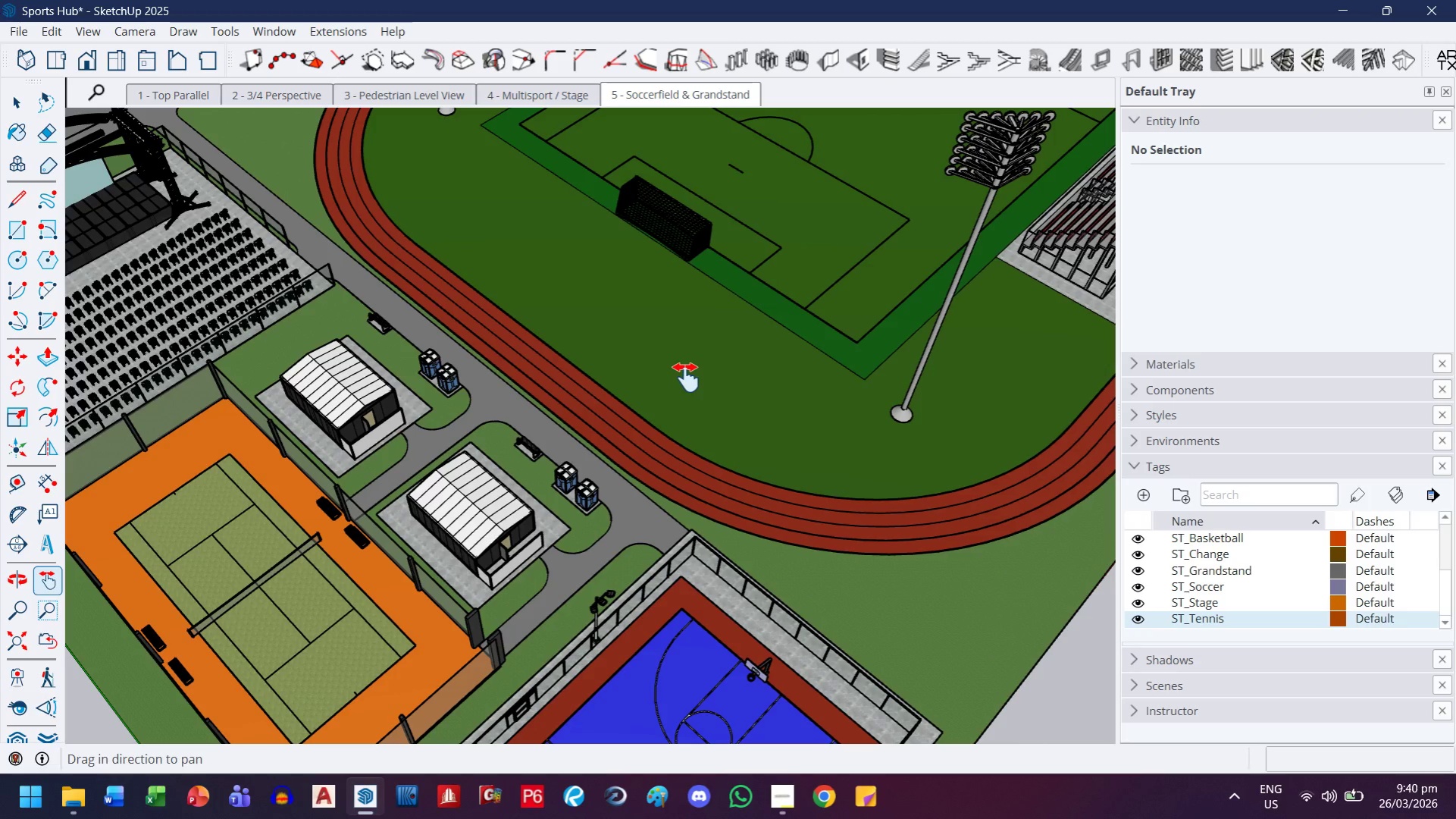 
wait(14.7)
 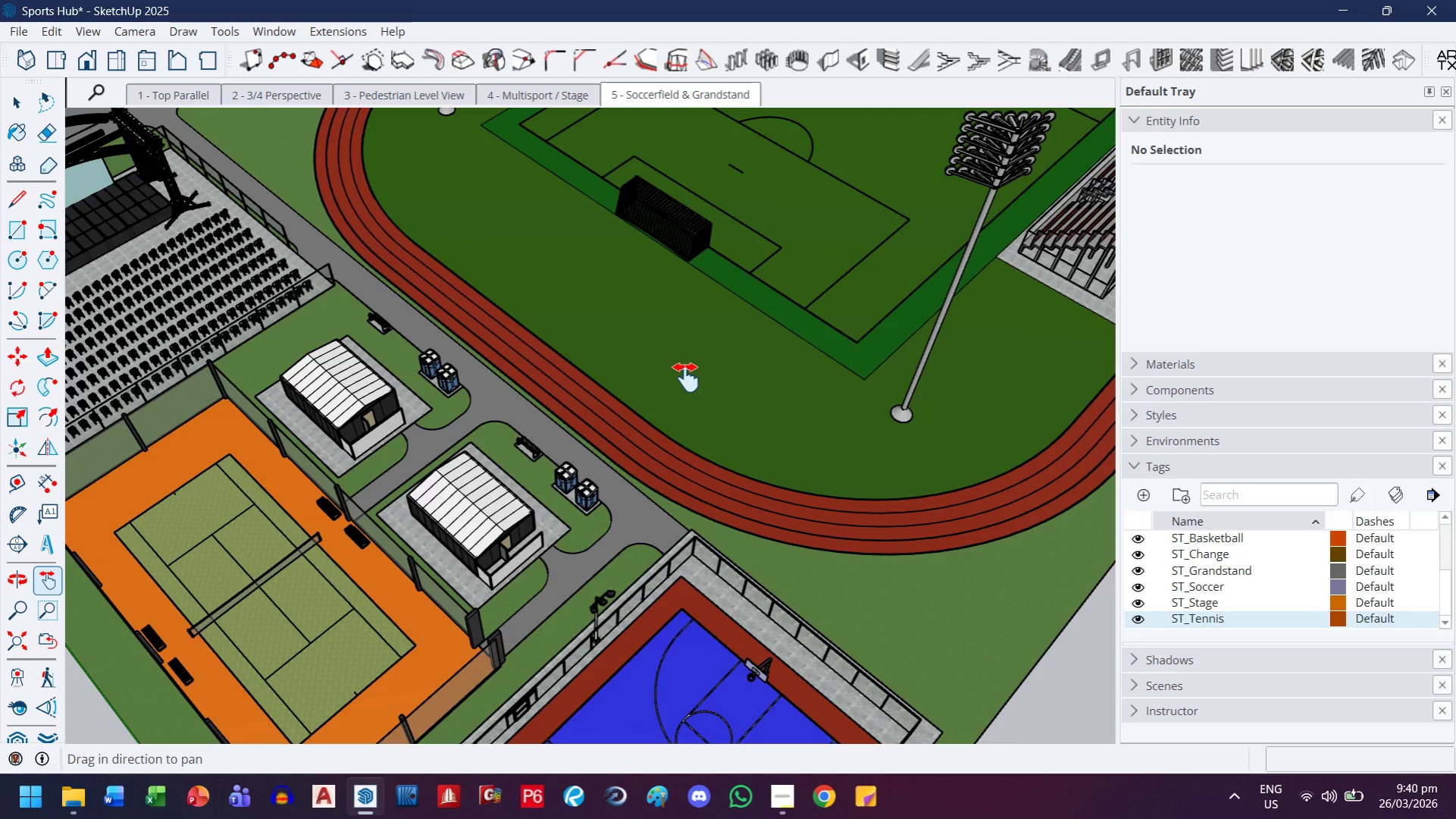 
left_click_drag(start_coordinate=[658, 400], to_coordinate=[712, 417])
 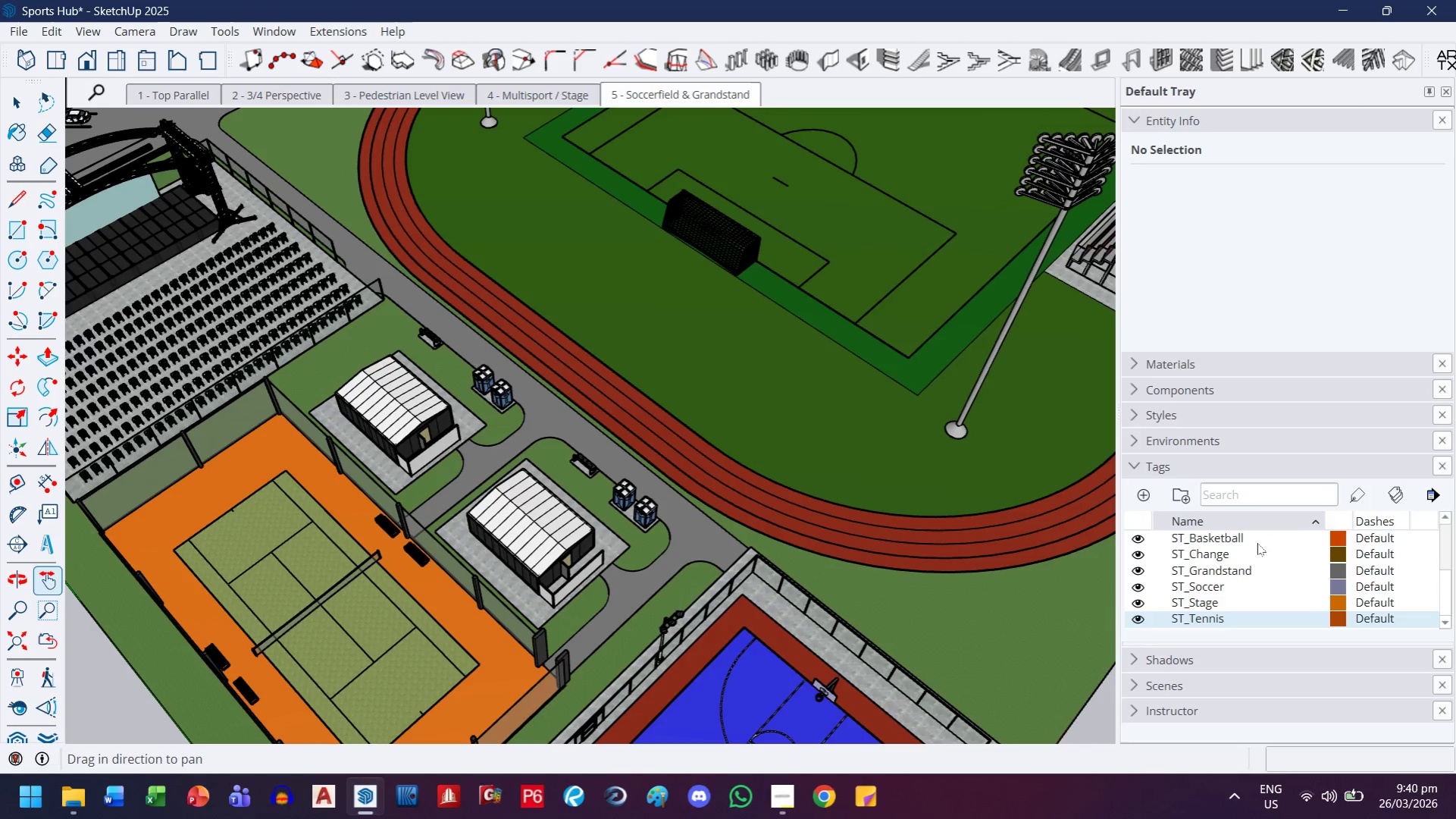 
scroll: coordinate [1244, 563], scroll_direction: up, amount: 7.0
 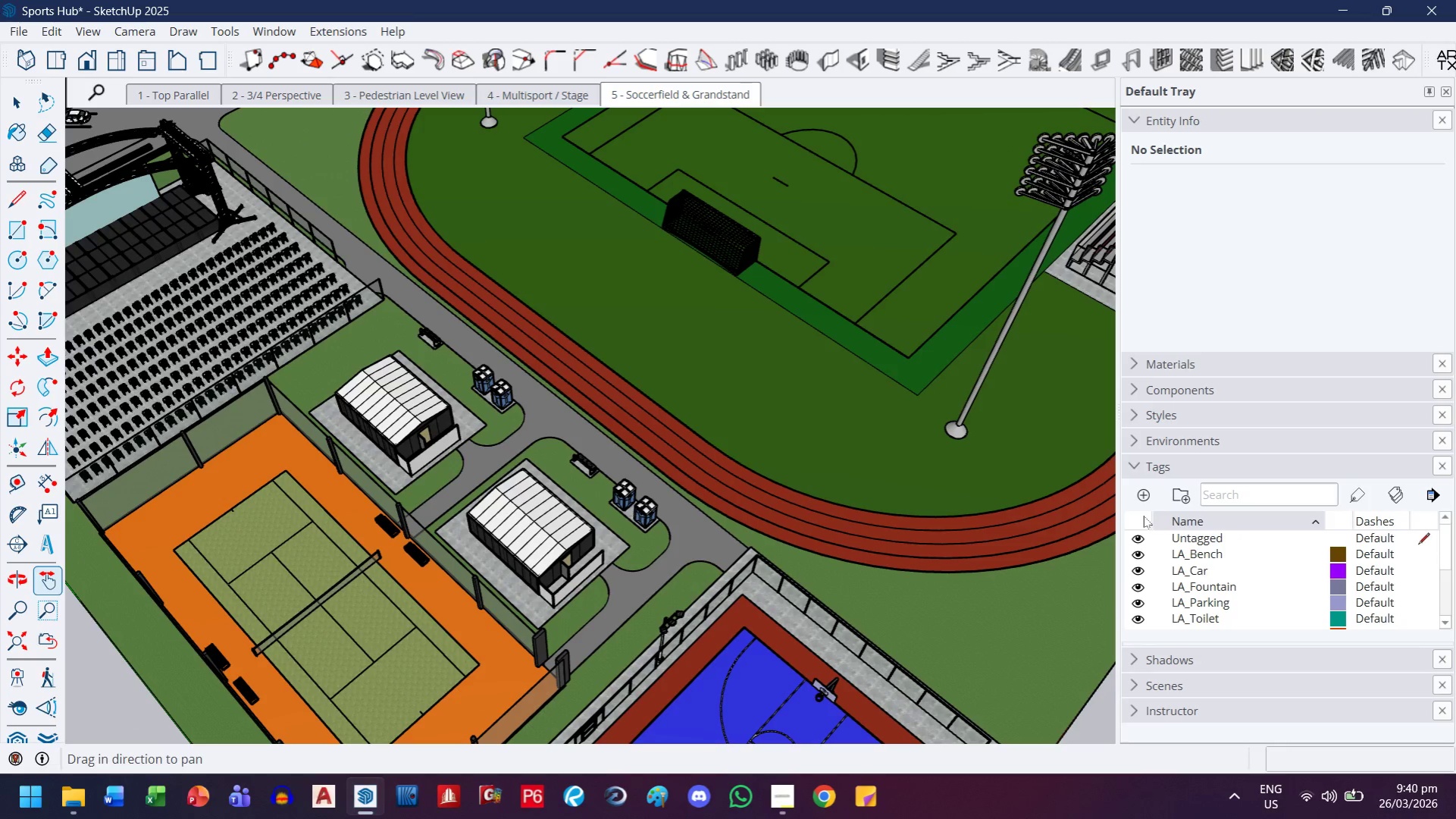 
left_click([1141, 507])
 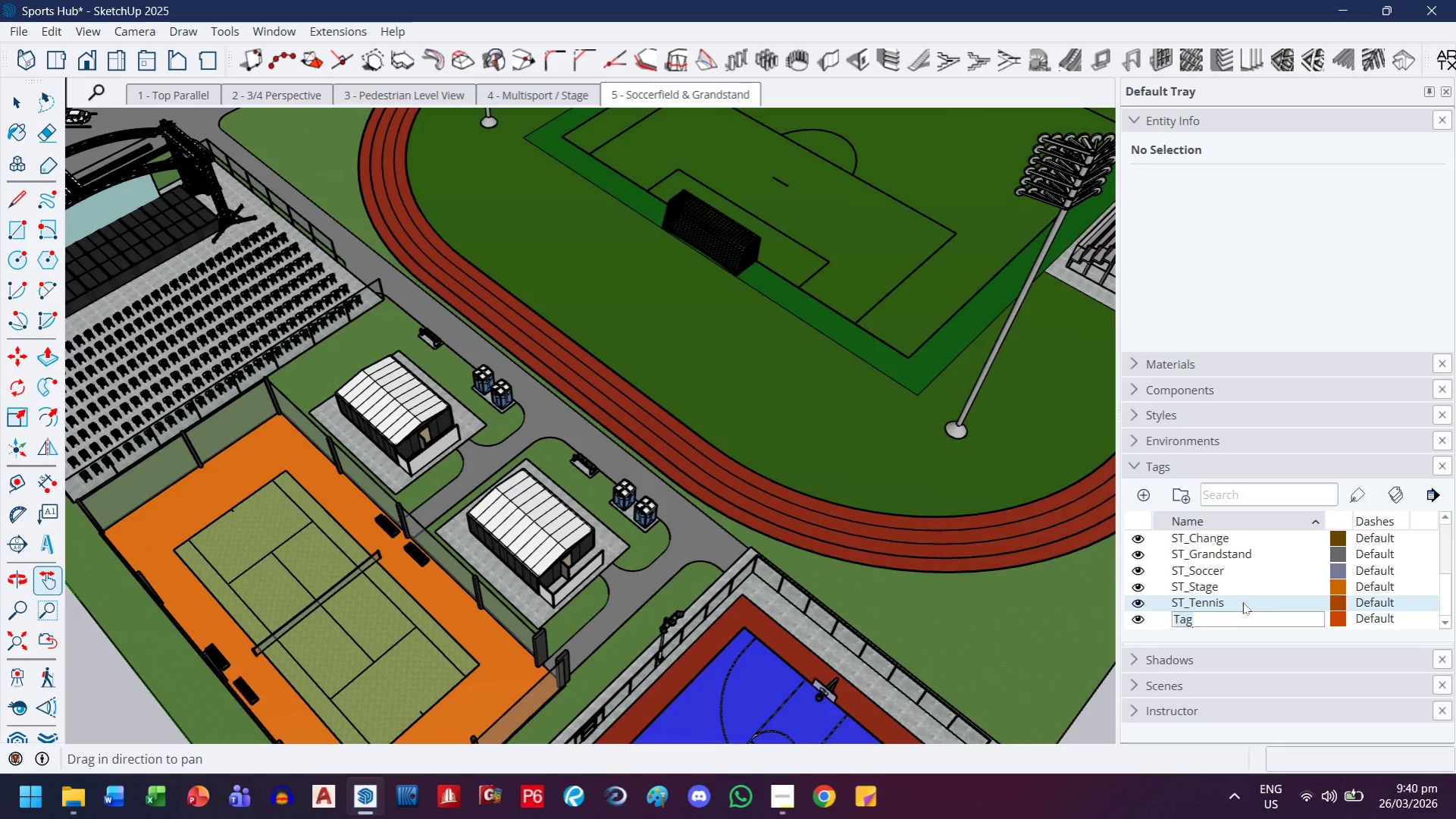 
type(La)
key(Backspace)
type(ZA)
key(Backspace)
key(Backspace)
type(A_Vegeat)
key(Backspace)
key(Backspace)
type(tation)
 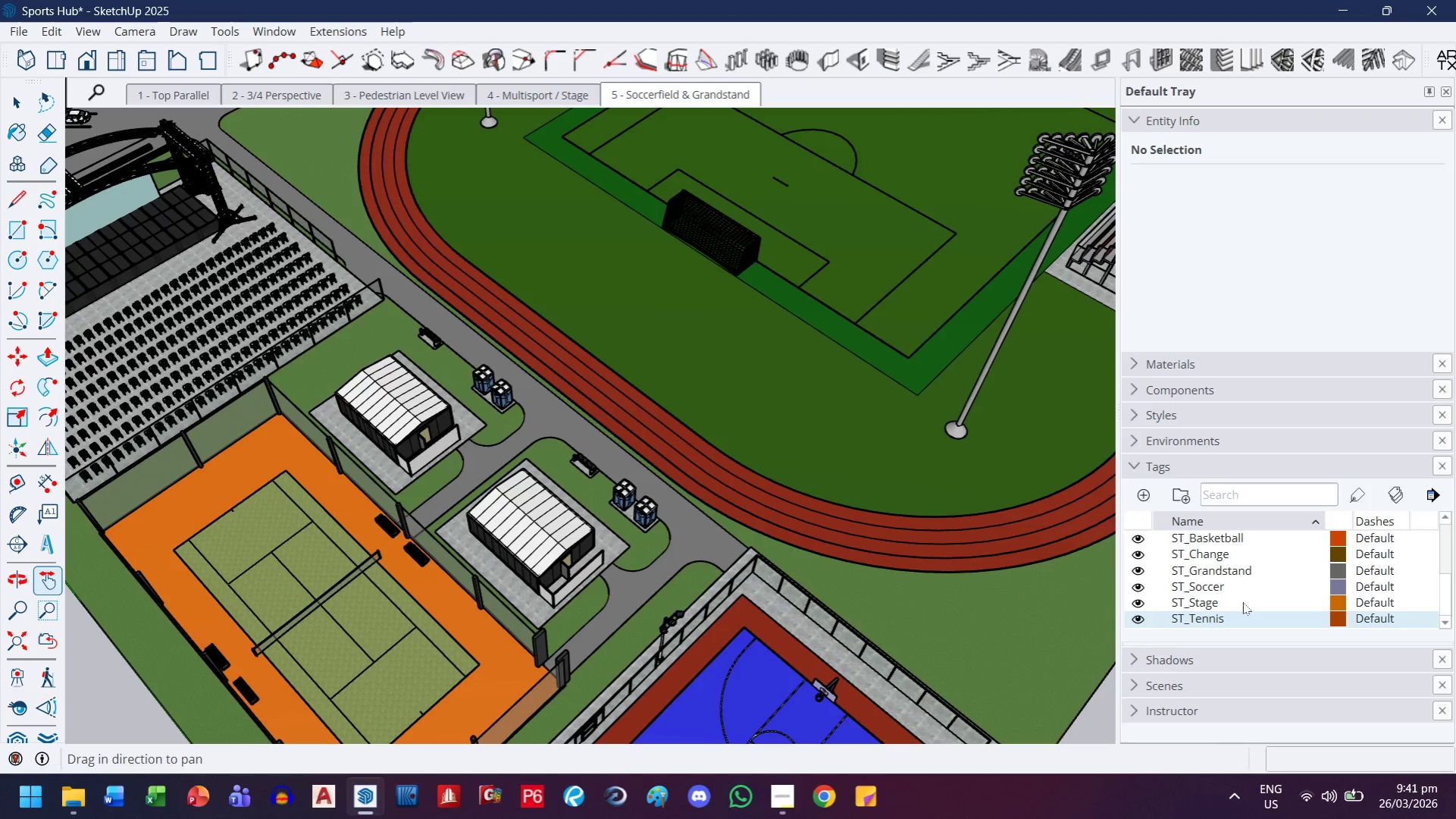 
 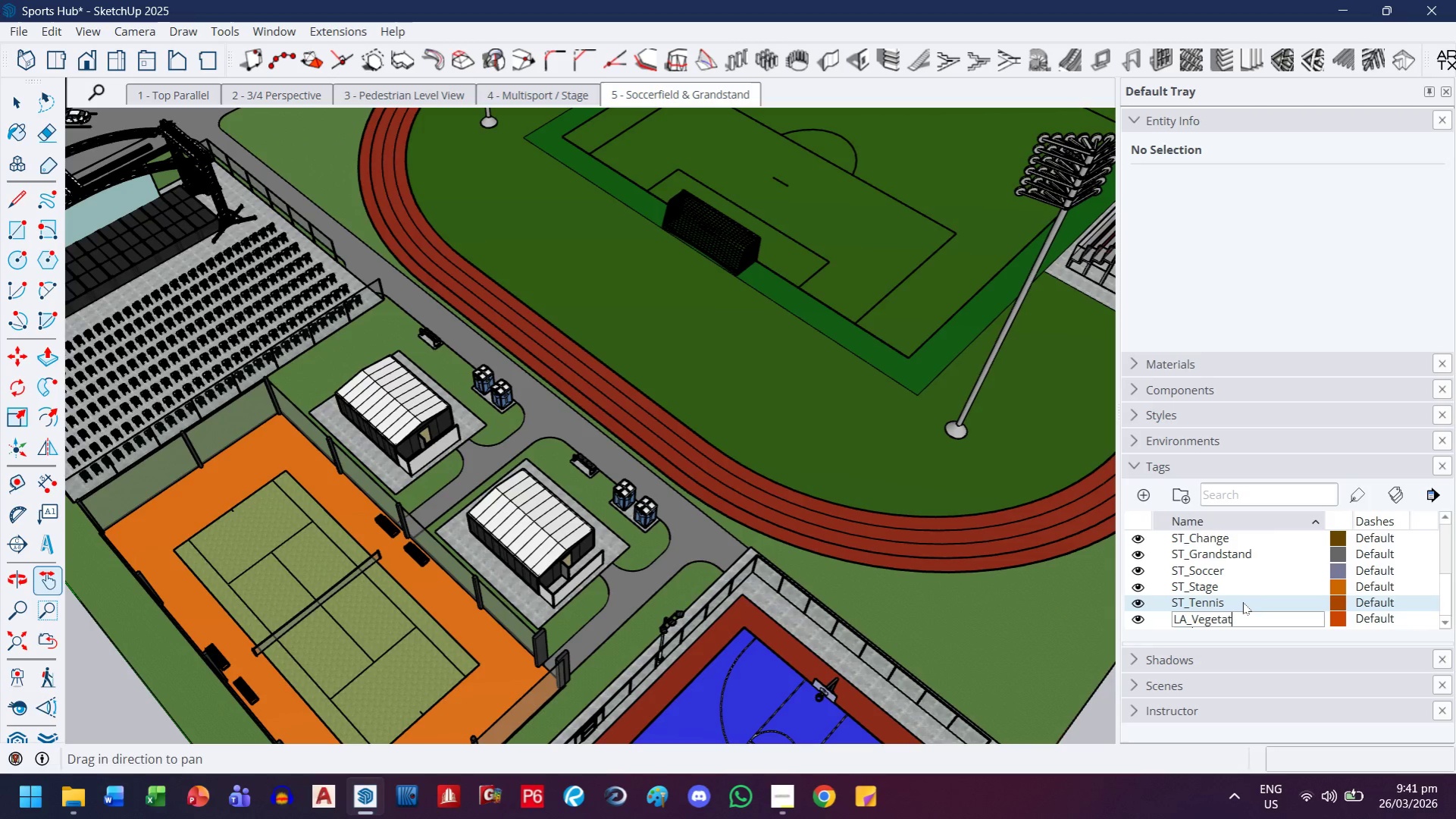 
key(Enter)
 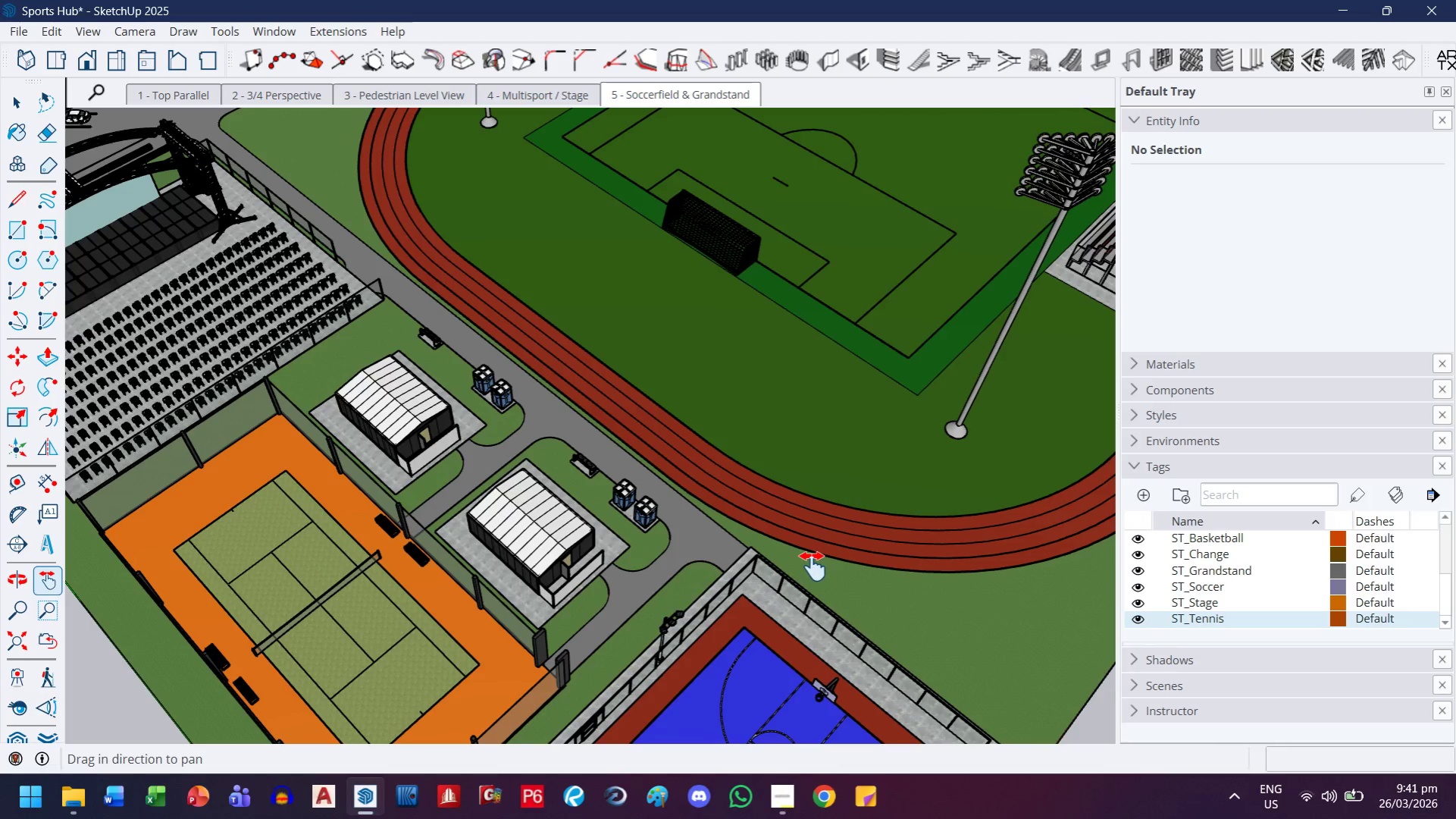 
wait(48.33)
 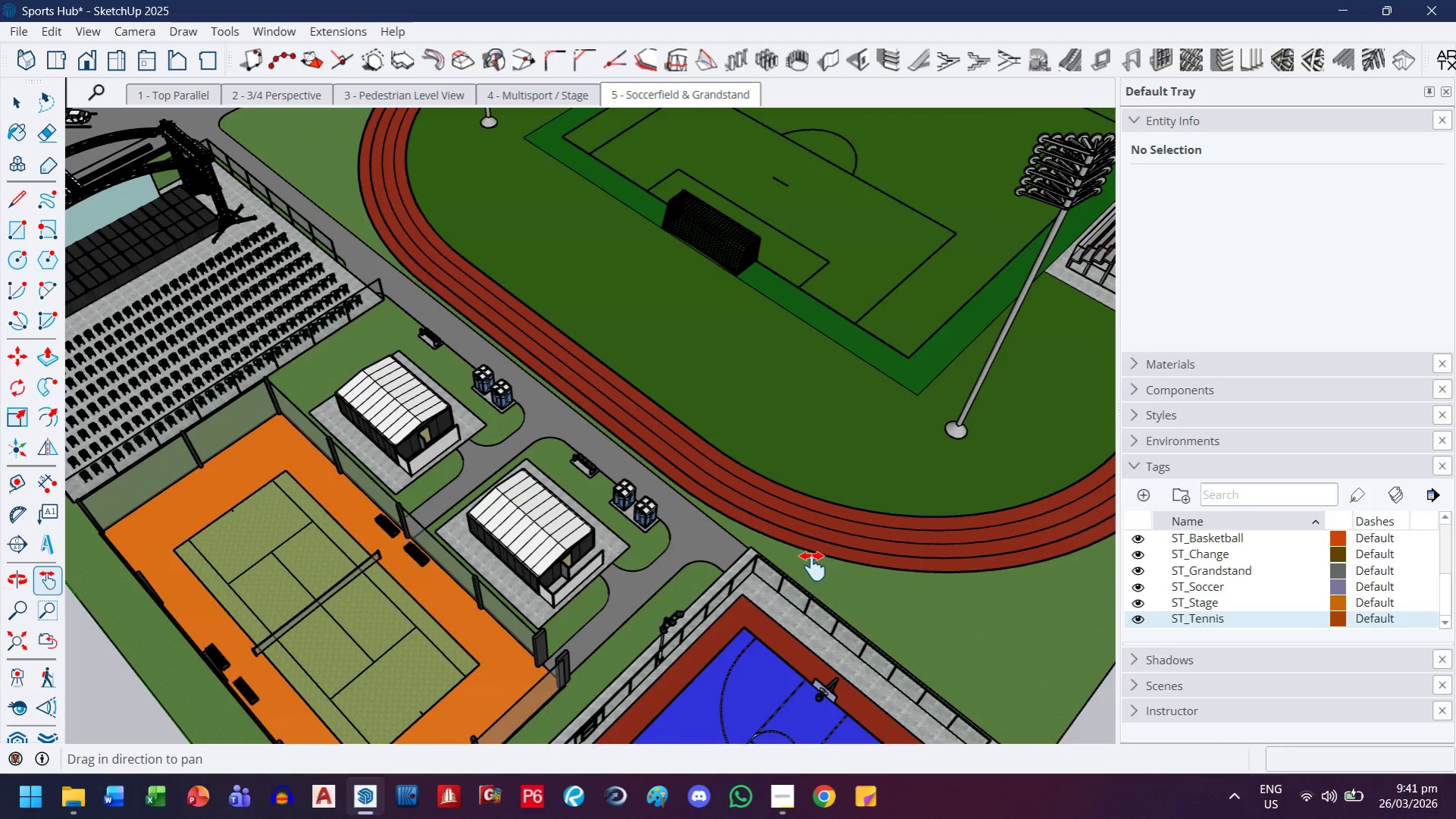 
left_click_drag(start_coordinate=[363, 469], to_coordinate=[583, 477])
 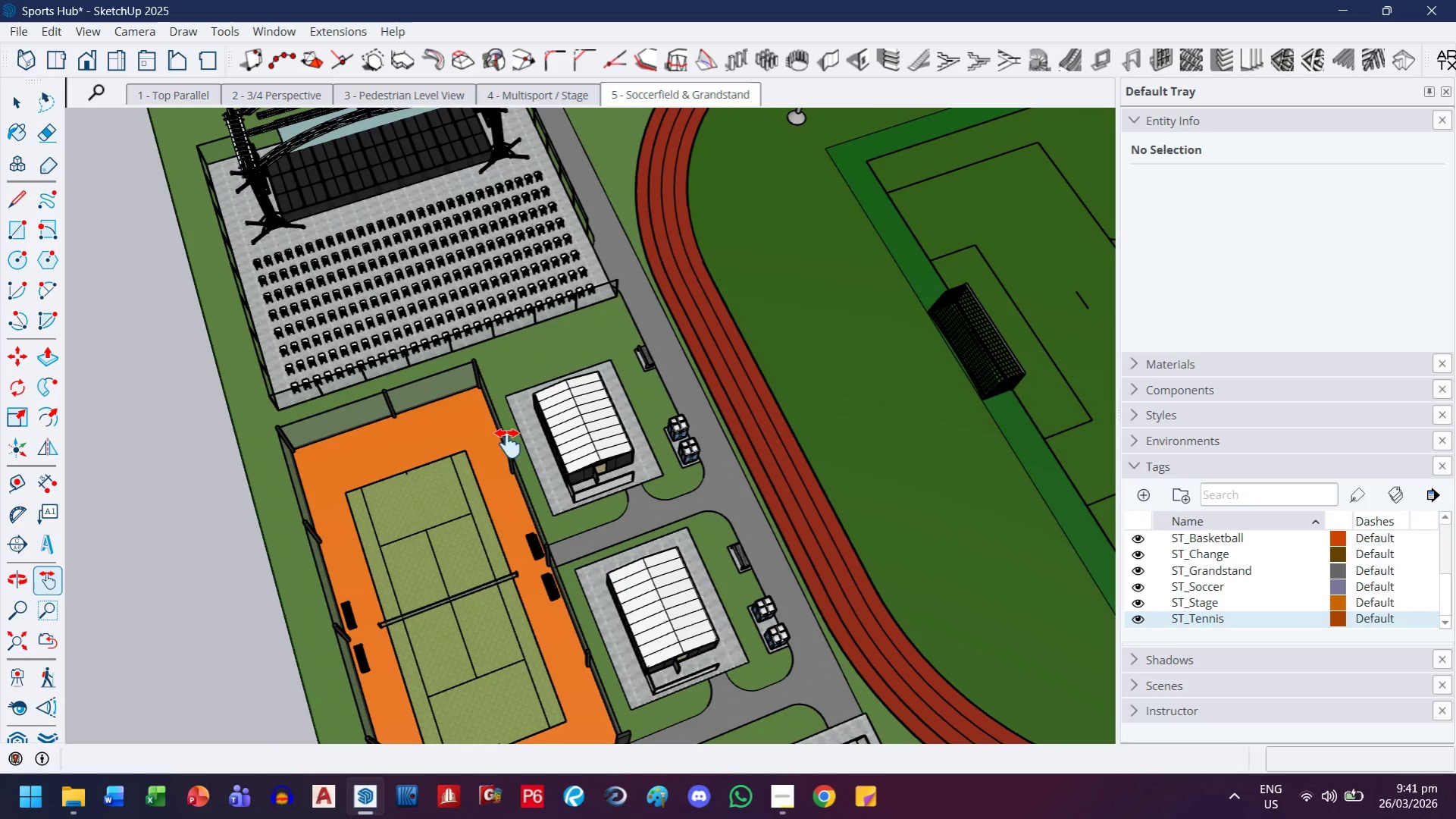 
left_click_drag(start_coordinate=[518, 300], to_coordinate=[564, 551])
 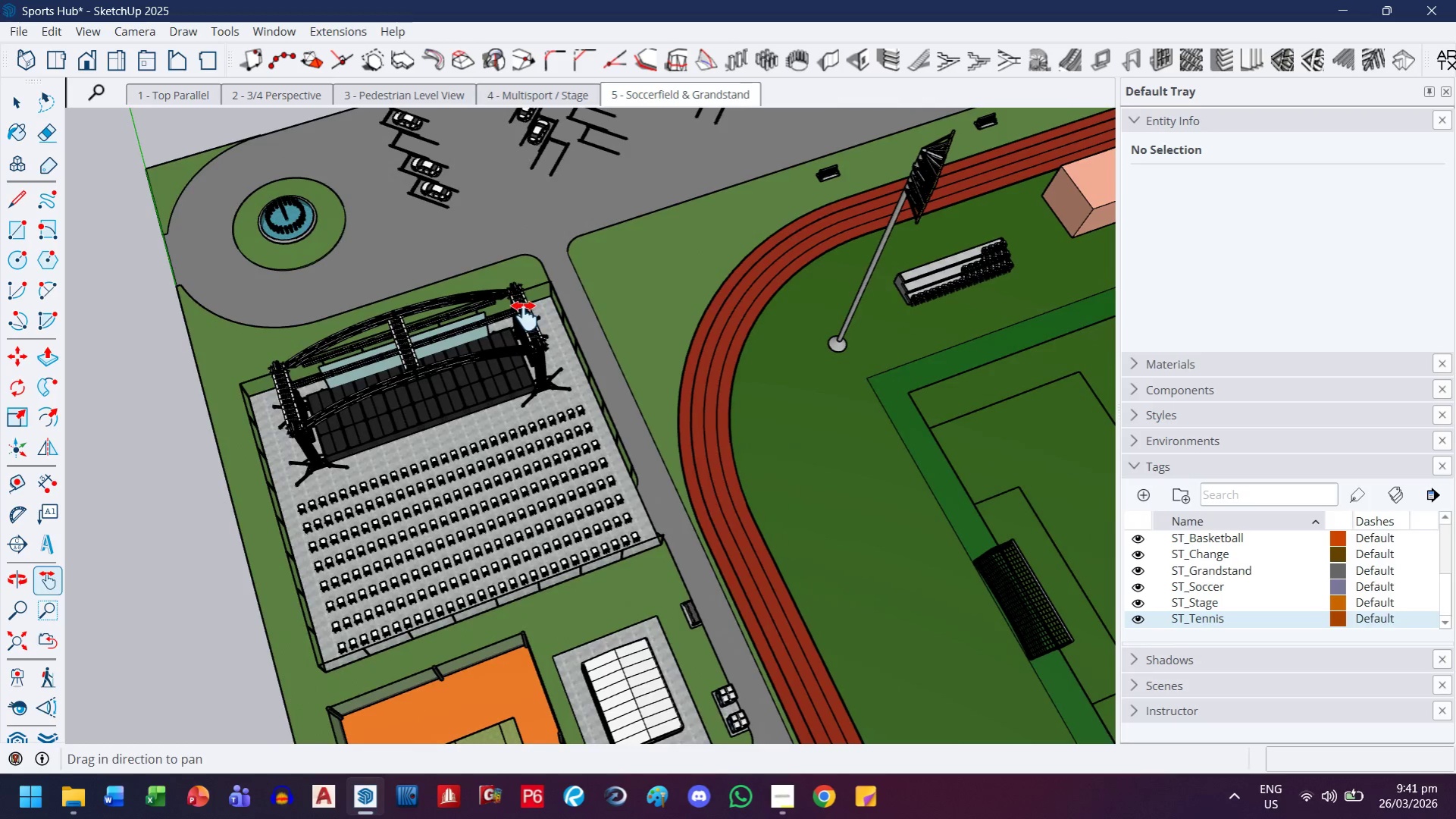 
left_click_drag(start_coordinate=[524, 316], to_coordinate=[660, 549])
 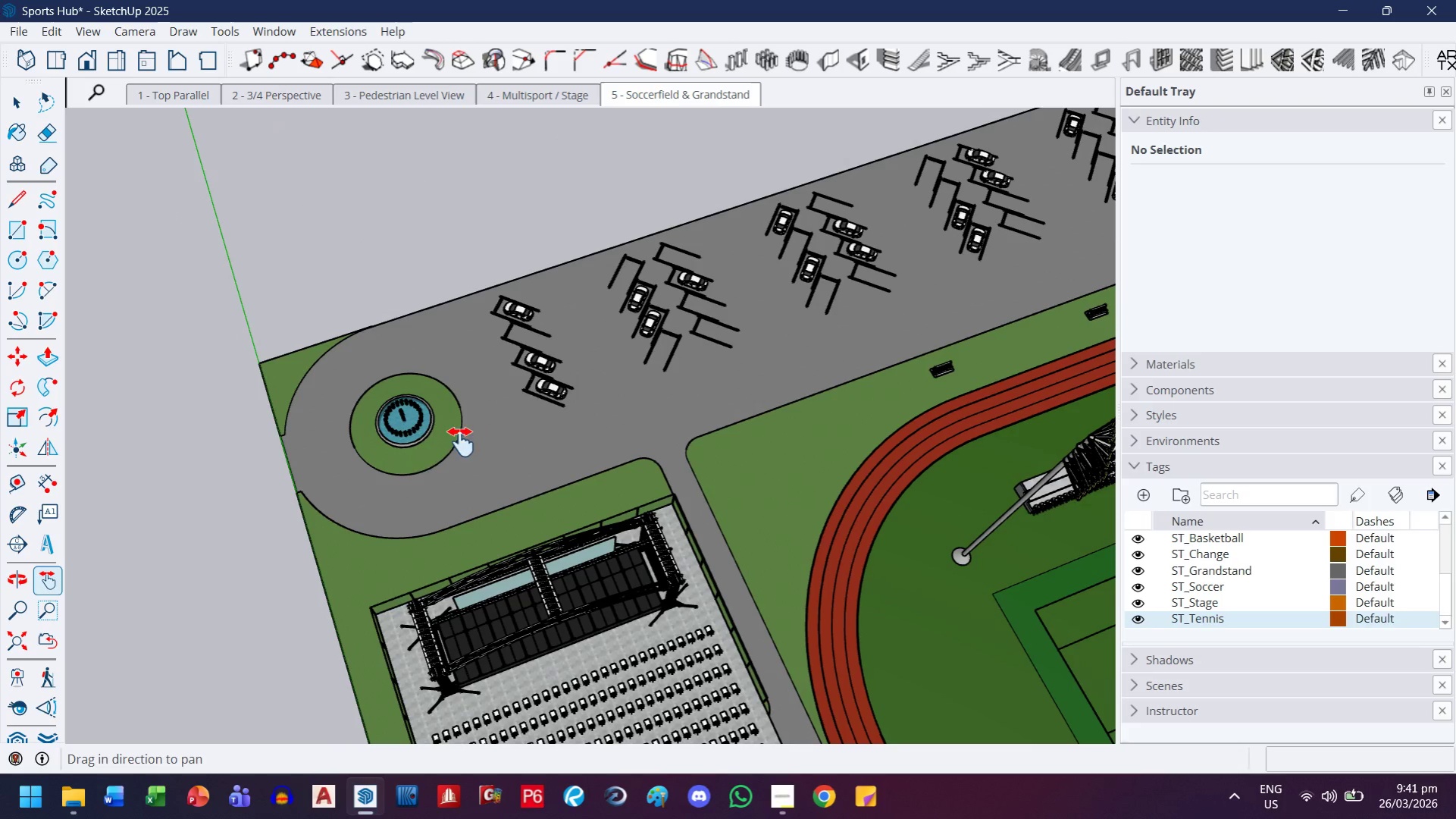 
scroll: coordinate [345, 554], scroll_direction: up, amount: 8.0
 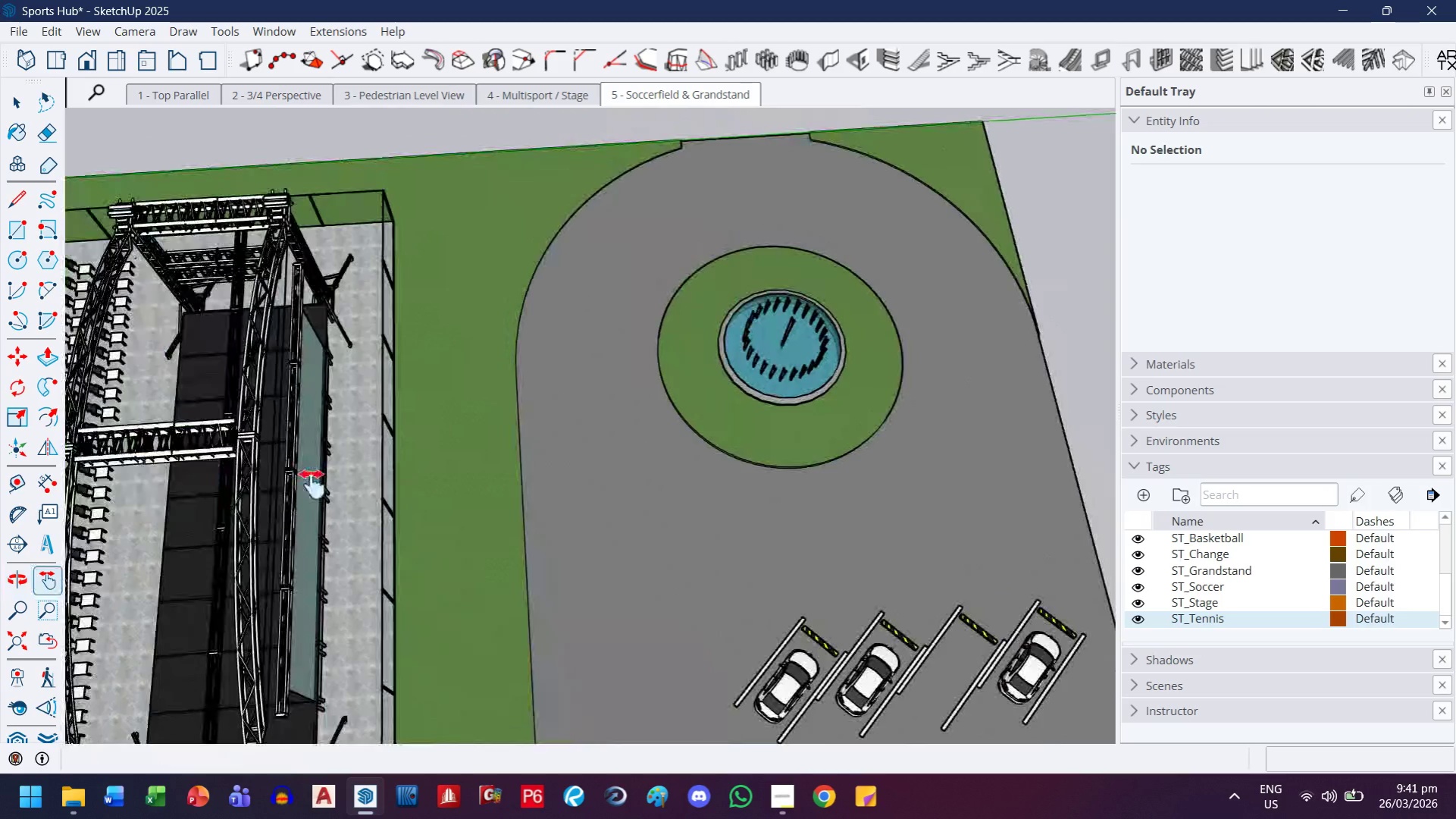 
scroll: coordinate [387, 493], scroll_direction: down, amount: 1.0
 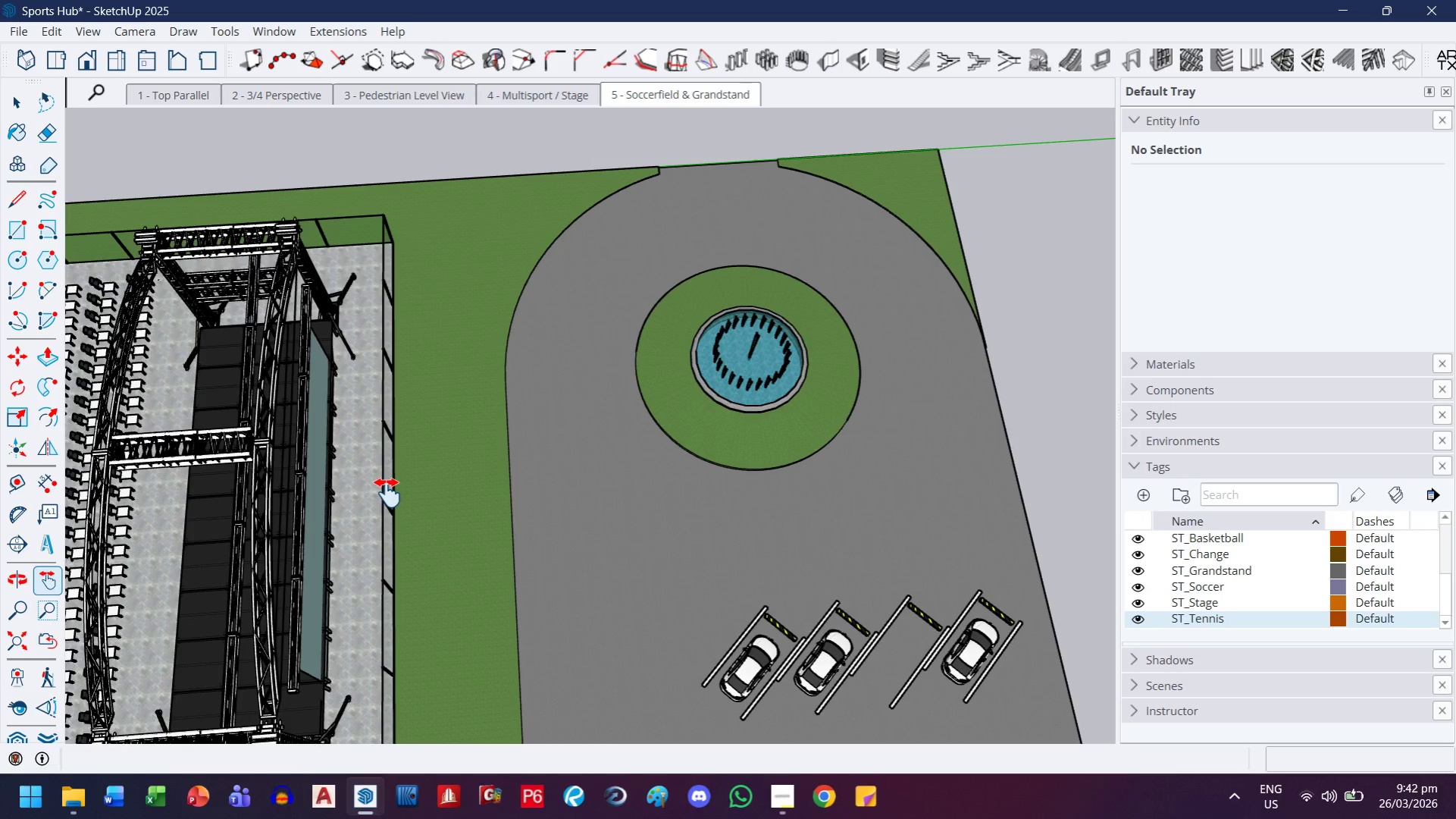 
wait(5.31)
 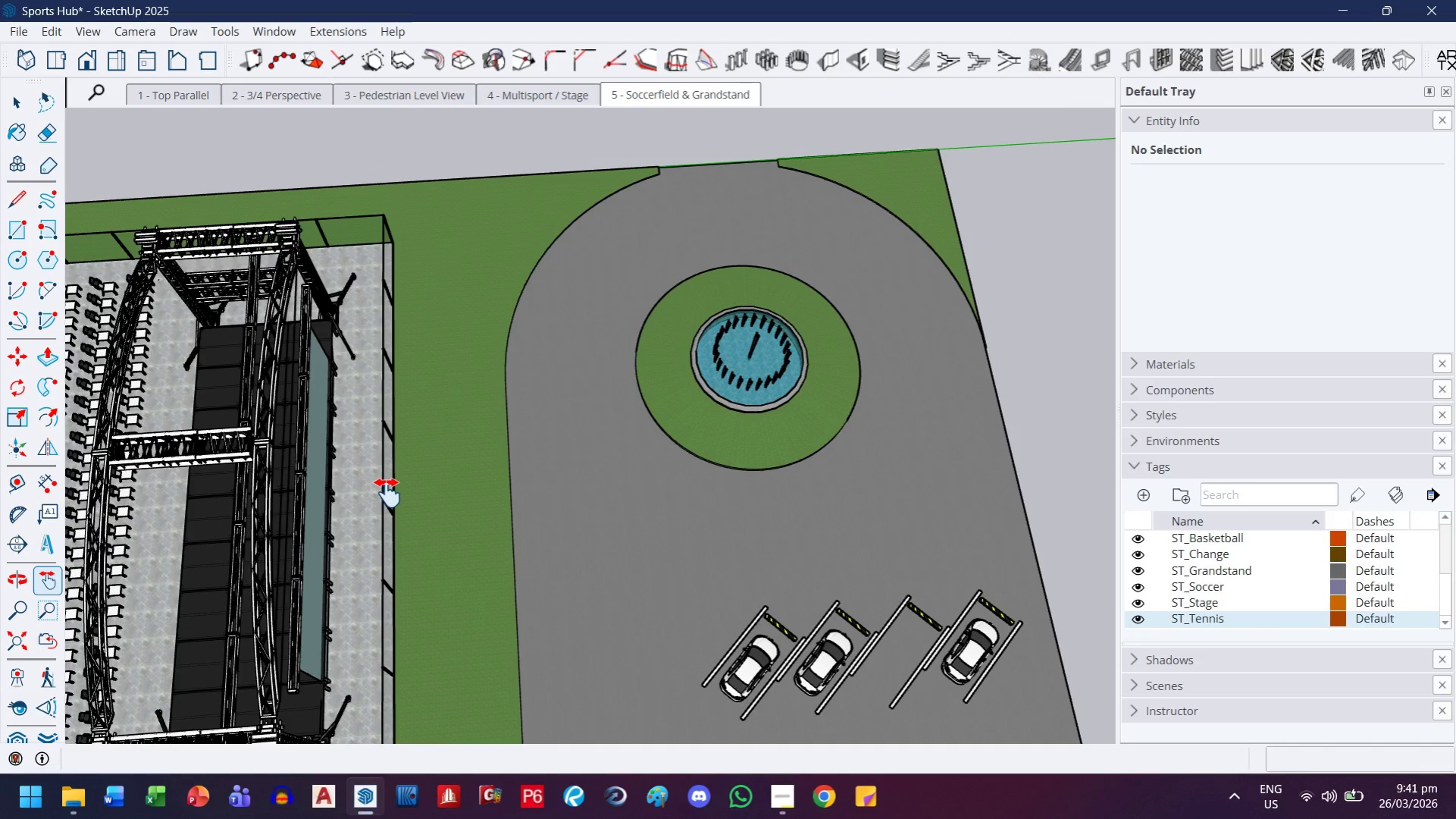 
scroll: coordinate [387, 493], scroll_direction: down, amount: 2.0
 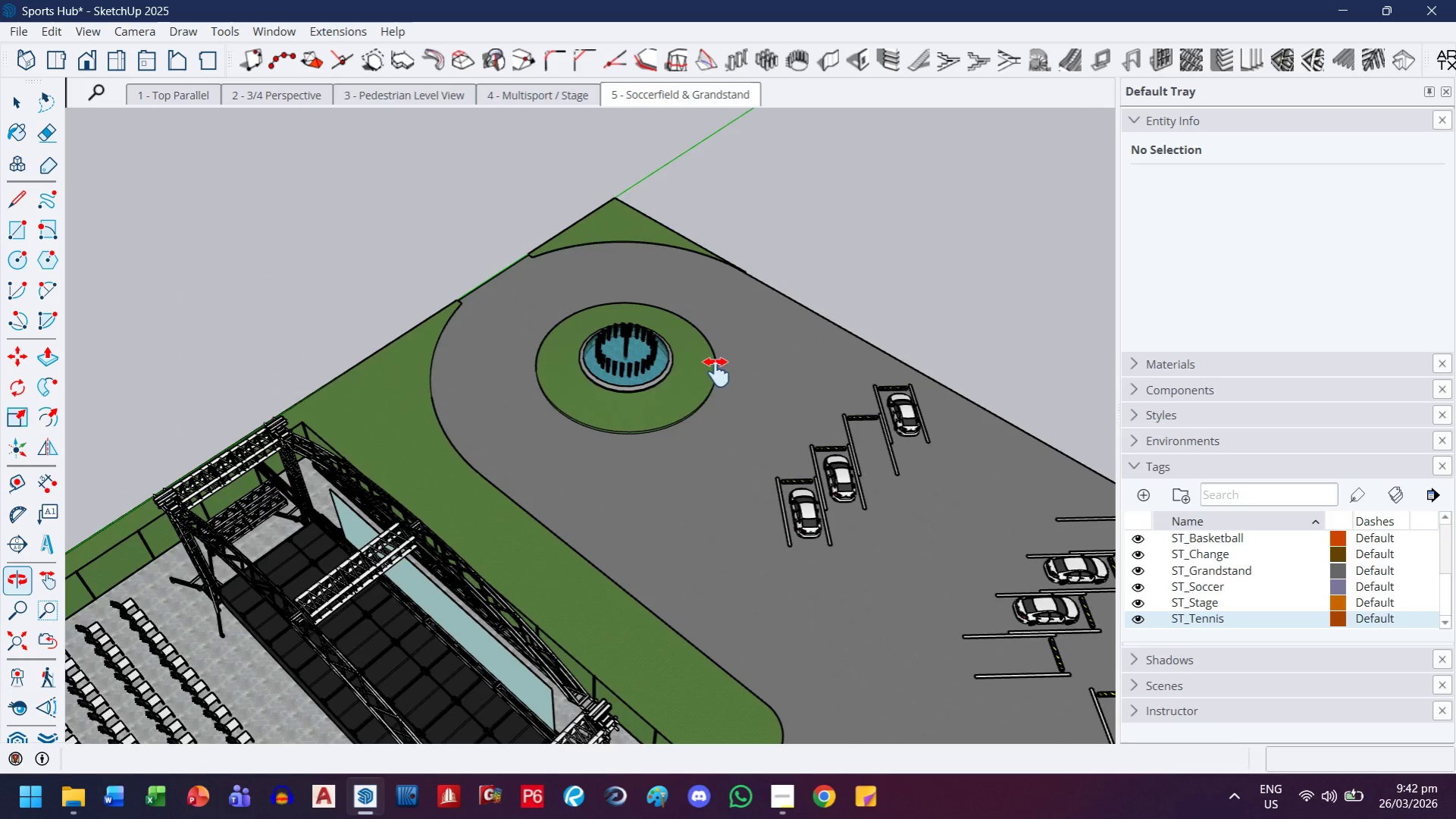 
scroll: coordinate [421, 466], scroll_direction: up, amount: 5.0
 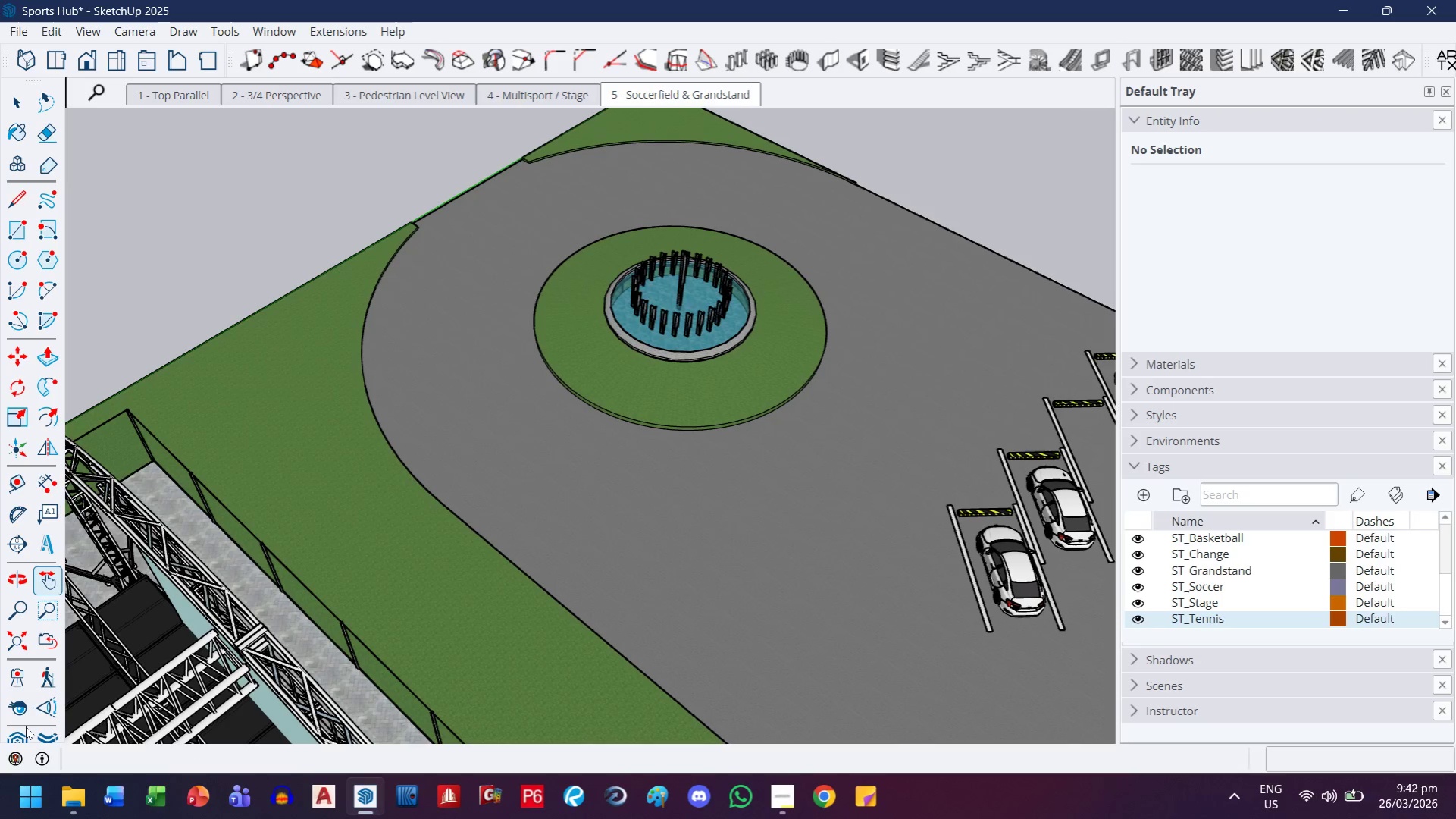 
left_click([16, 733])
 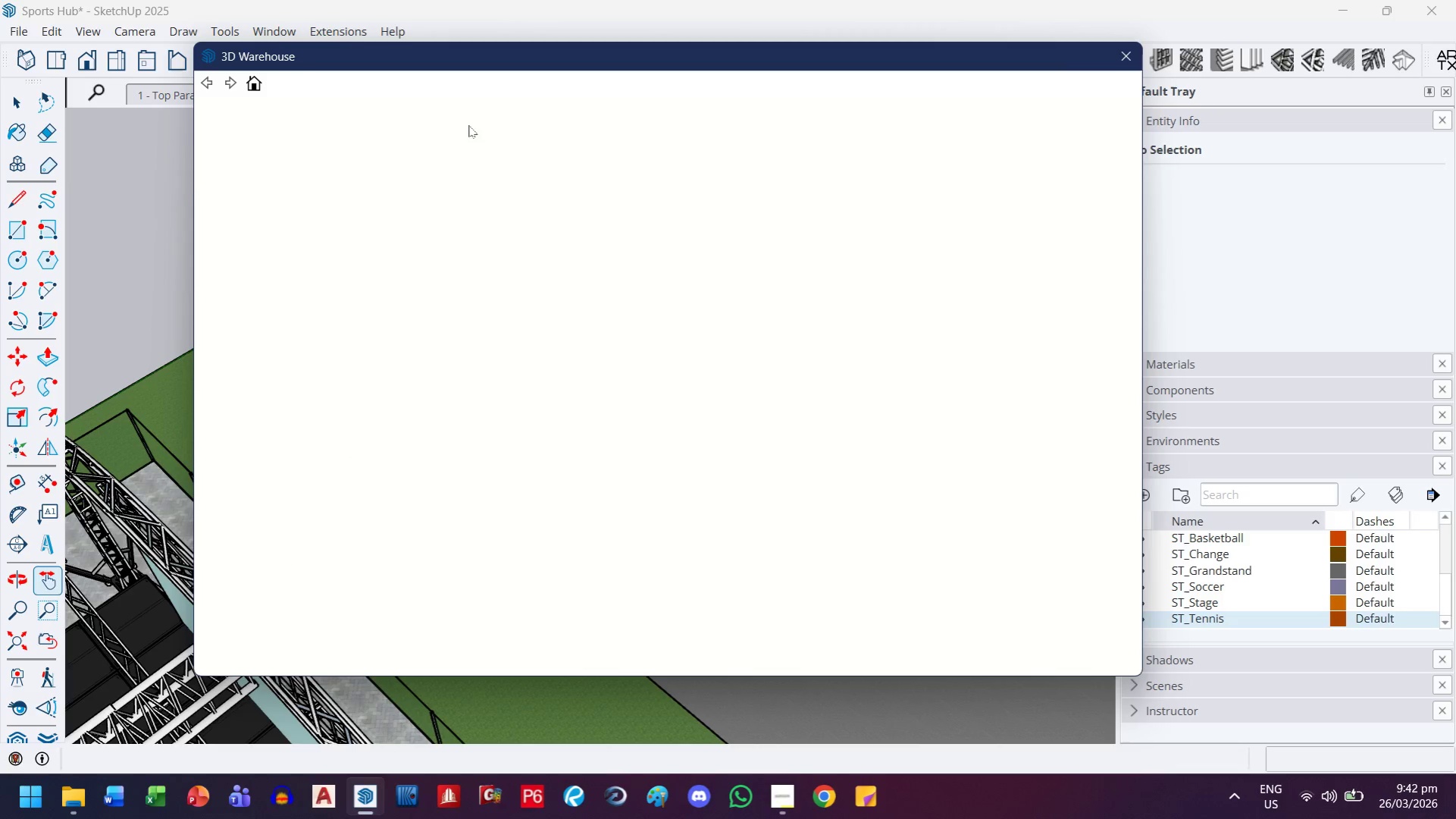 
mouse_move([581, 86])
 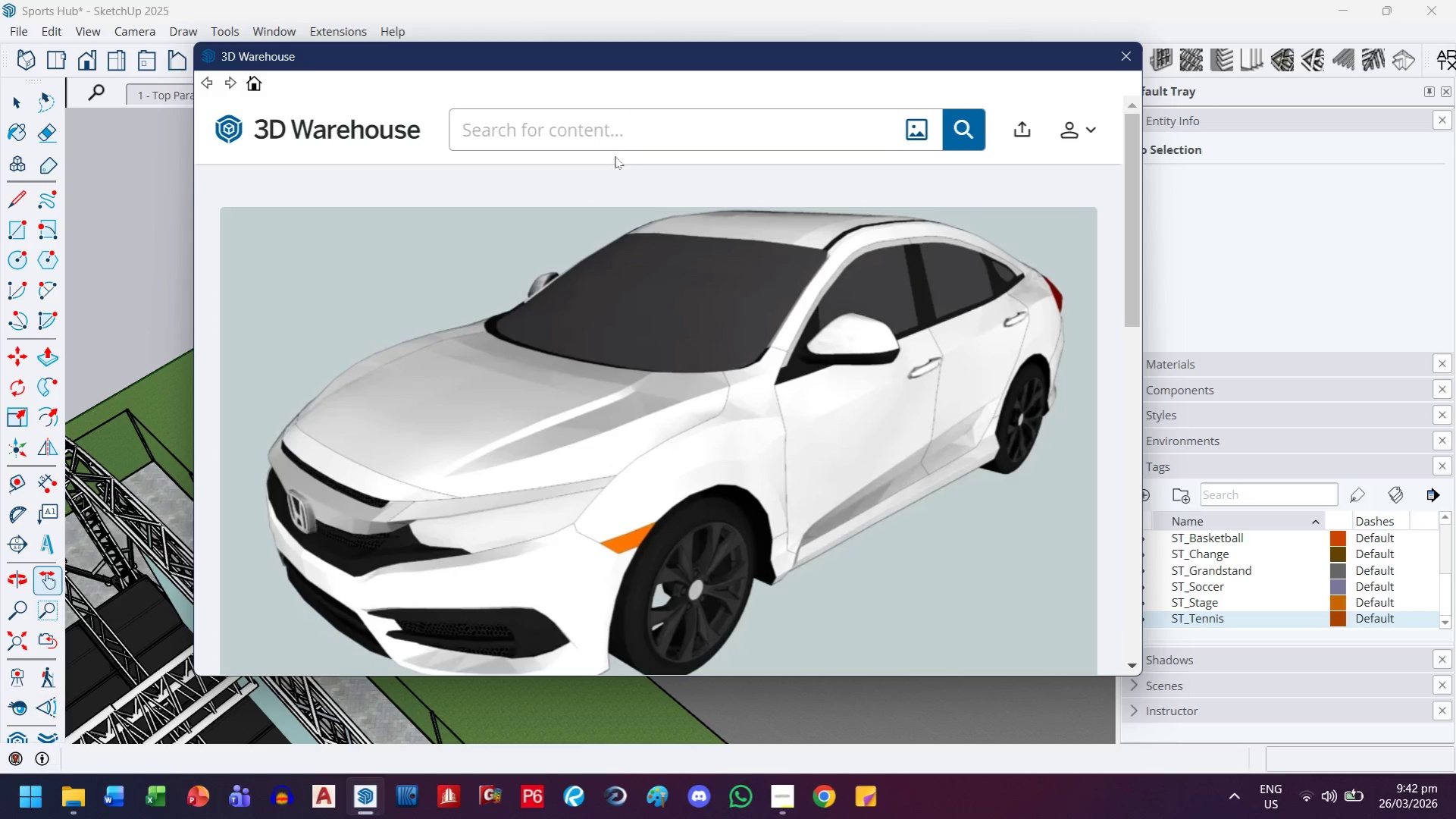 
left_click_drag(start_coordinate=[626, 130], to_coordinate=[626, 126])
 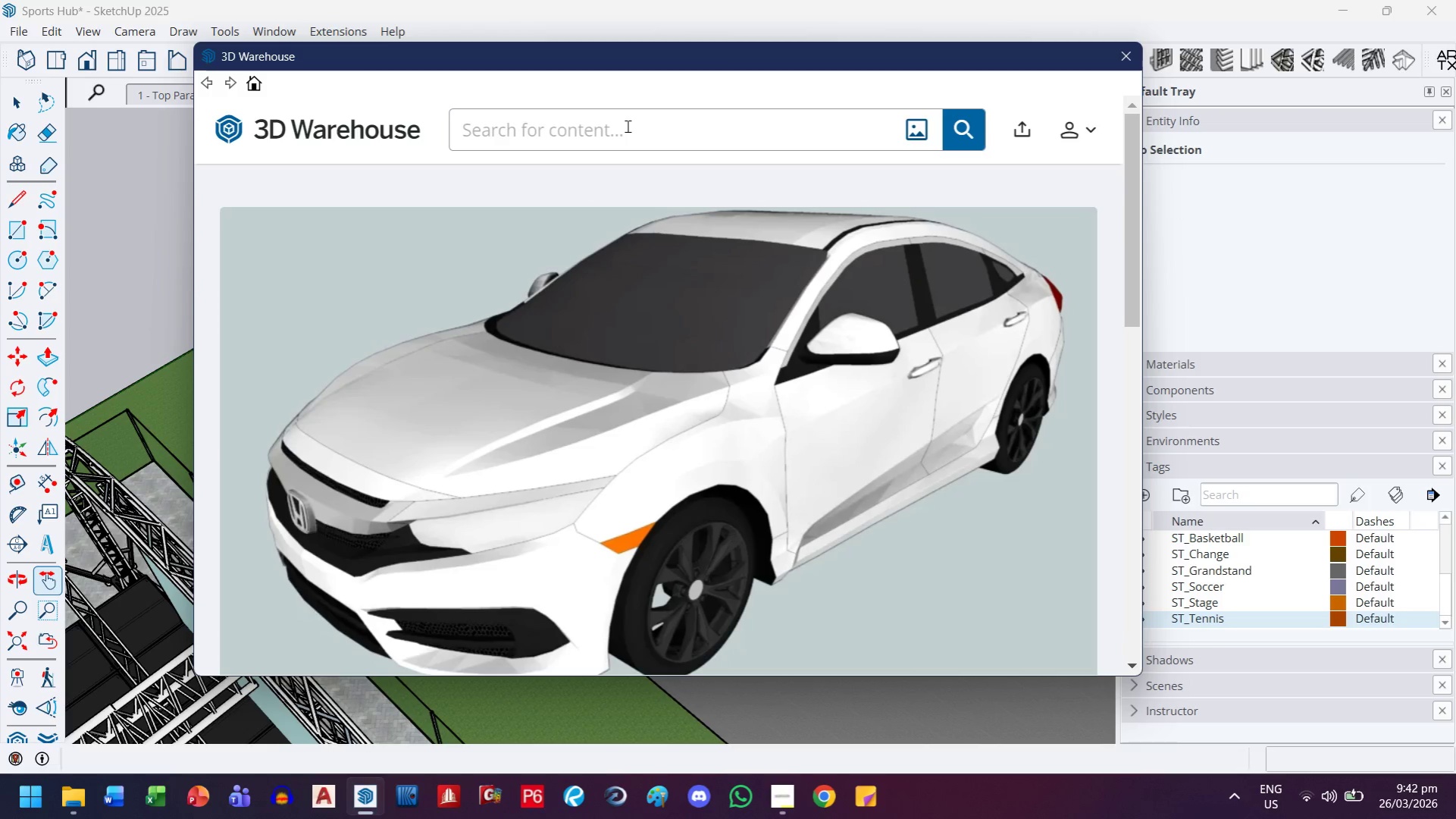 
type(pedestrain)
key(Backspace)
key(Backspace)
key(Backspace)
type(ian lane)
 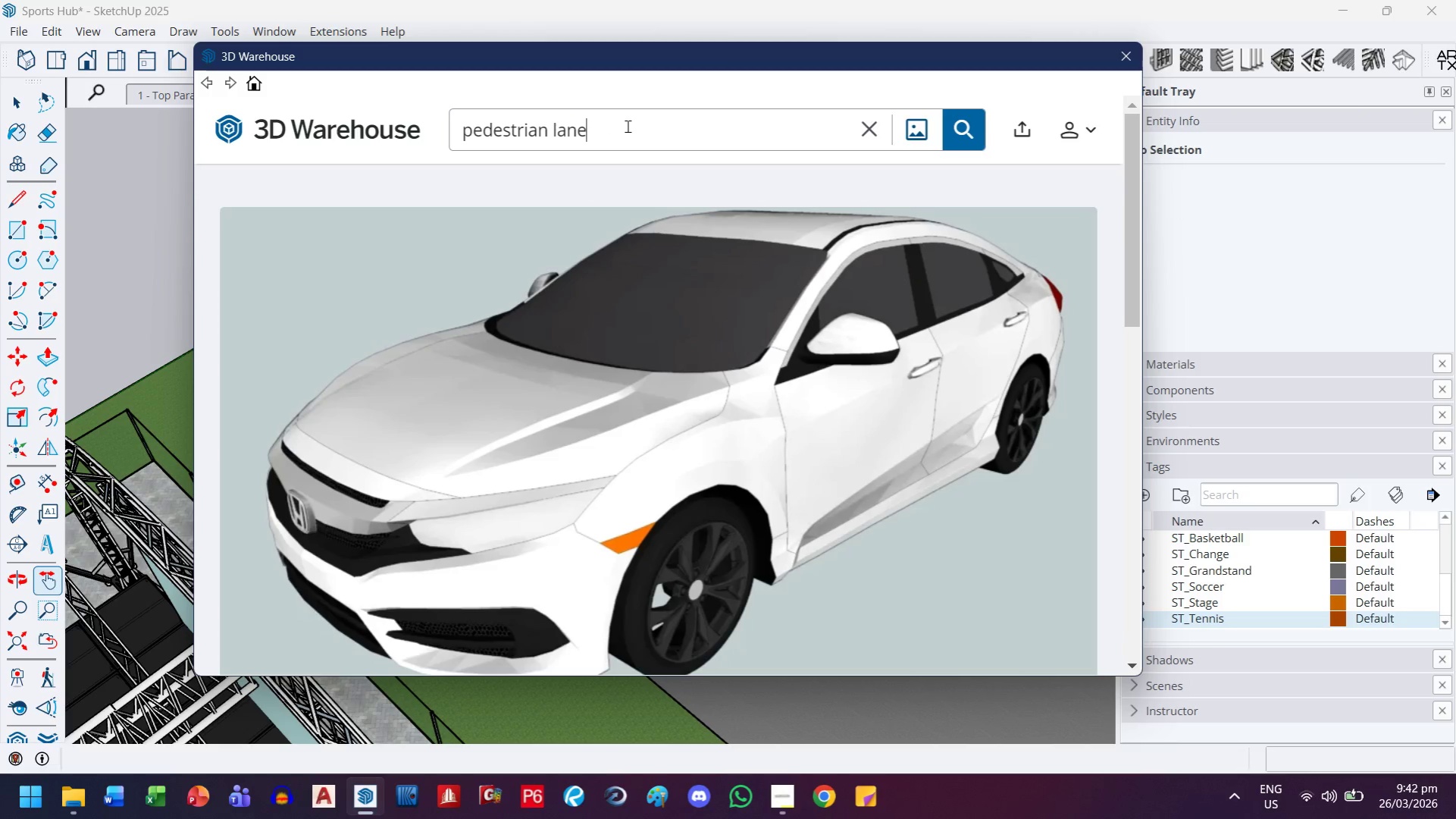 
key(Enter)
 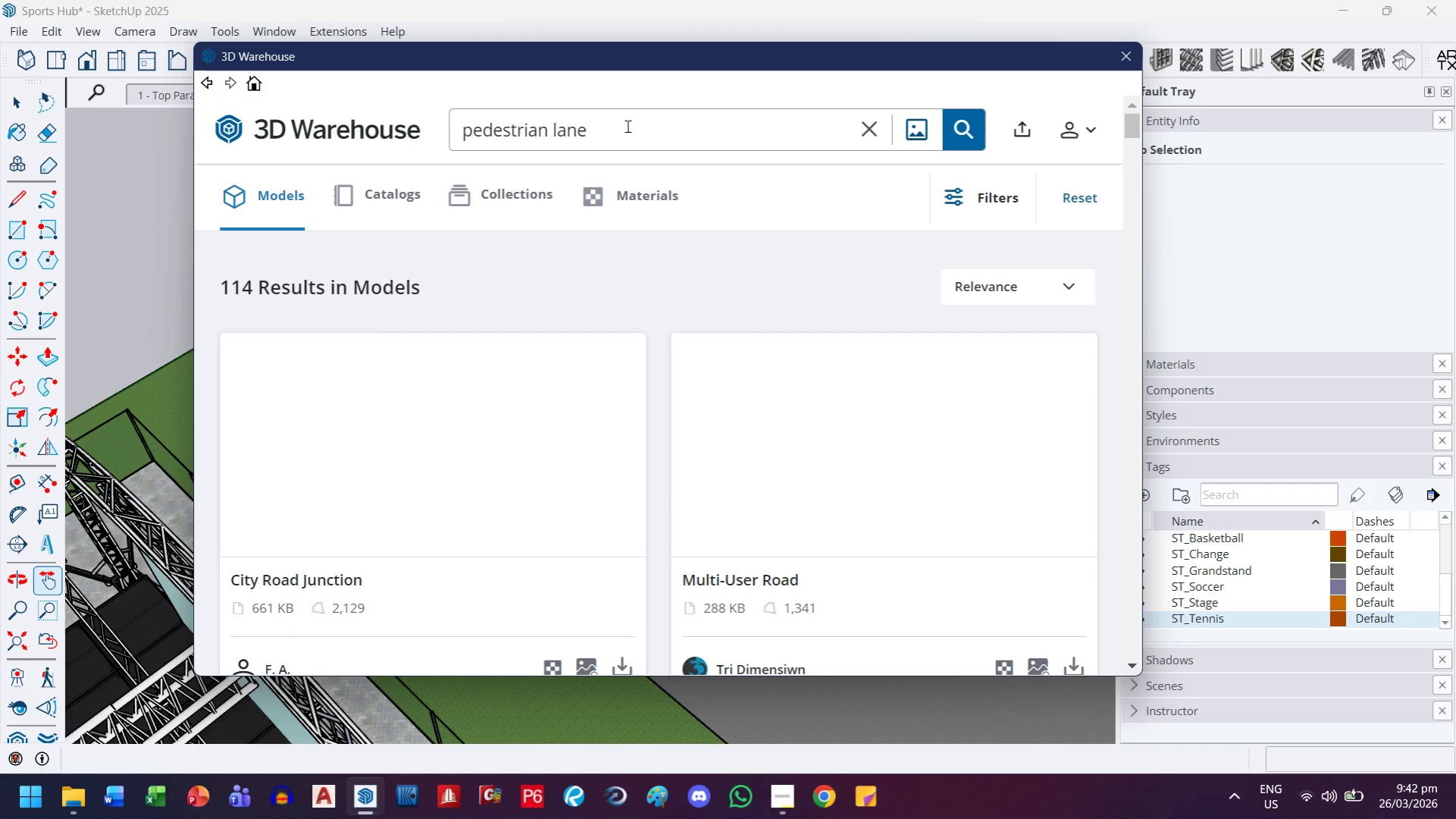 
wait(5.53)
 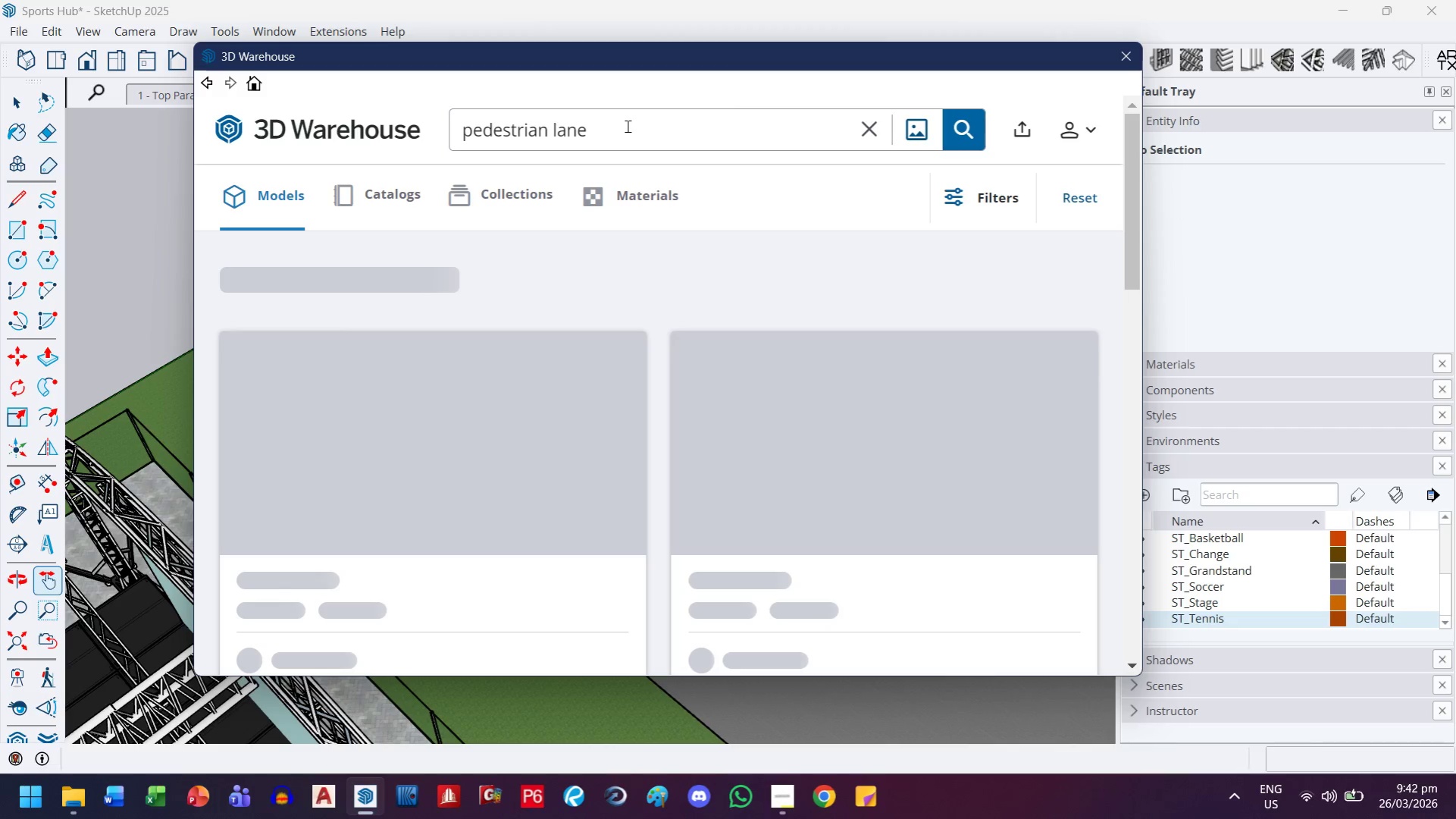 
scroll: coordinate [587, 300], scroll_direction: down, amount: 17.0
 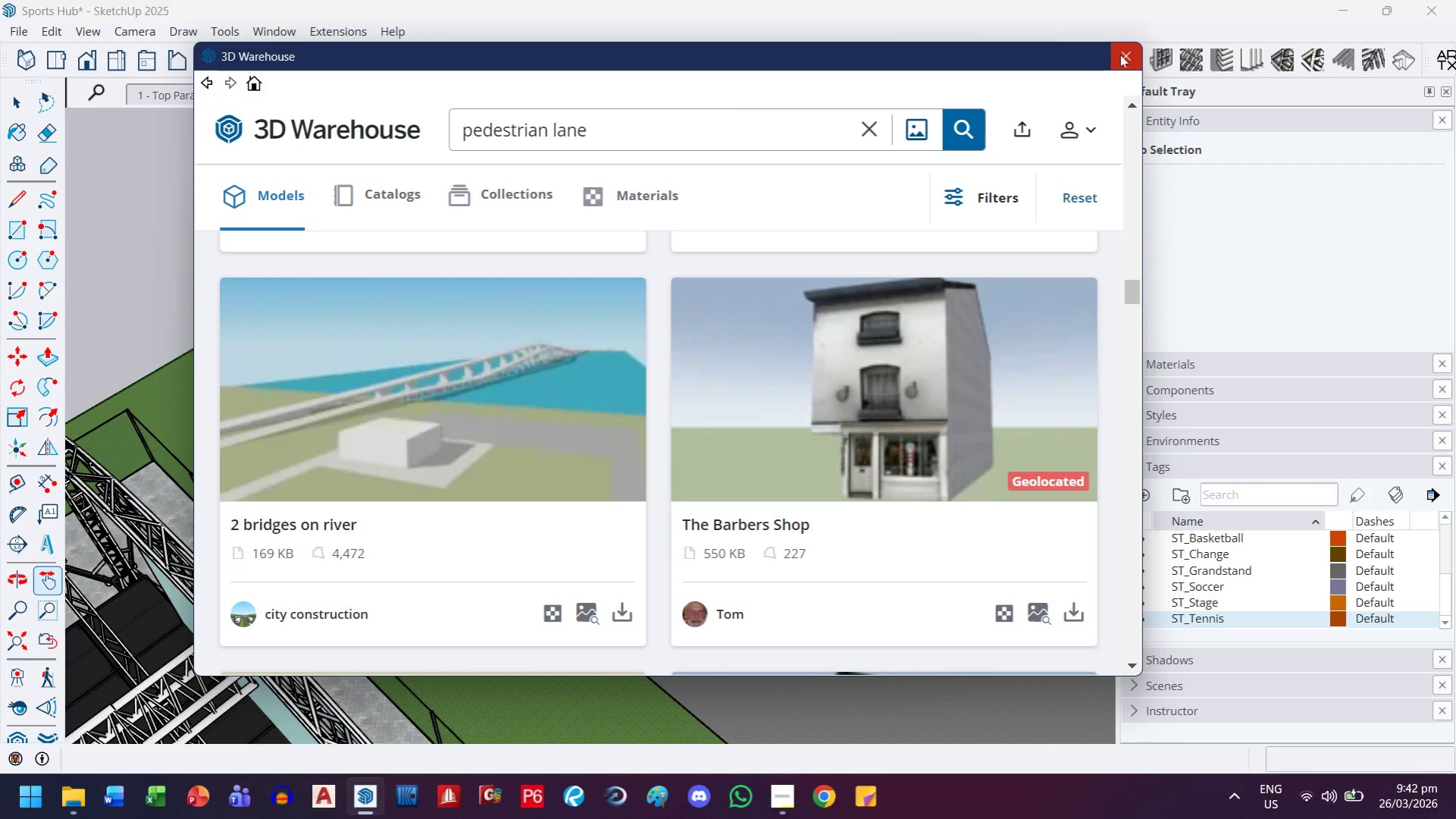 
left_click([1119, 55])
 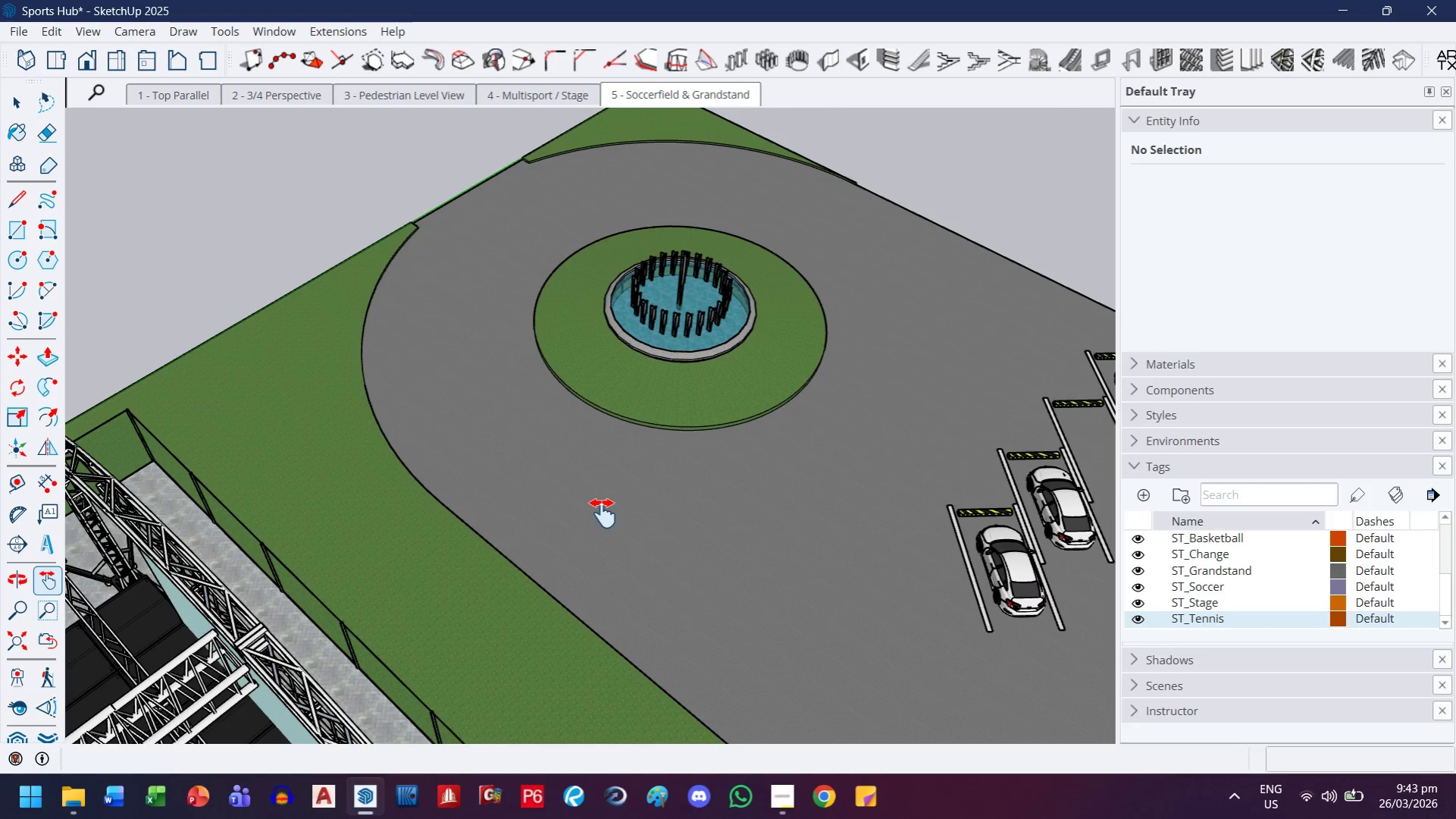 
wait(44.39)
 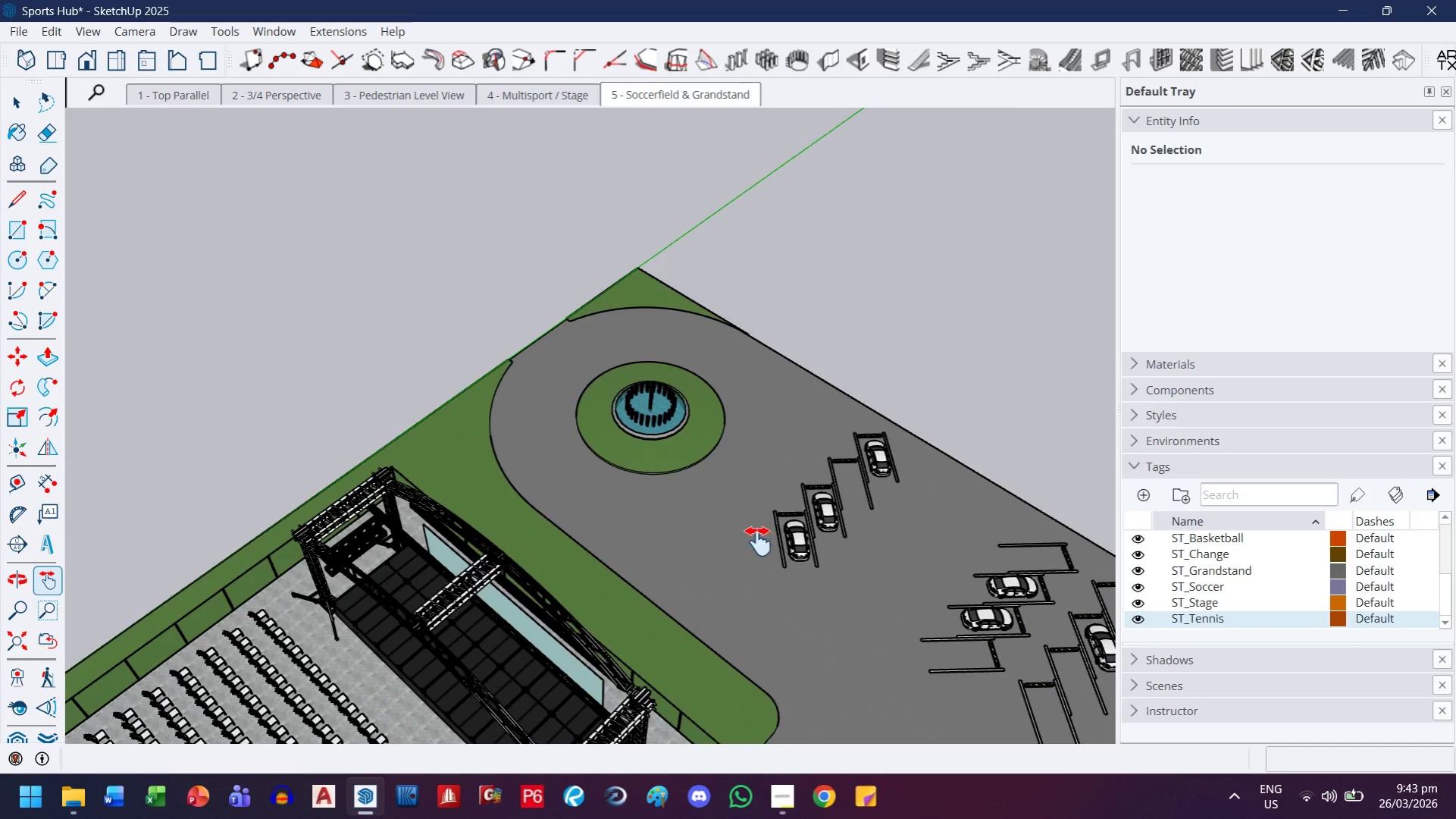 
left_click_drag(start_coordinate=[763, 545], to_coordinate=[561, 414])
 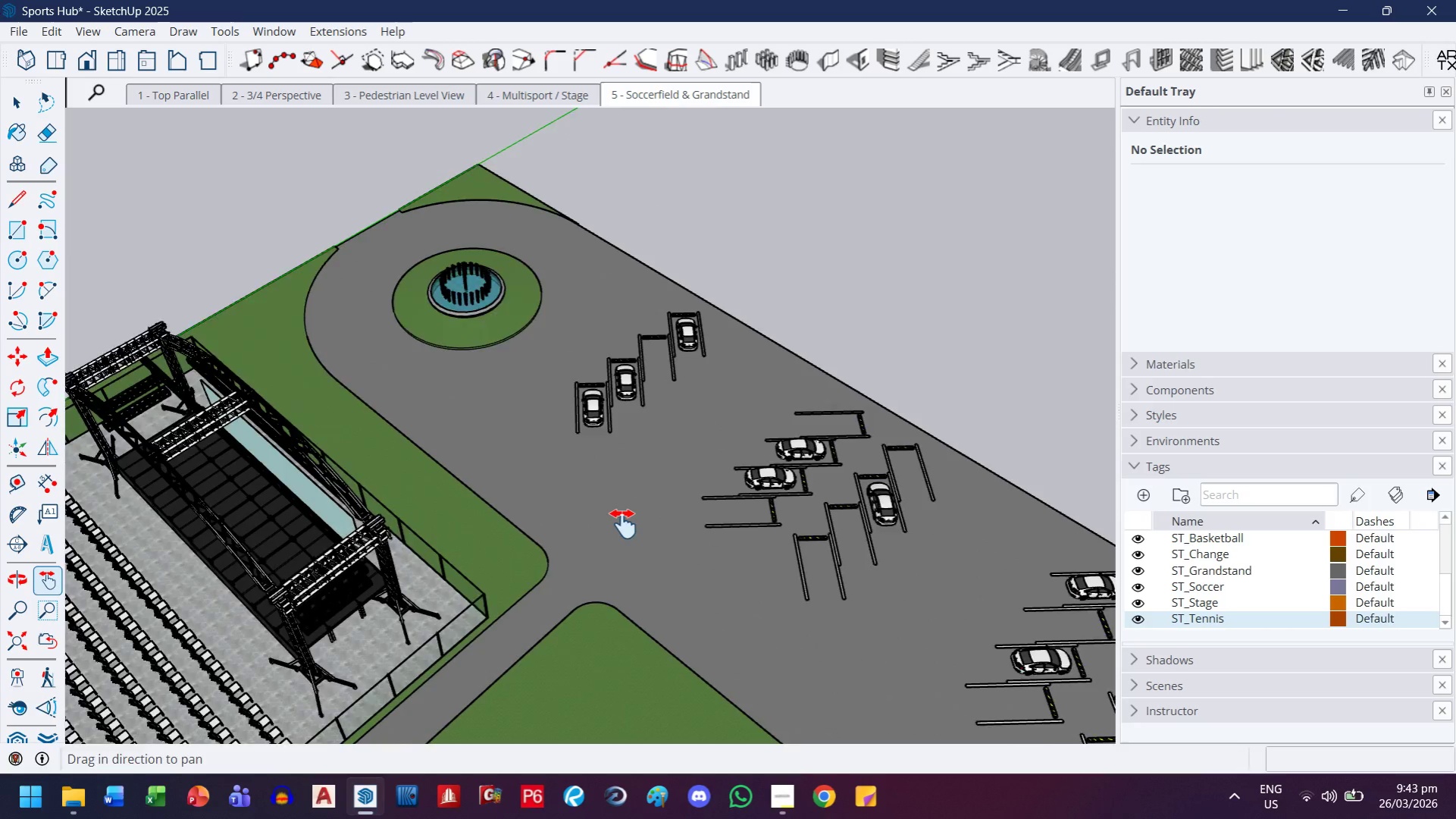 
scroll: coordinate [620, 543], scroll_direction: down, amount: 10.0
 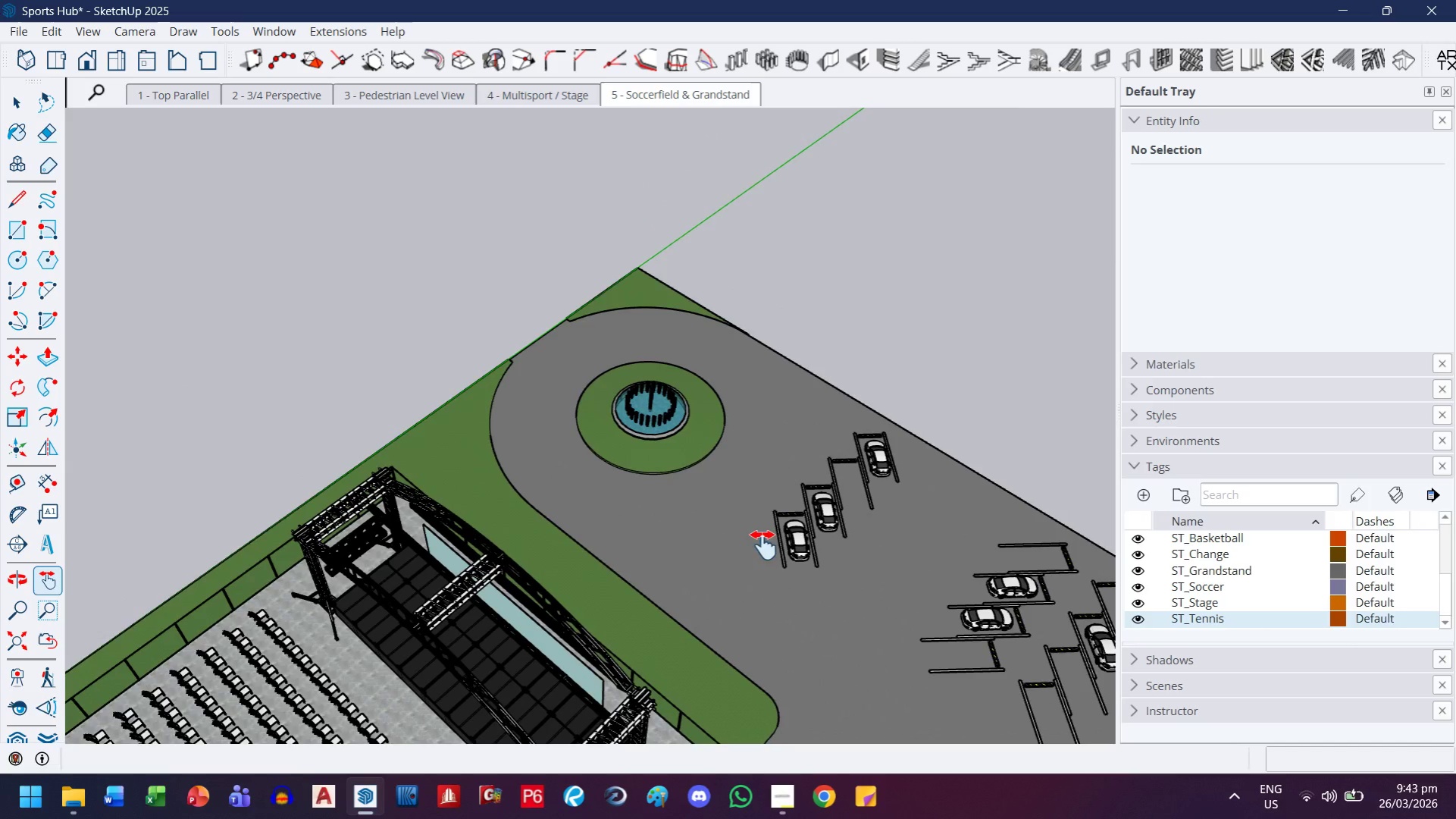 
left_click_drag(start_coordinate=[689, 546], to_coordinate=[640, 413])
 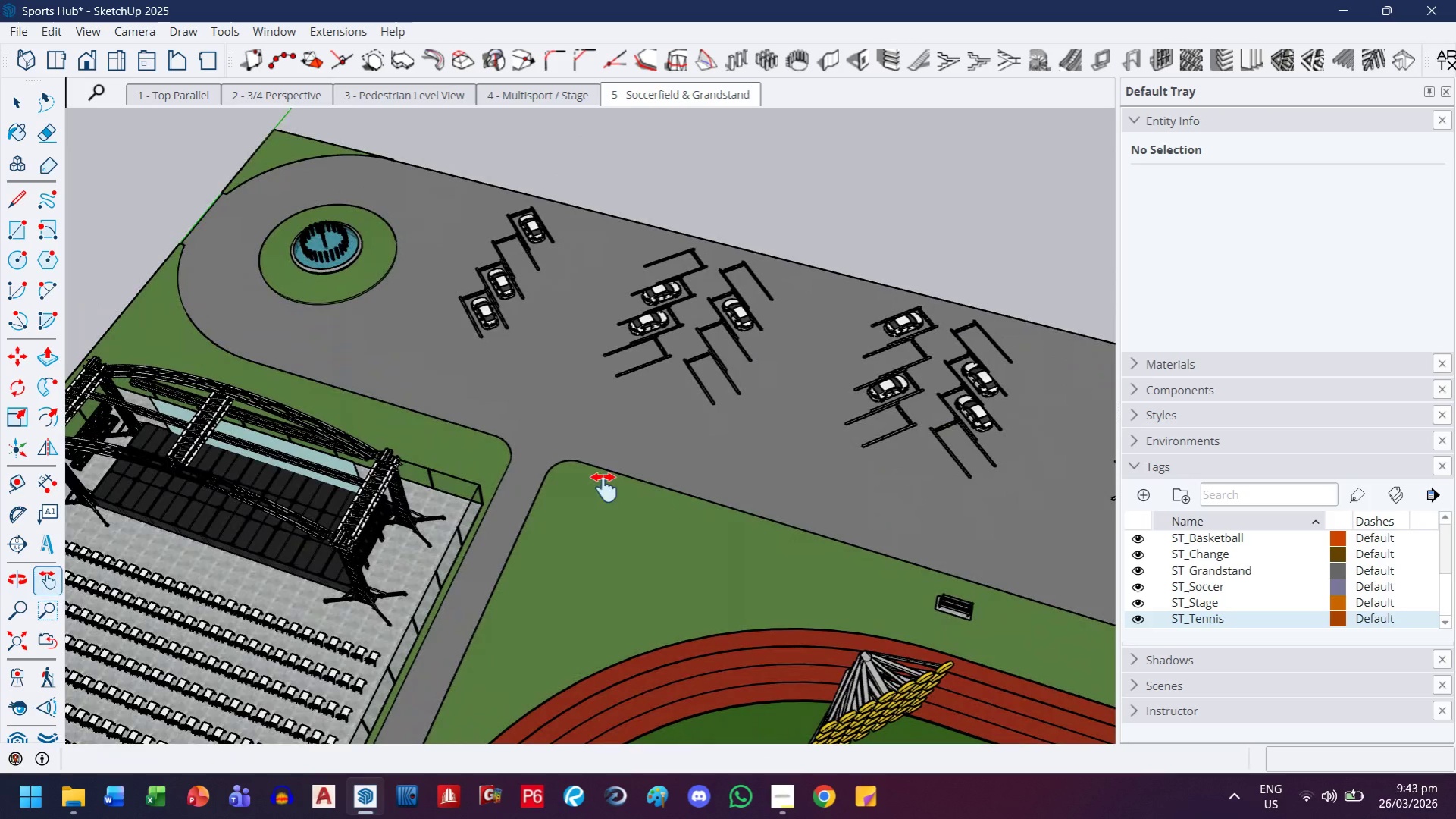 
scroll: coordinate [630, 526], scroll_direction: down, amount: 2.0
 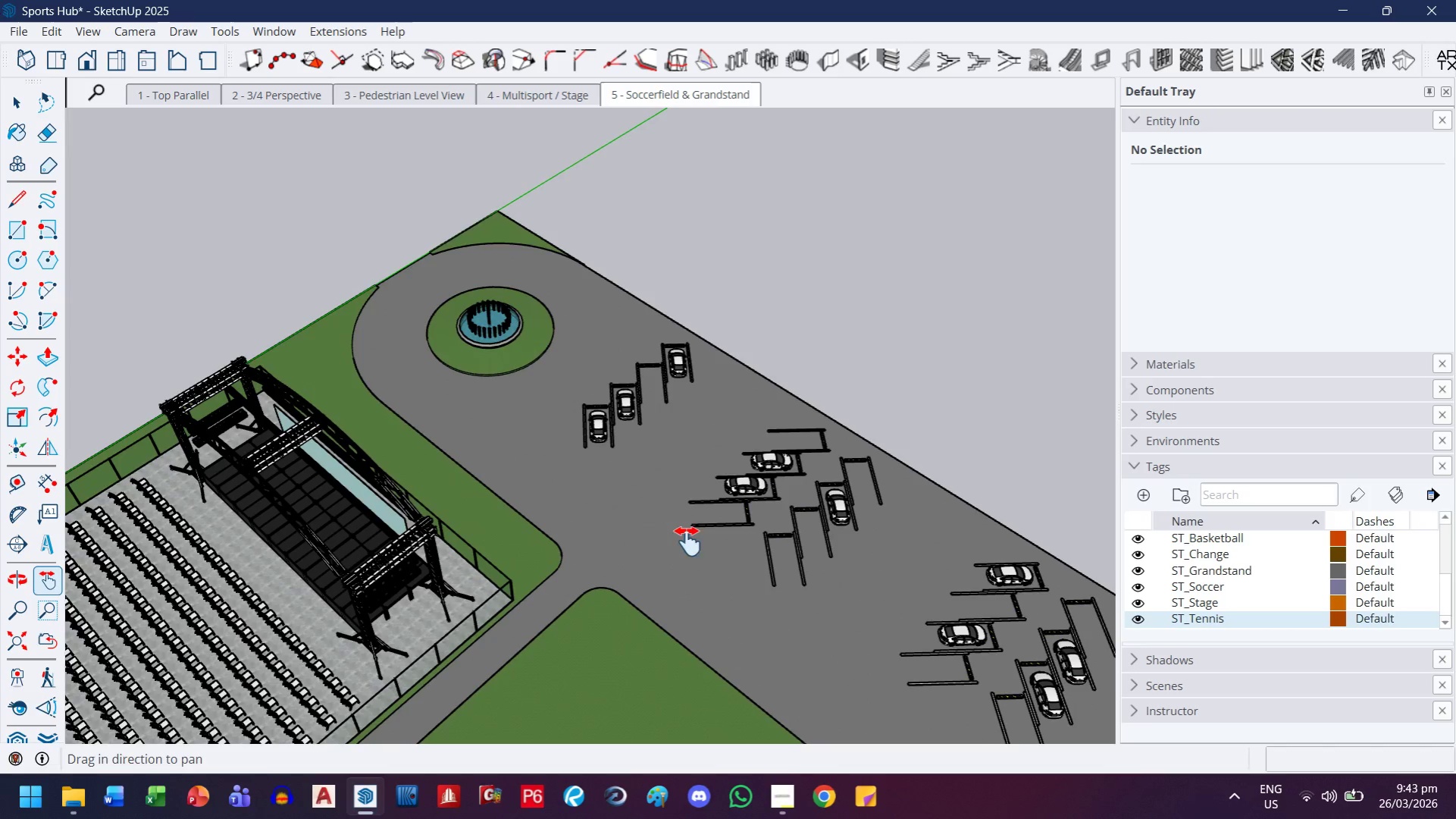 
scroll: coordinate [447, 375], scroll_direction: up, amount: 5.0
 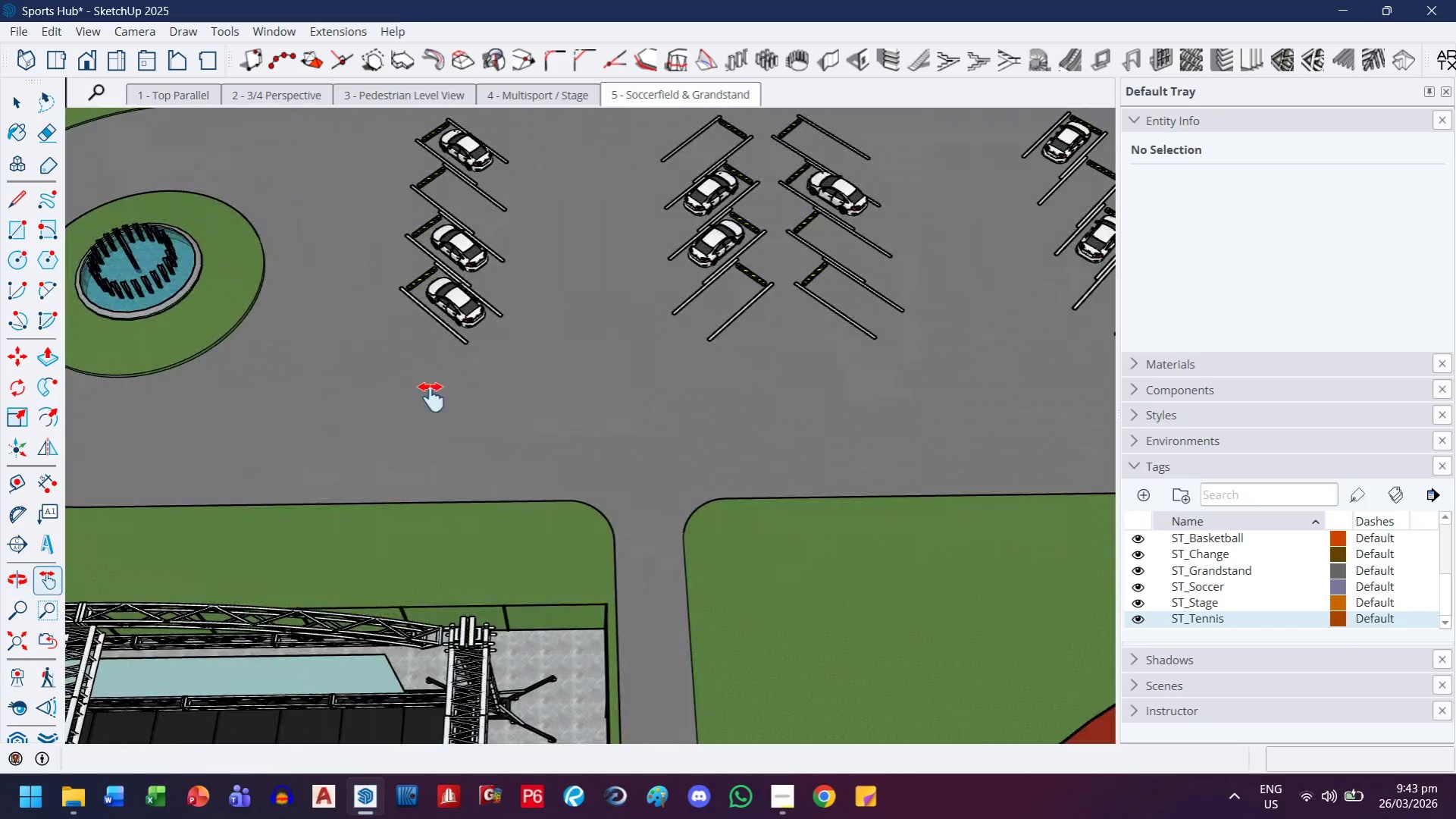 
left_click_drag(start_coordinate=[330, 403], to_coordinate=[722, 396])
 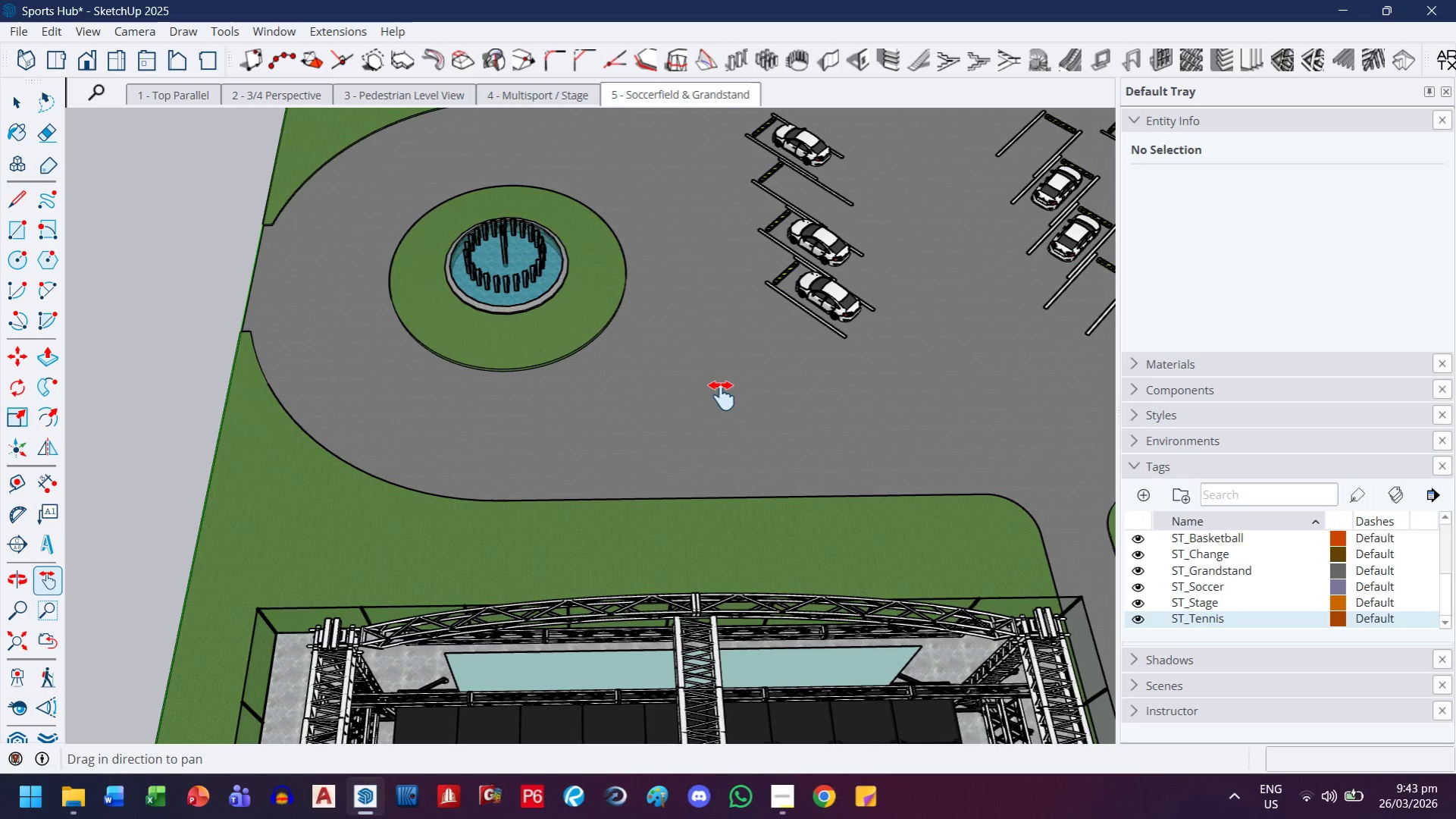 
left_click_drag(start_coordinate=[771, 364], to_coordinate=[458, 344])
 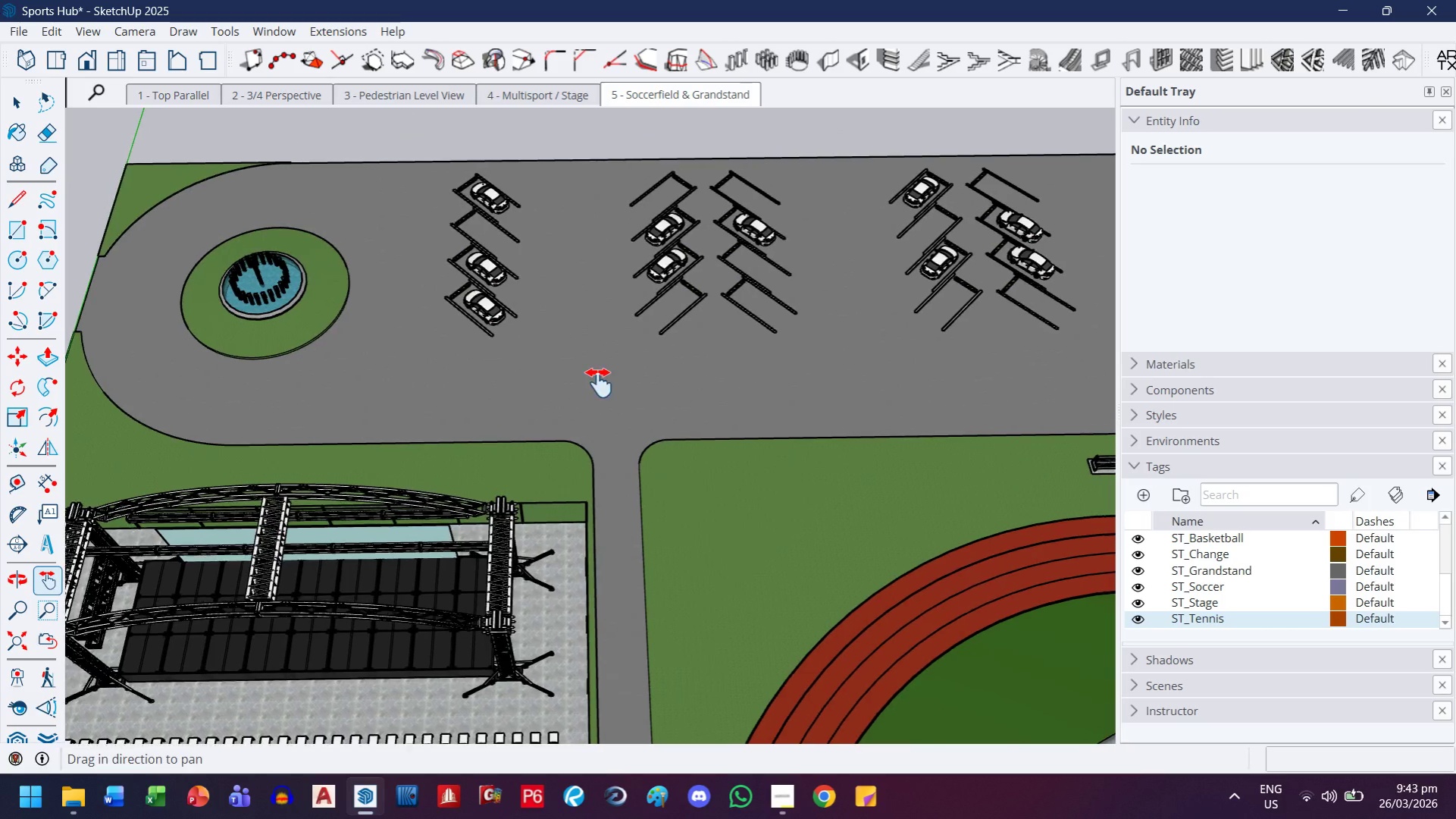 
scroll: coordinate [715, 397], scroll_direction: down, amount: 4.0
 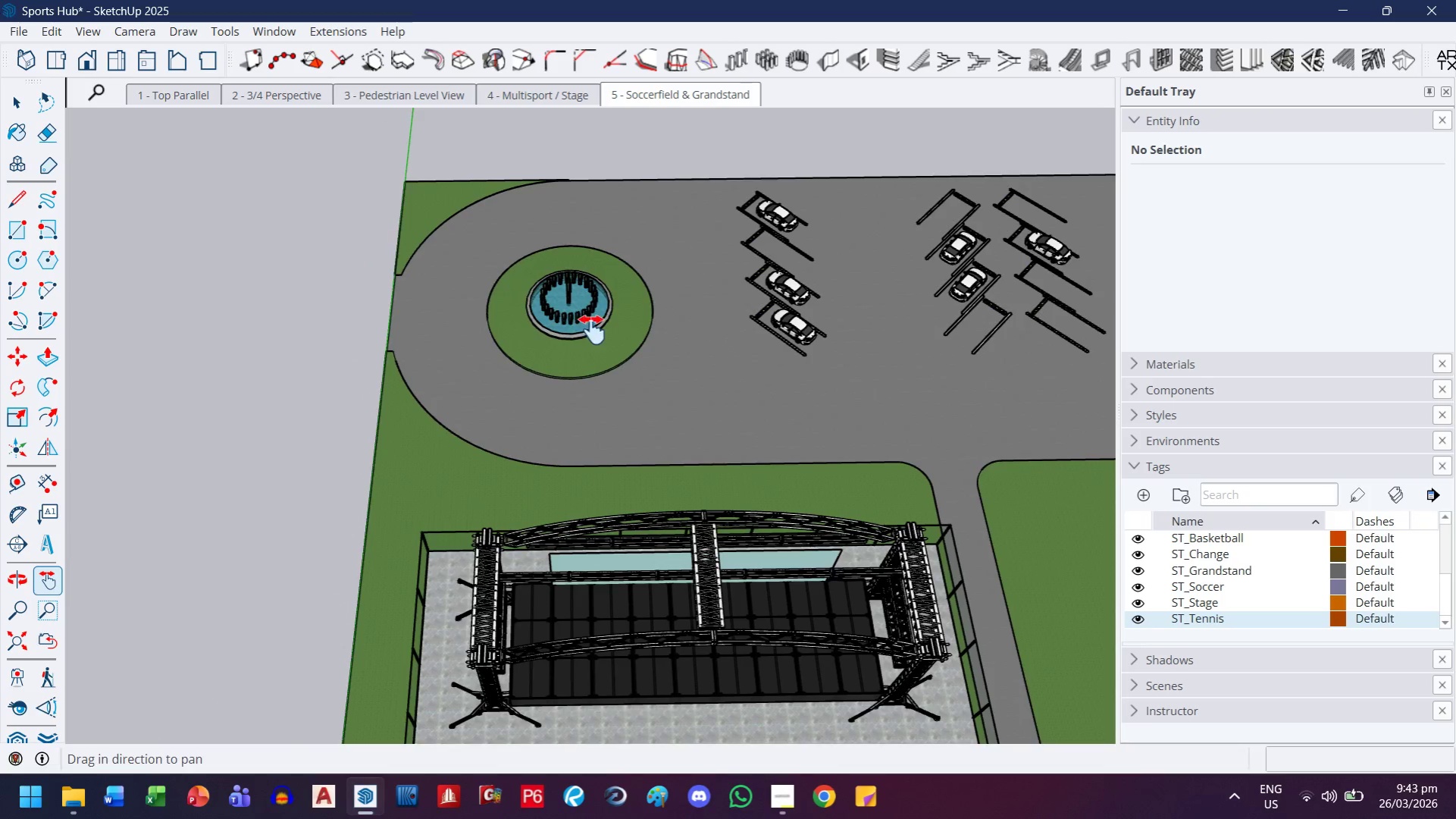 
scroll: coordinate [753, 373], scroll_direction: up, amount: 5.0
 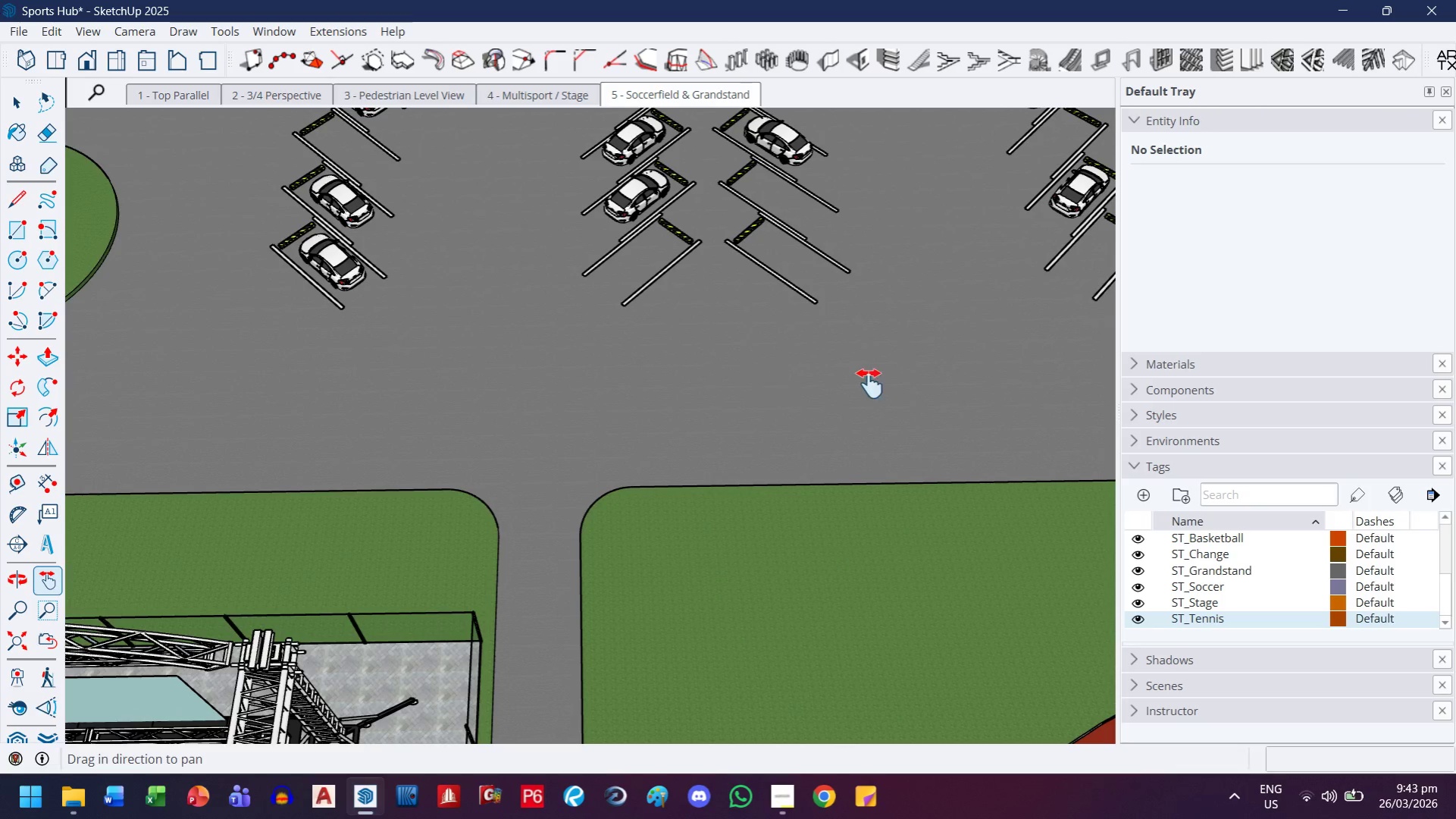 
left_click_drag(start_coordinate=[875, 384], to_coordinate=[1112, 401])
 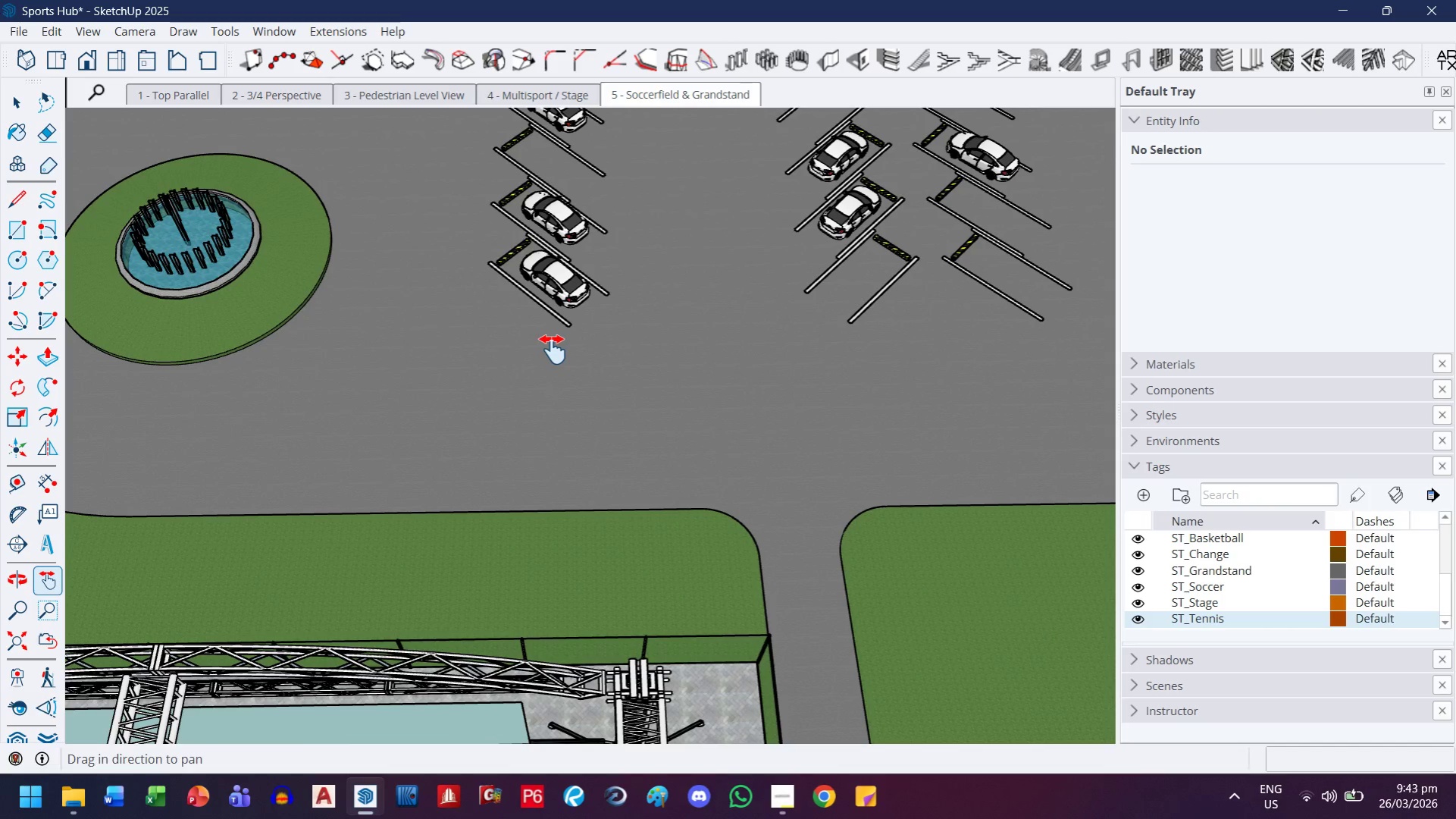 
left_click_drag(start_coordinate=[553, 350], to_coordinate=[536, 506])
 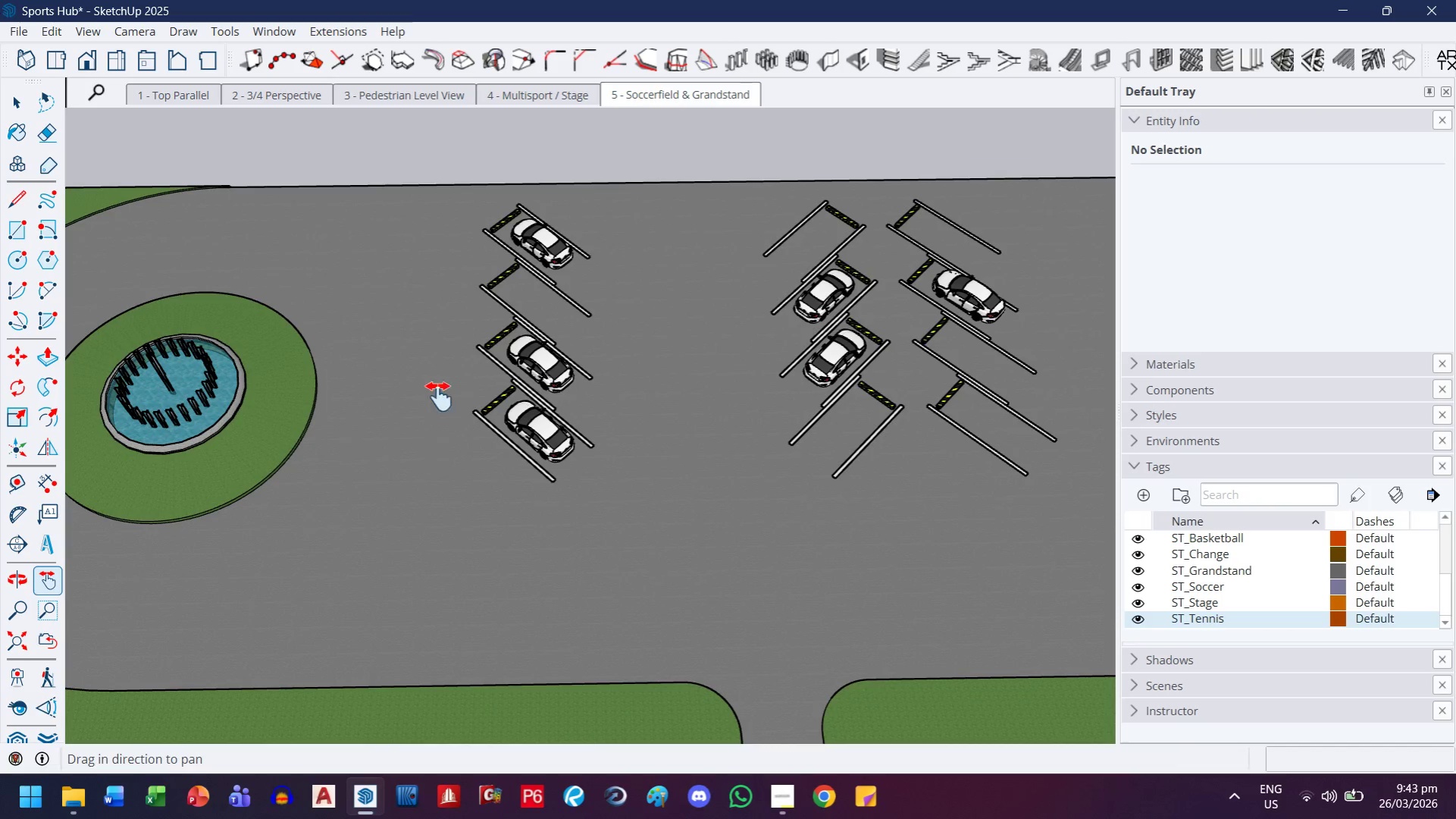 
left_click_drag(start_coordinate=[439, 317], to_coordinate=[449, 363])
 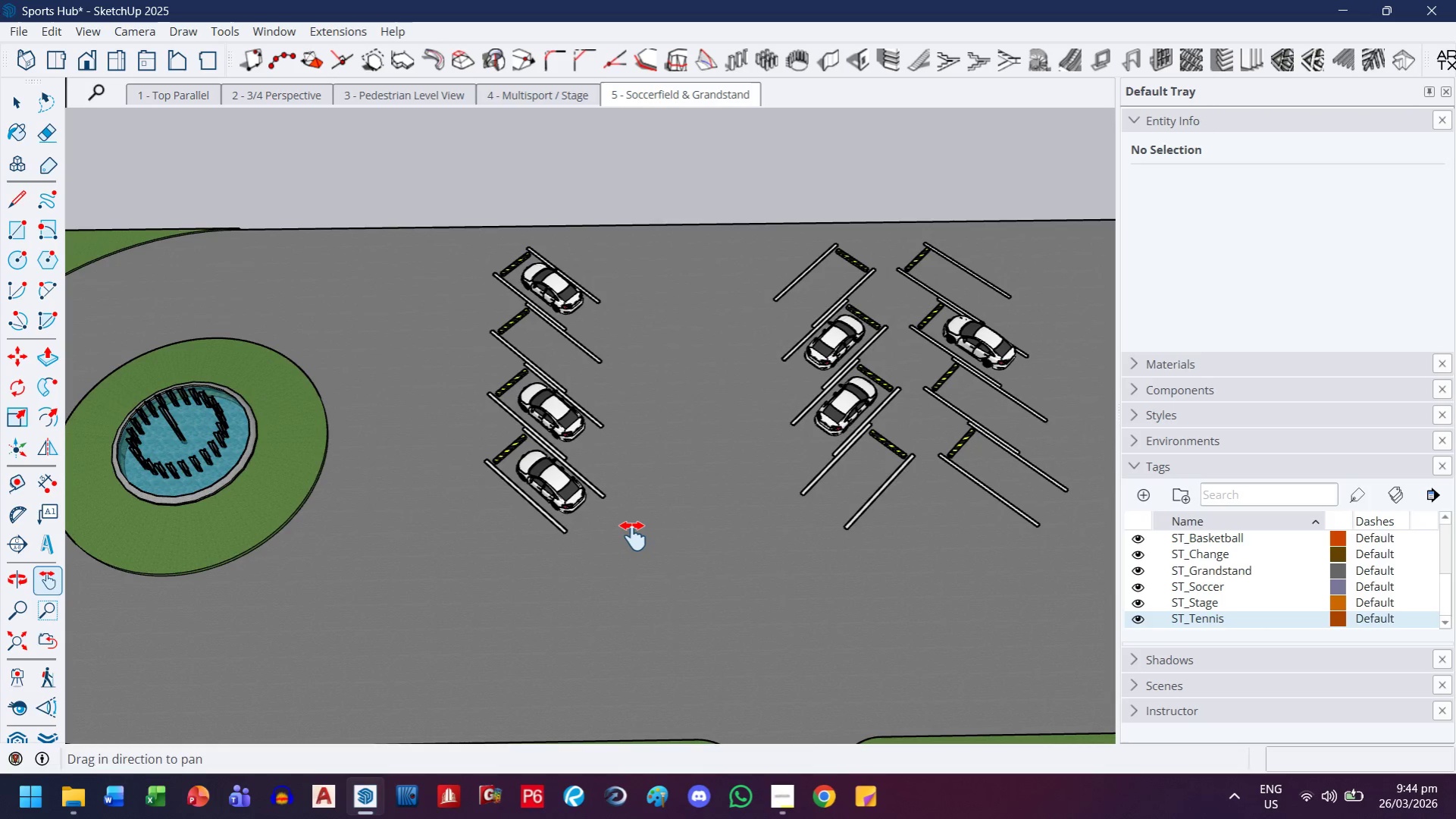 
wait(41.41)
 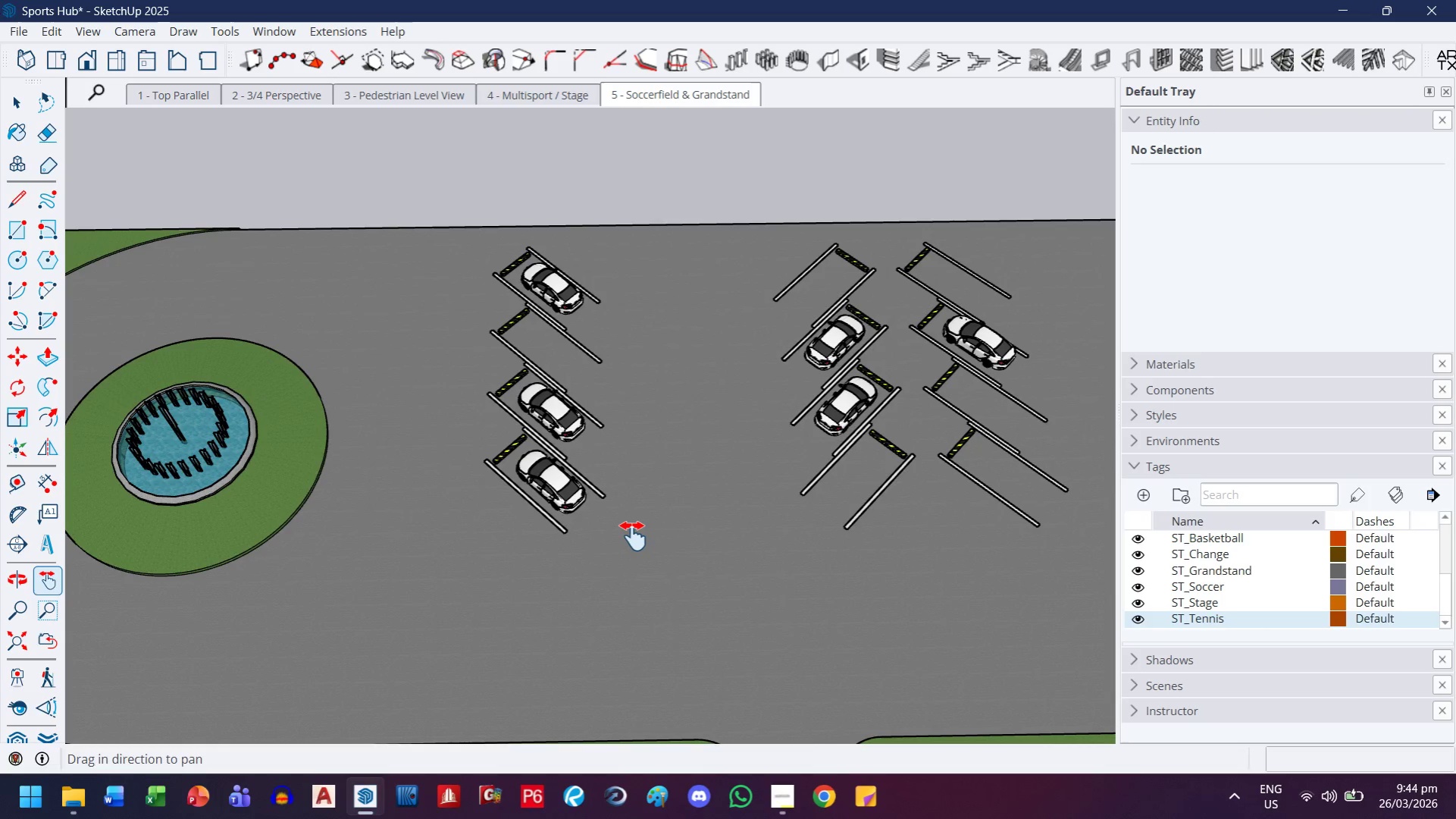 
left_click_drag(start_coordinate=[543, 429], to_coordinate=[958, 425])
 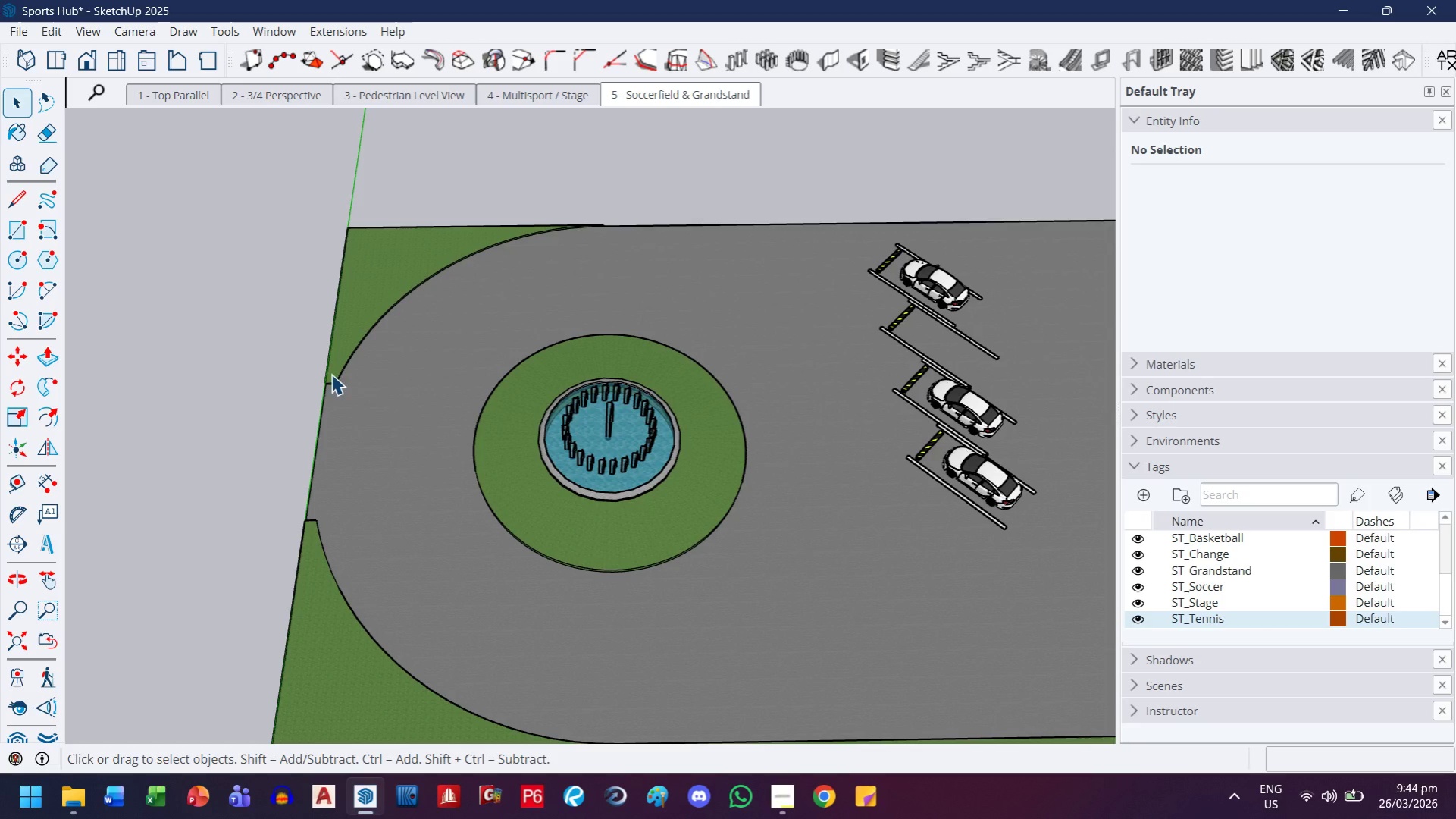 
double_click([420, 427])
 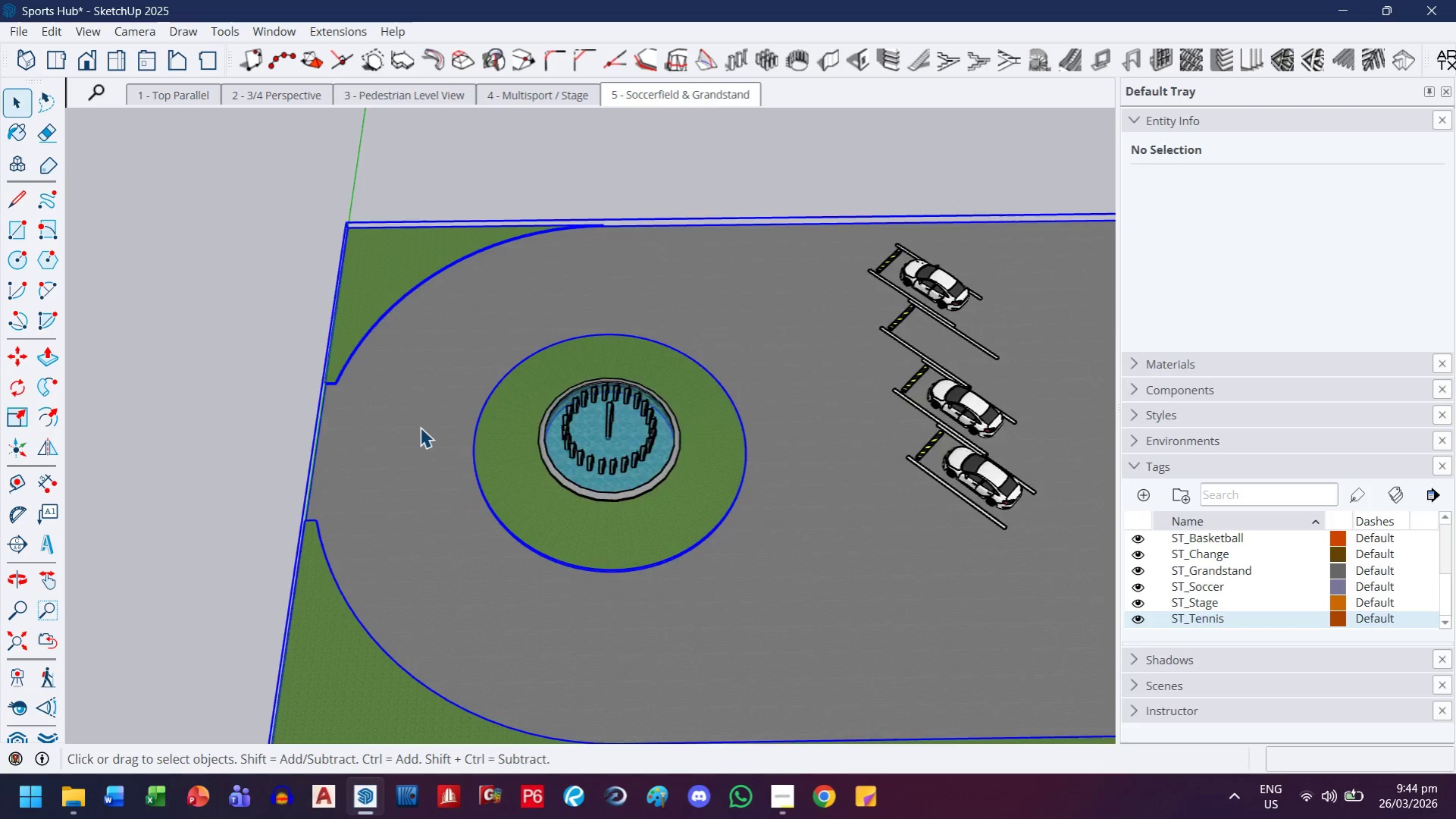 
triple_click([420, 427])
 